 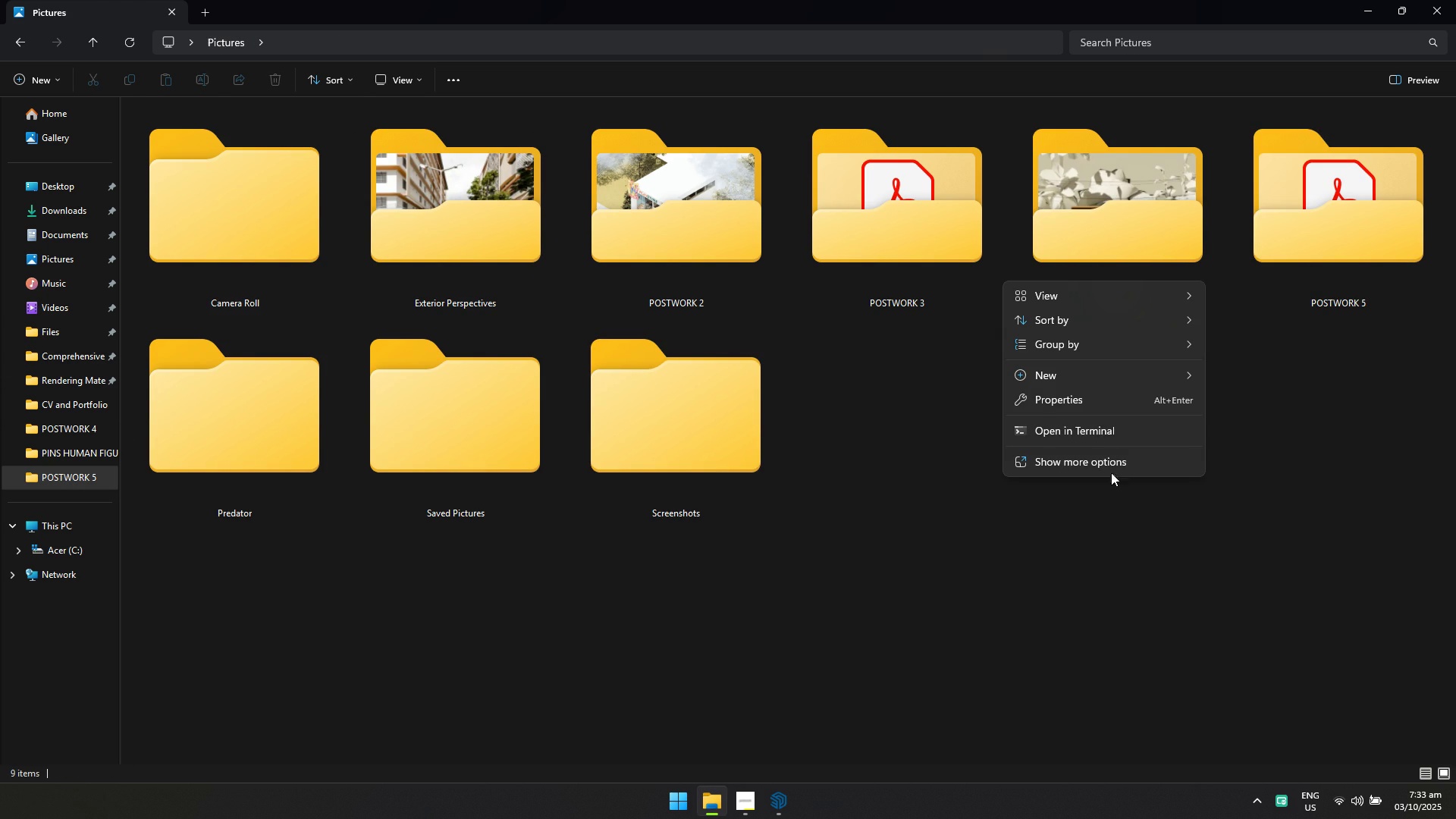 
left_click([1235, 381])
 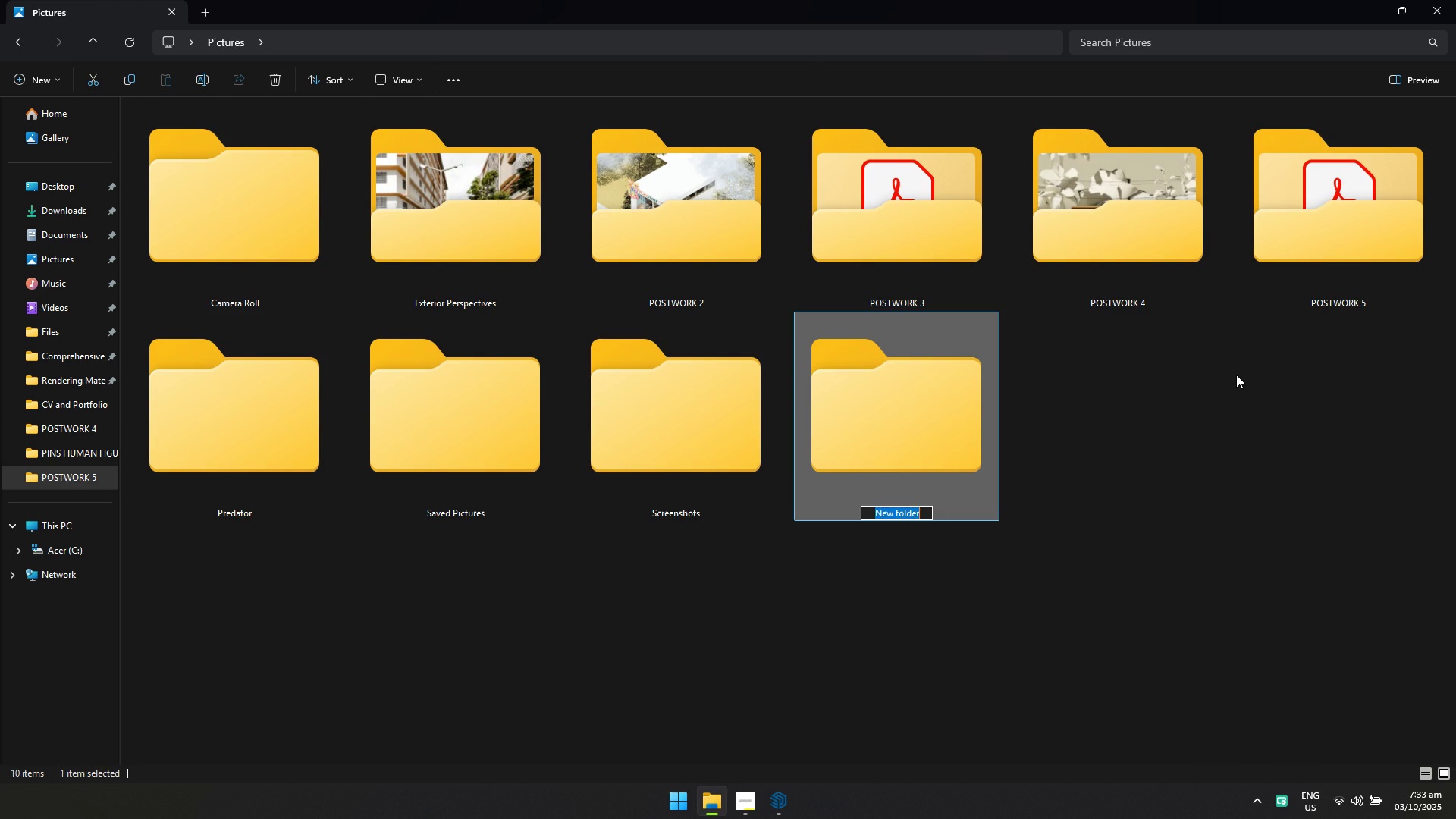 
type(POSTWORK 6)
 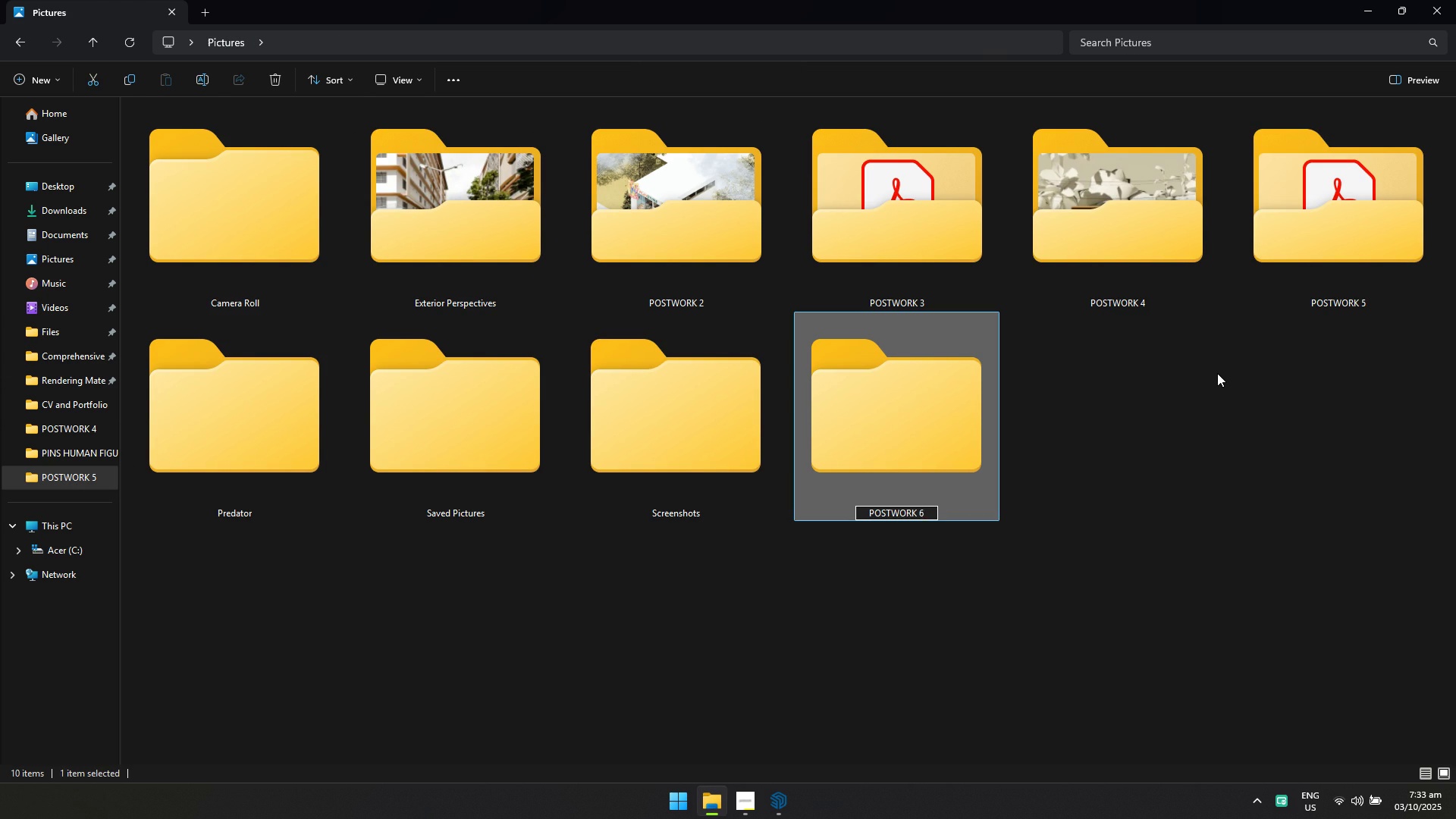 
left_click([1217, 373])
 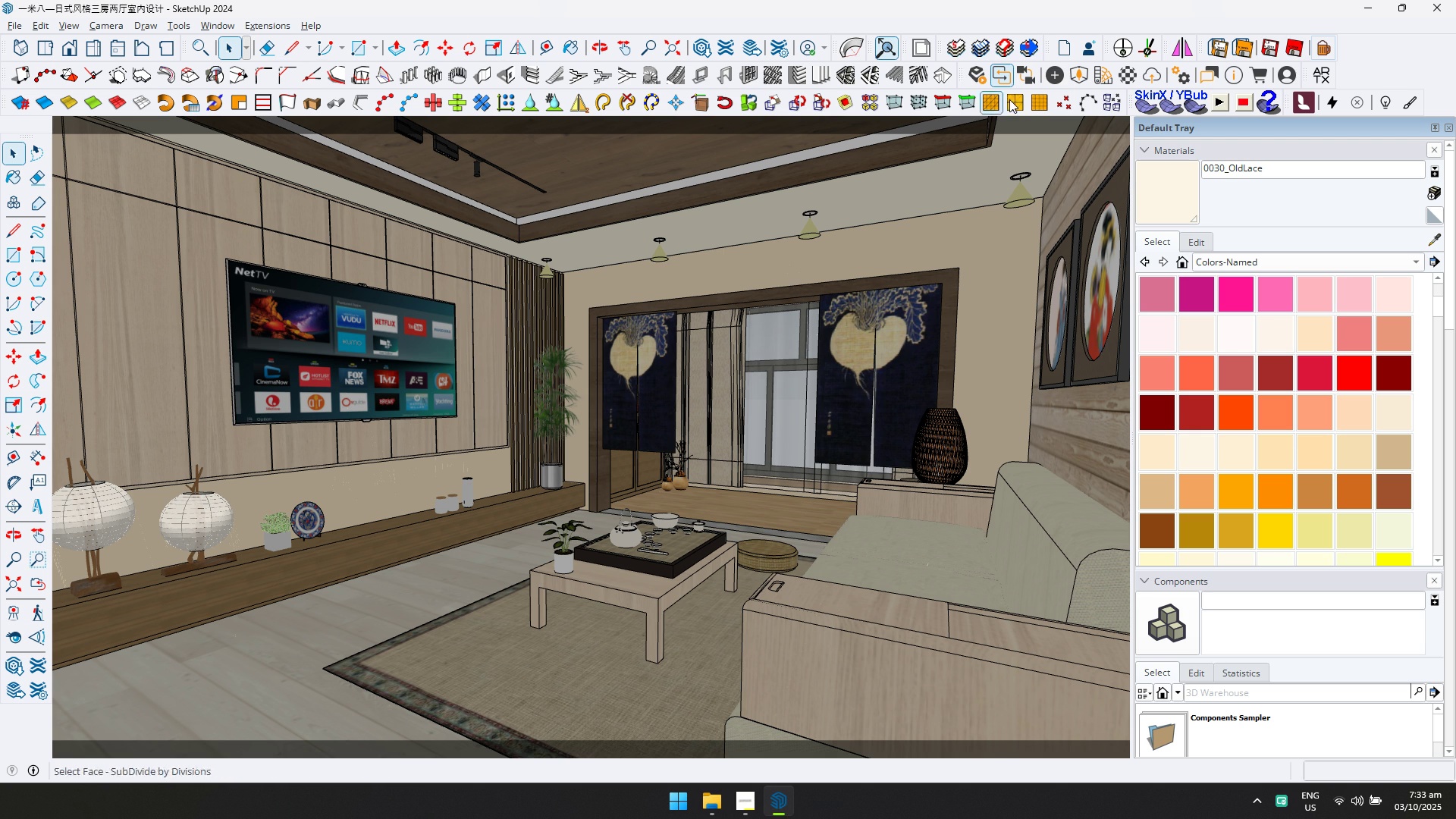 
wait(5.58)
 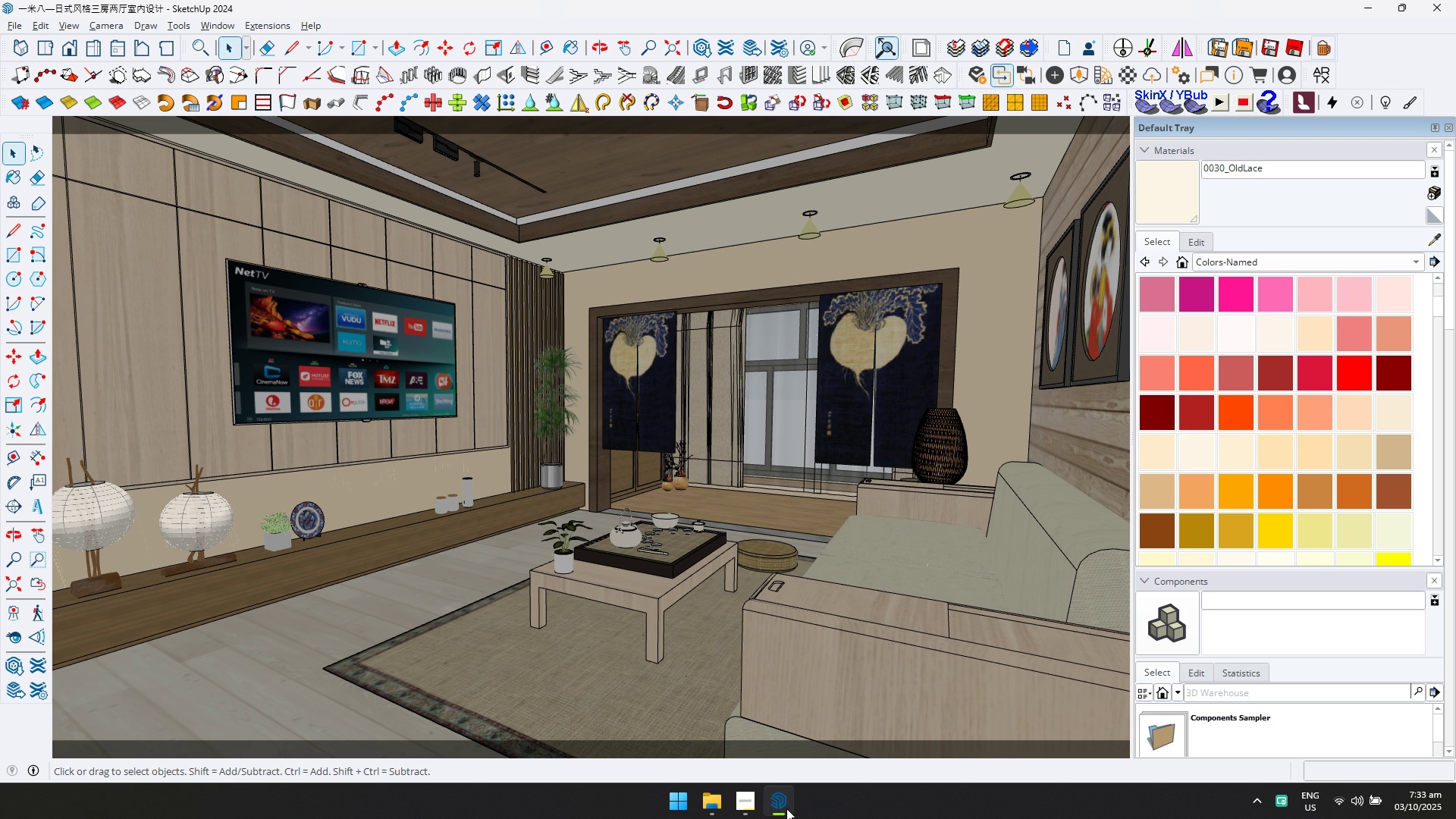 
left_click([981, 74])
 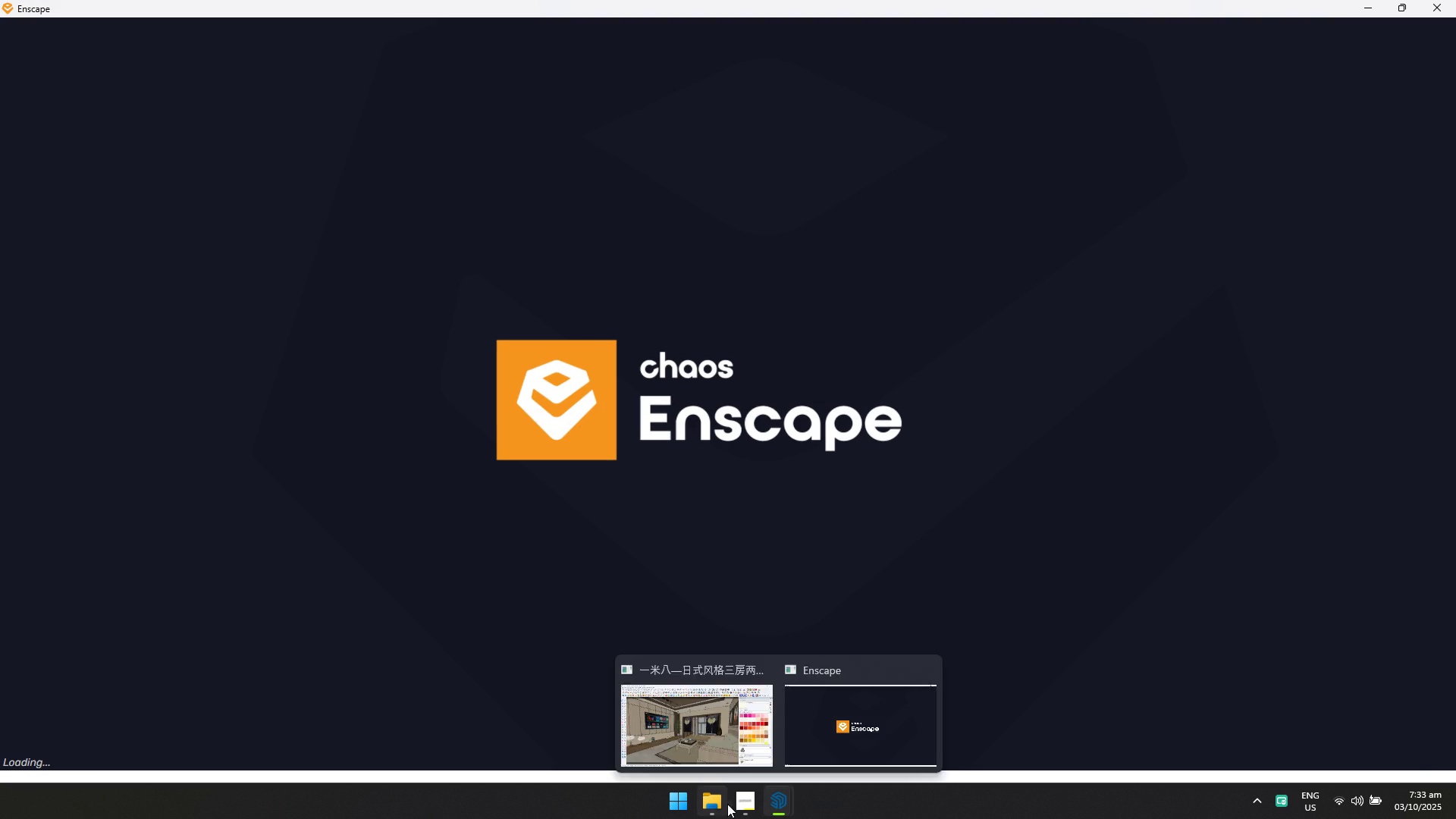 
left_click([714, 801])
 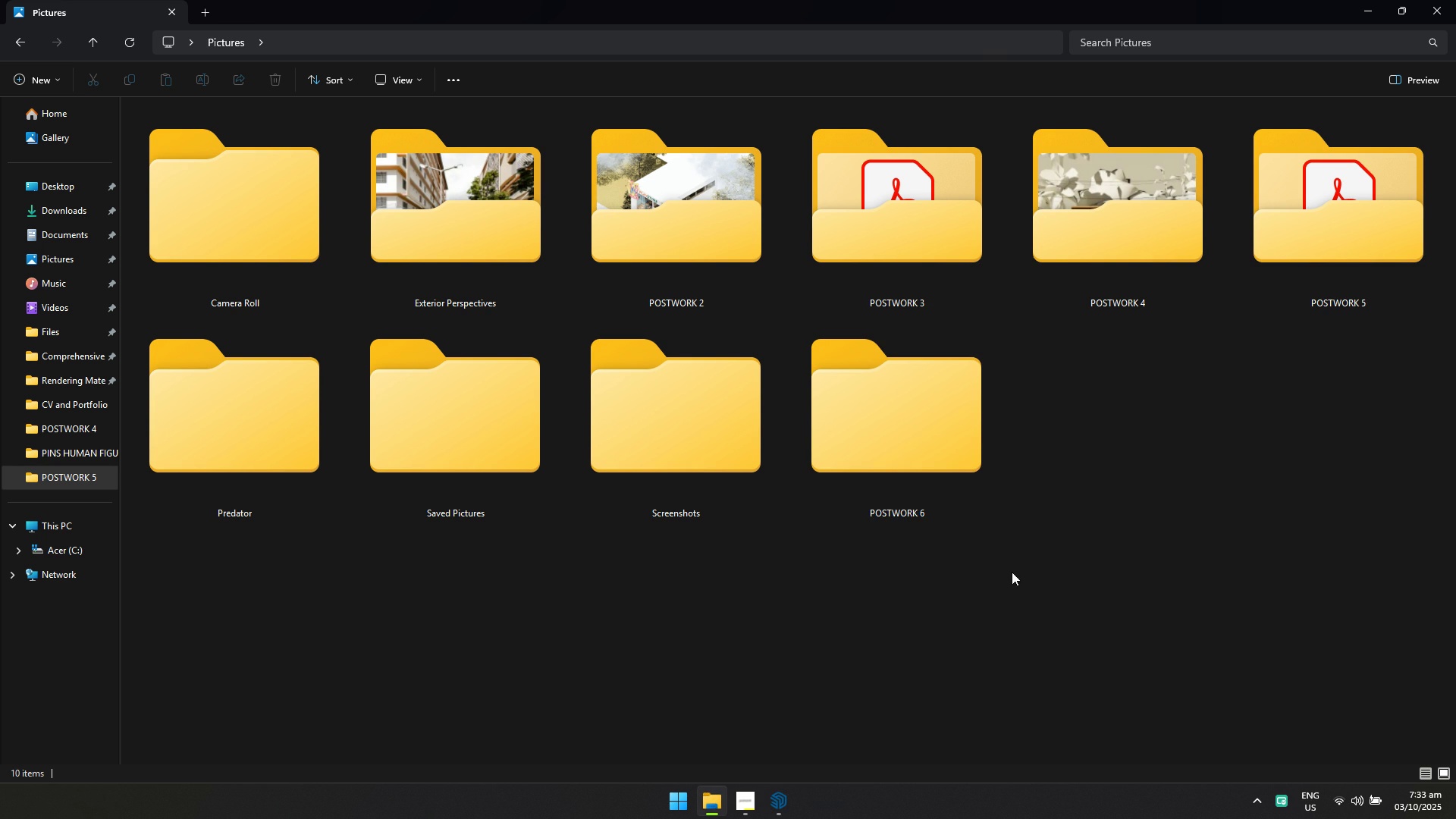 
left_click([1012, 572])
 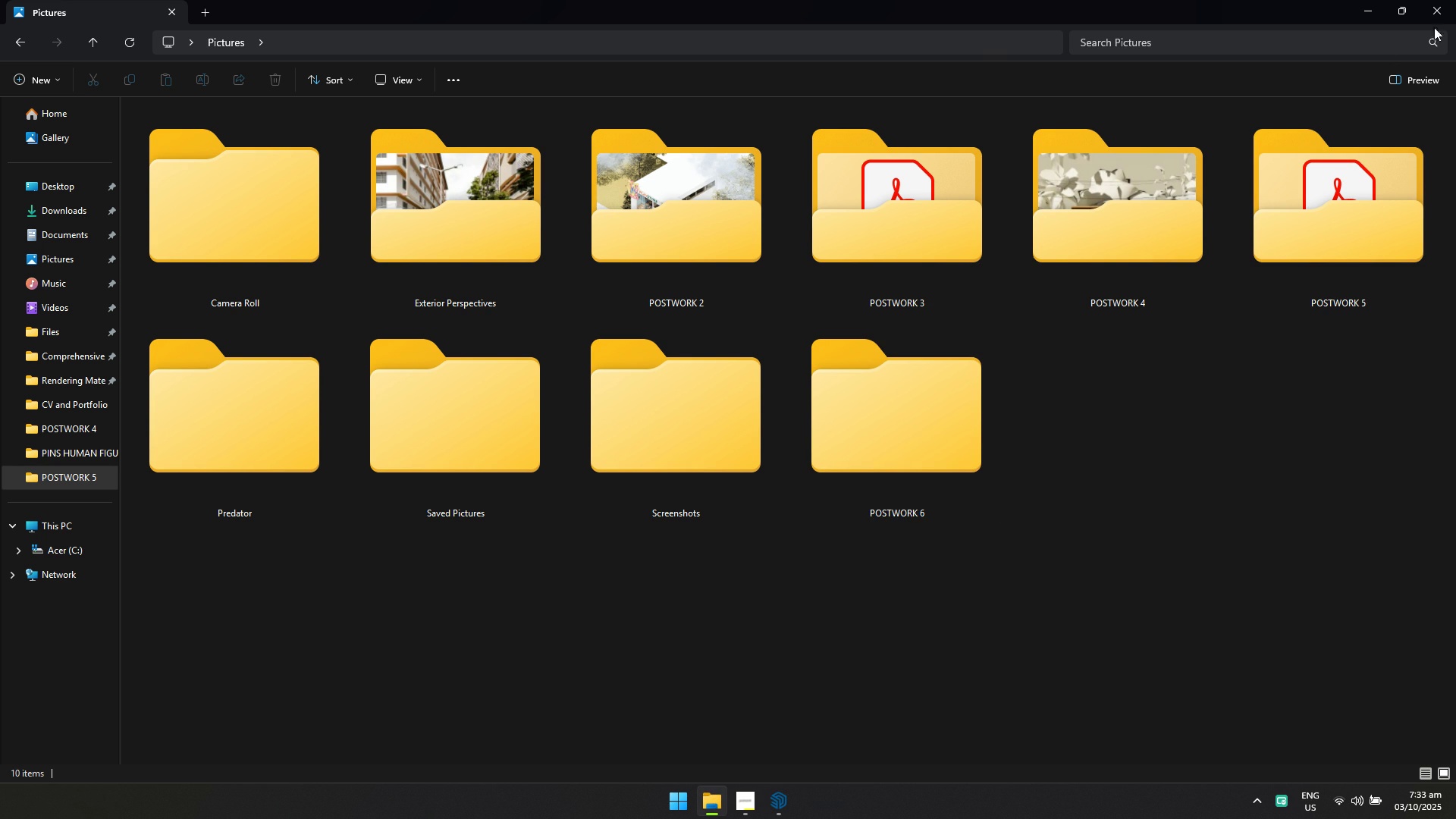 
left_click([1438, 23])
 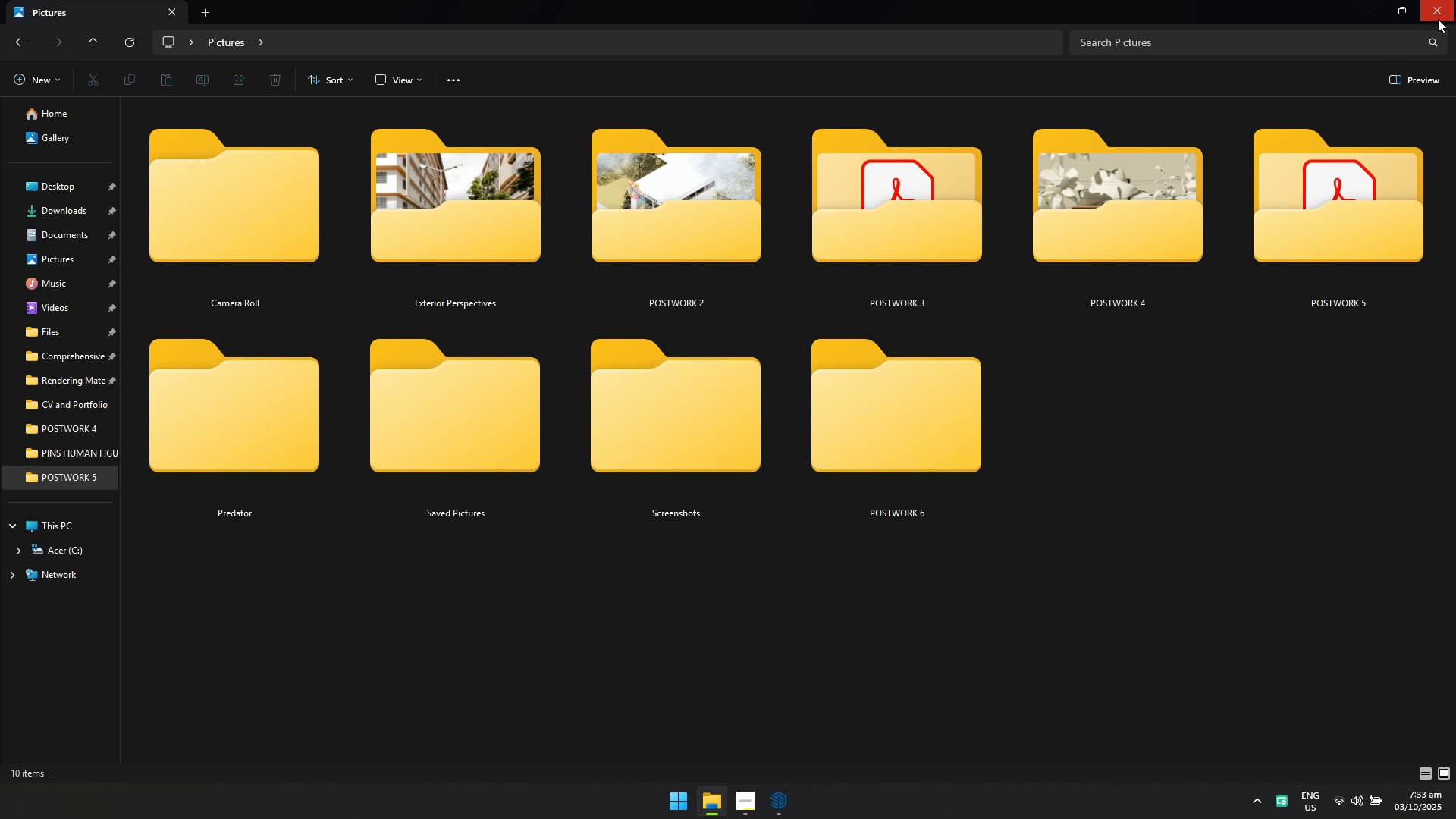 
left_click([1438, 19])
 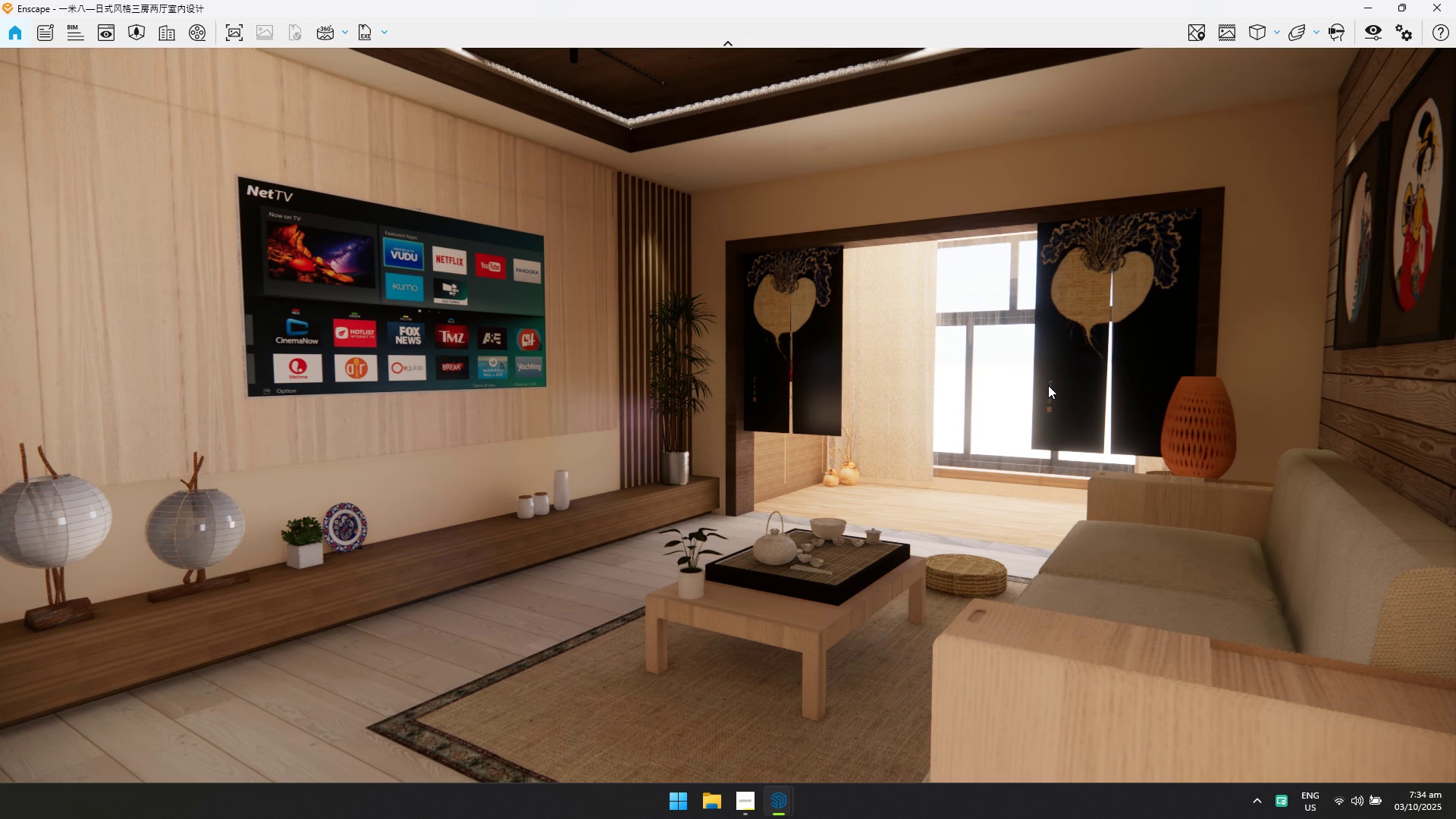 
wait(53.27)
 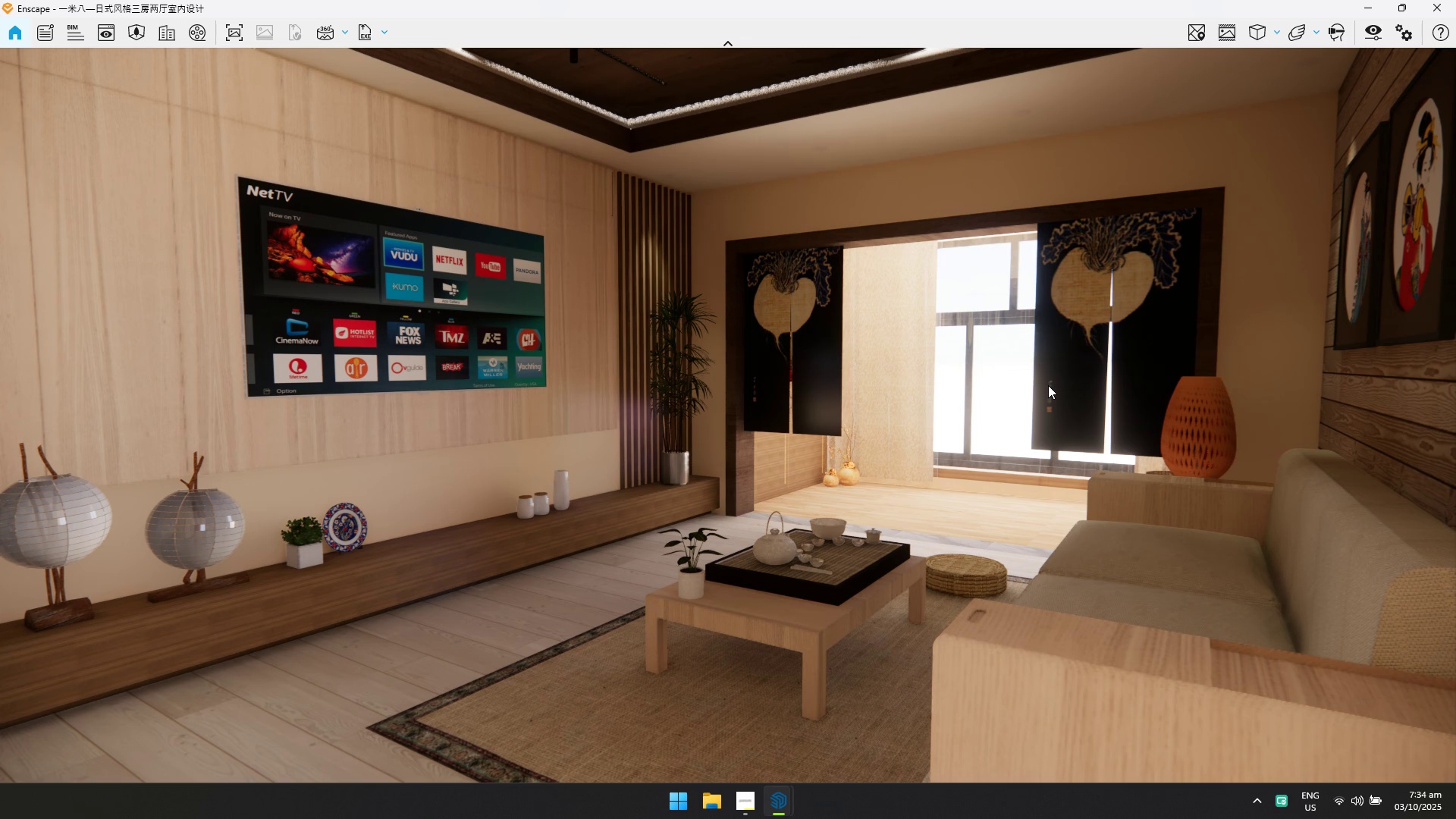 
left_click_drag(start_coordinate=[748, 422], to_coordinate=[670, 372])
 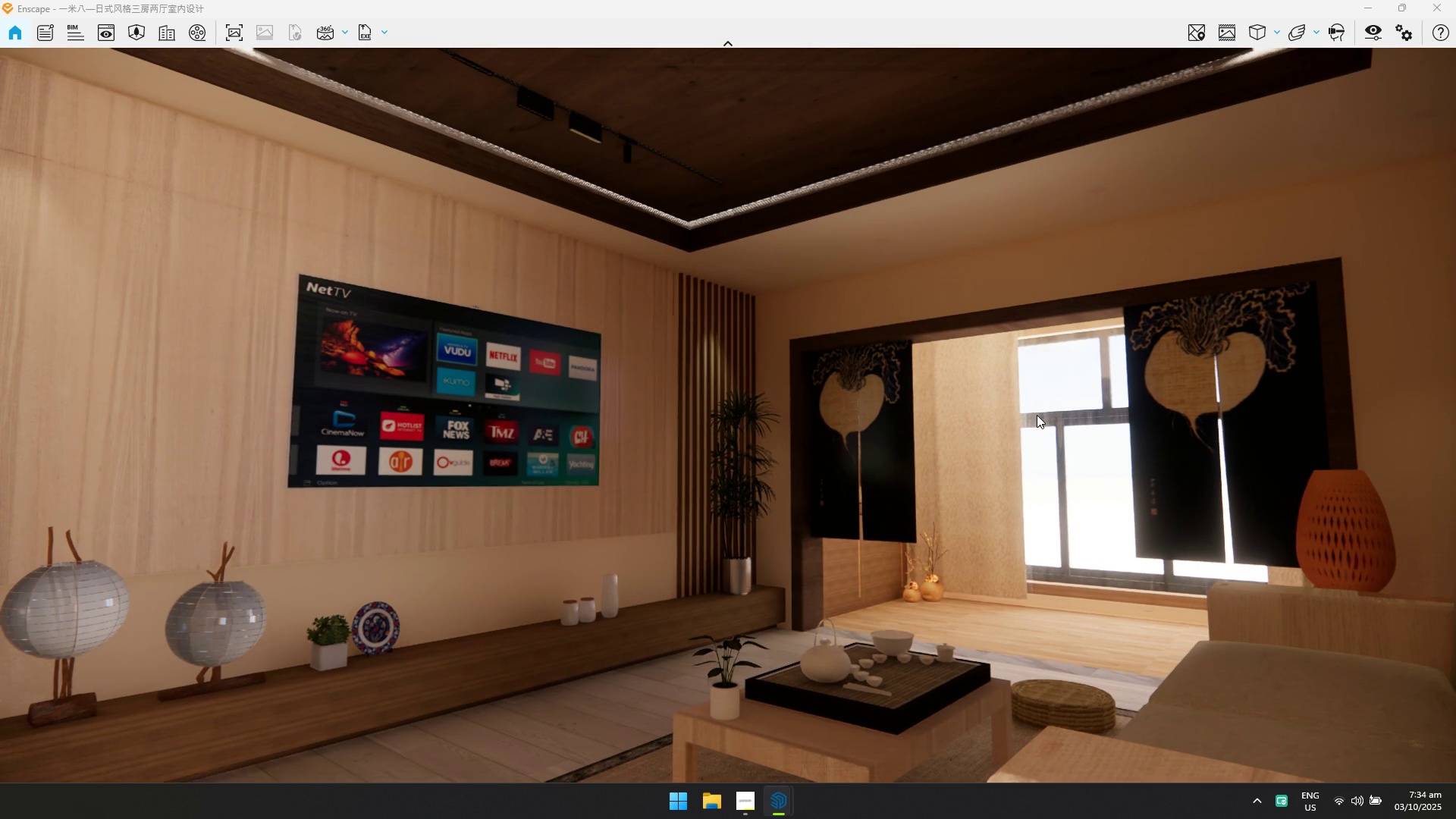 
type(DWSS)
 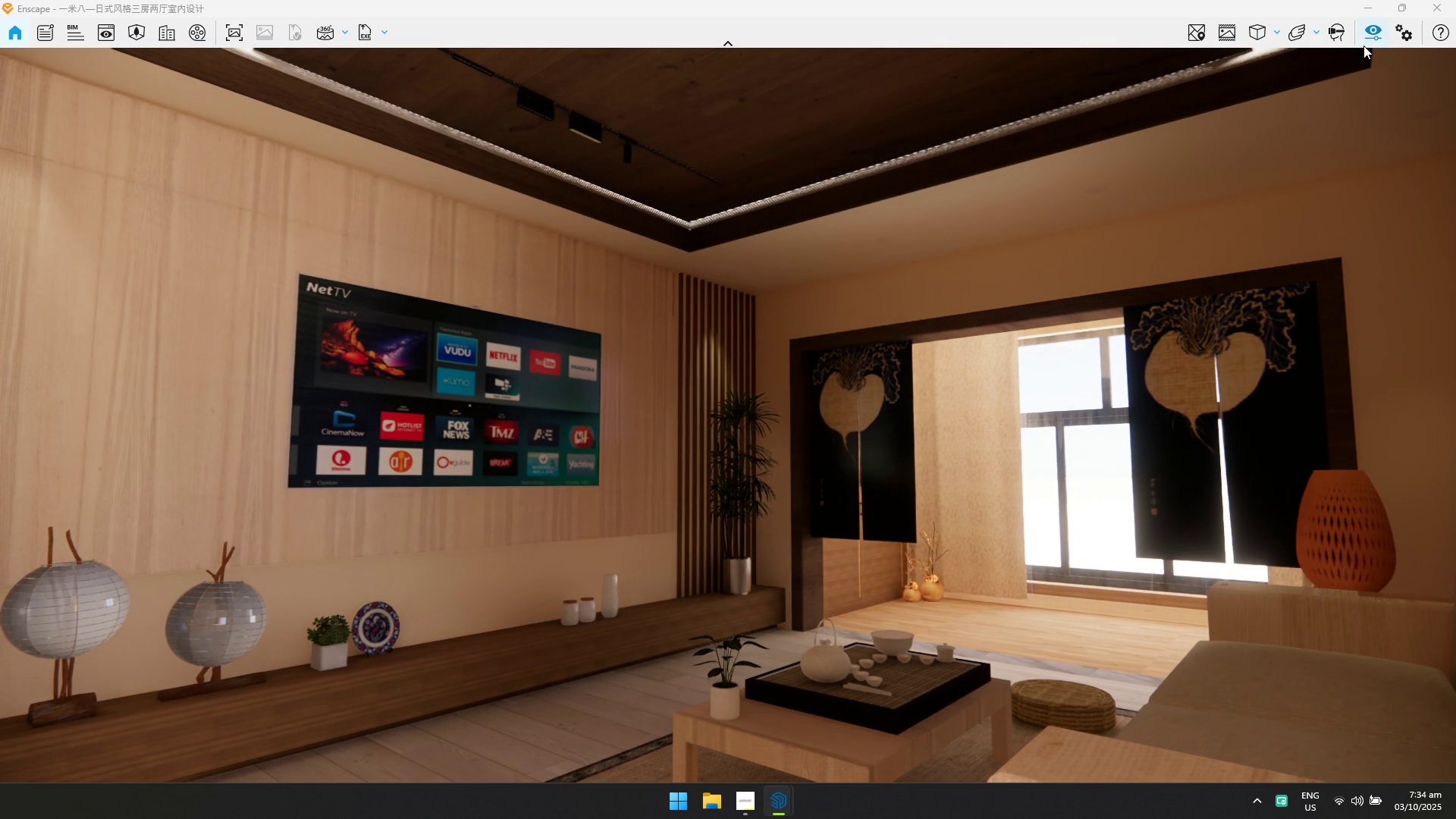 
left_click([1366, 36])
 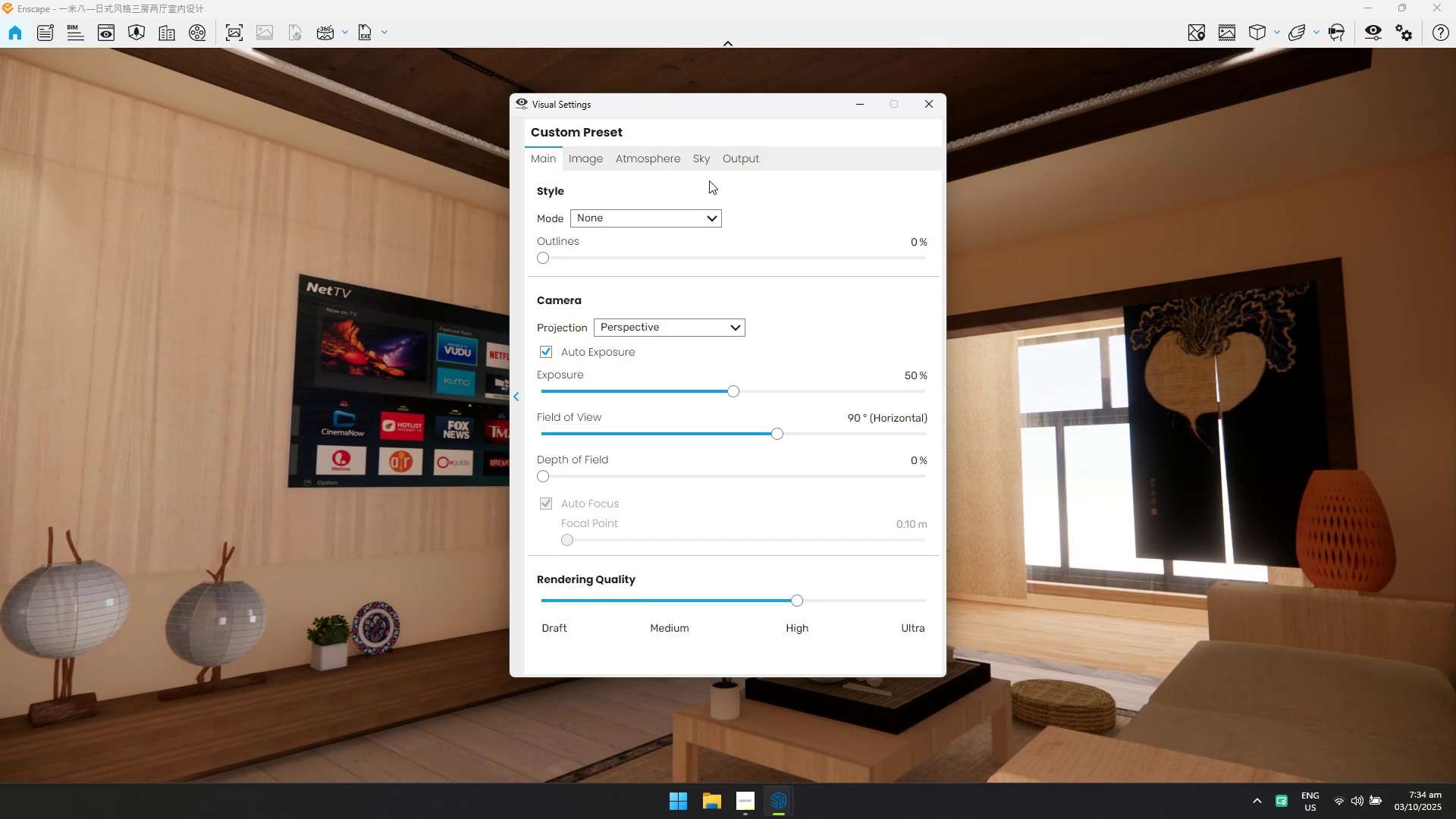 
left_click([701, 160])
 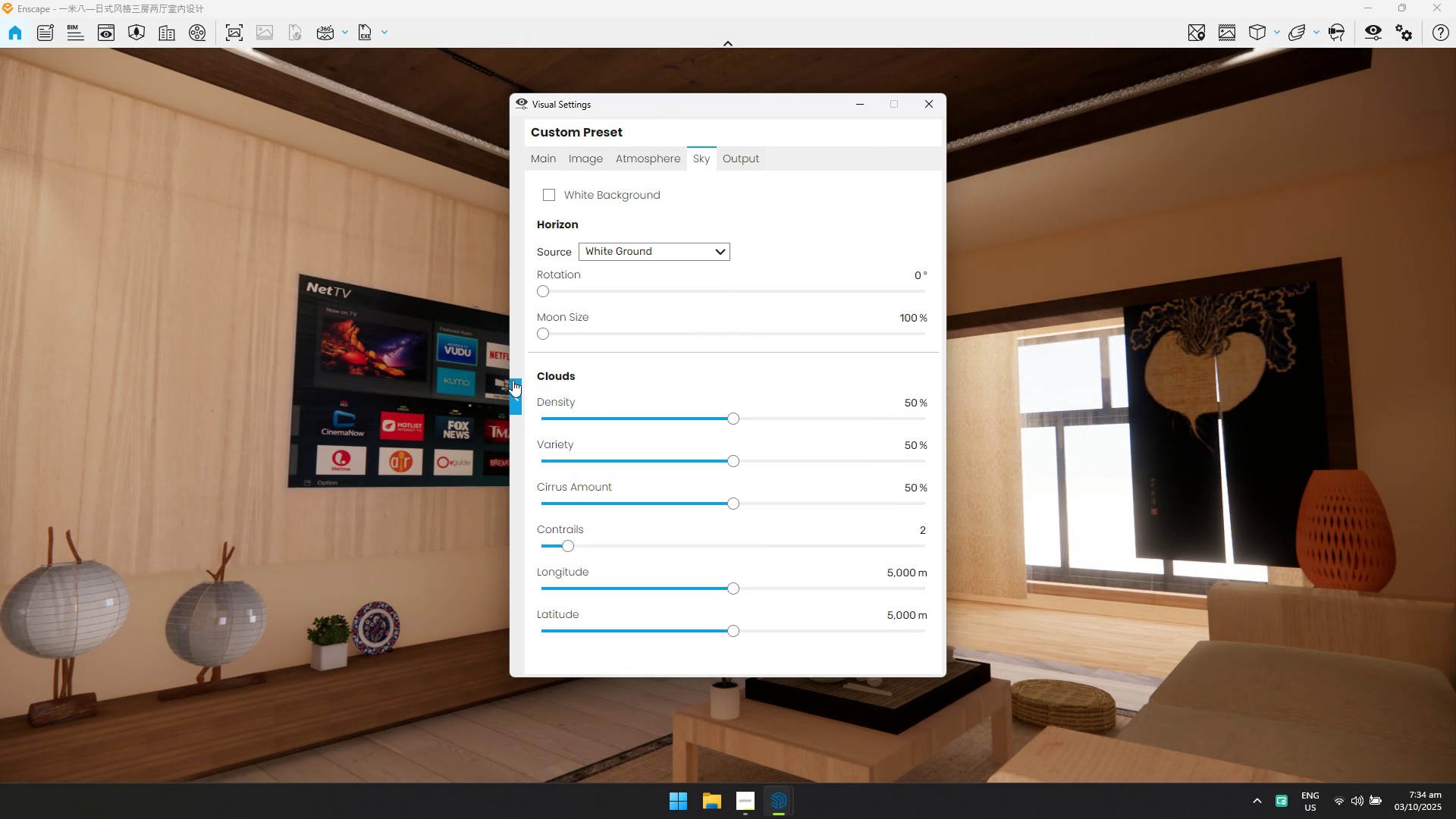 
left_click([514, 382])
 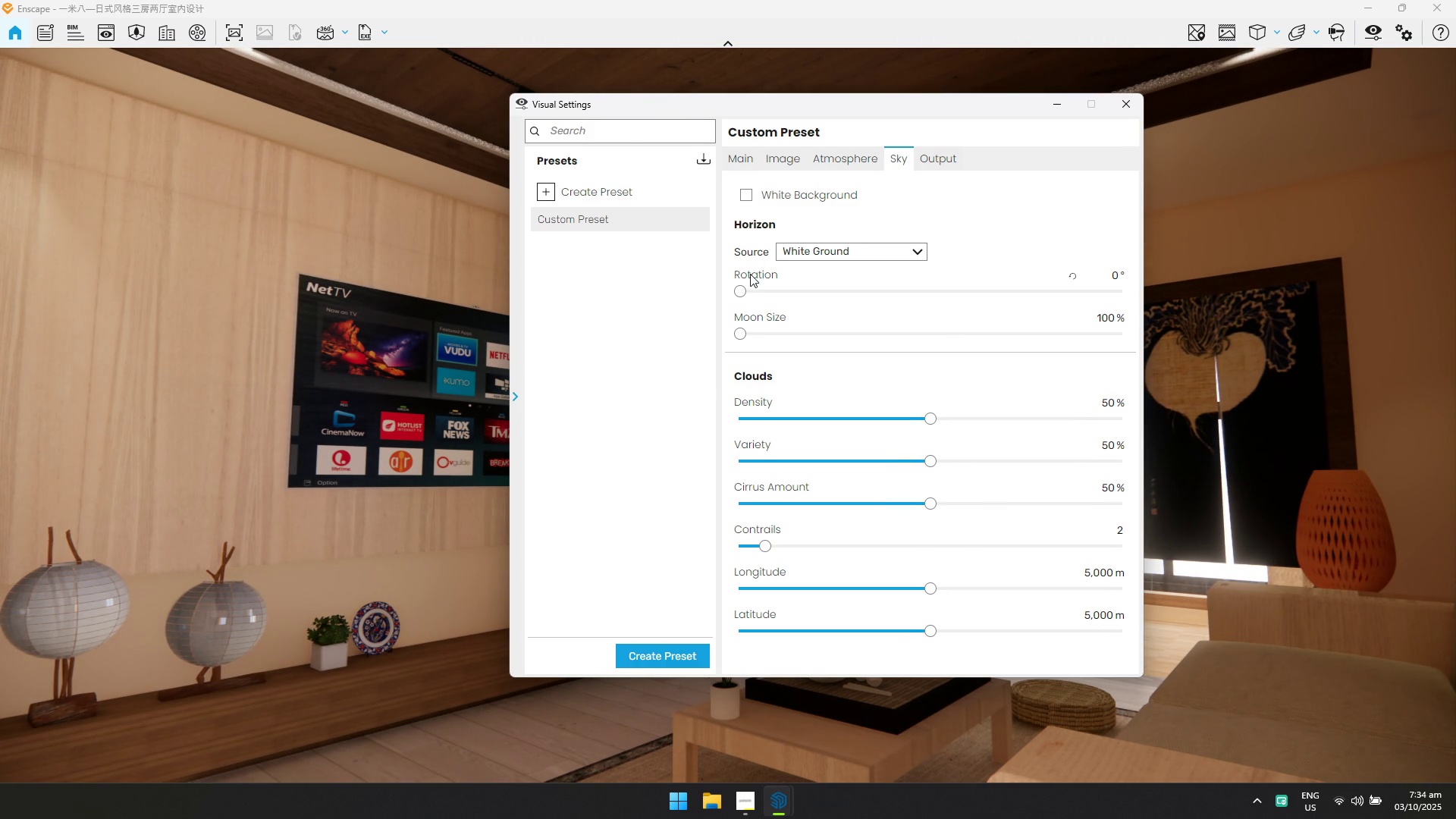 
left_click([706, 160])
 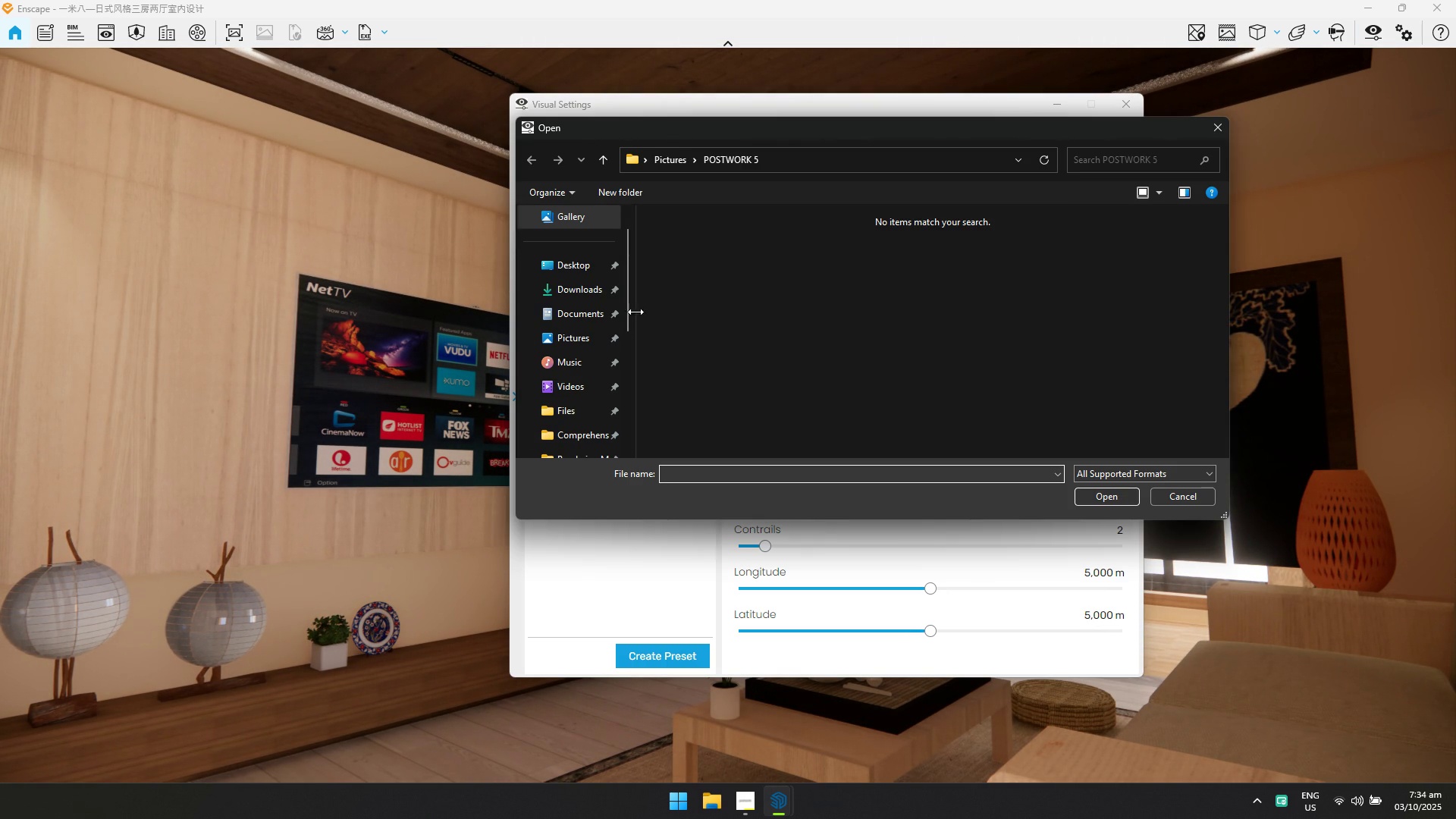 
left_click([592, 285])
 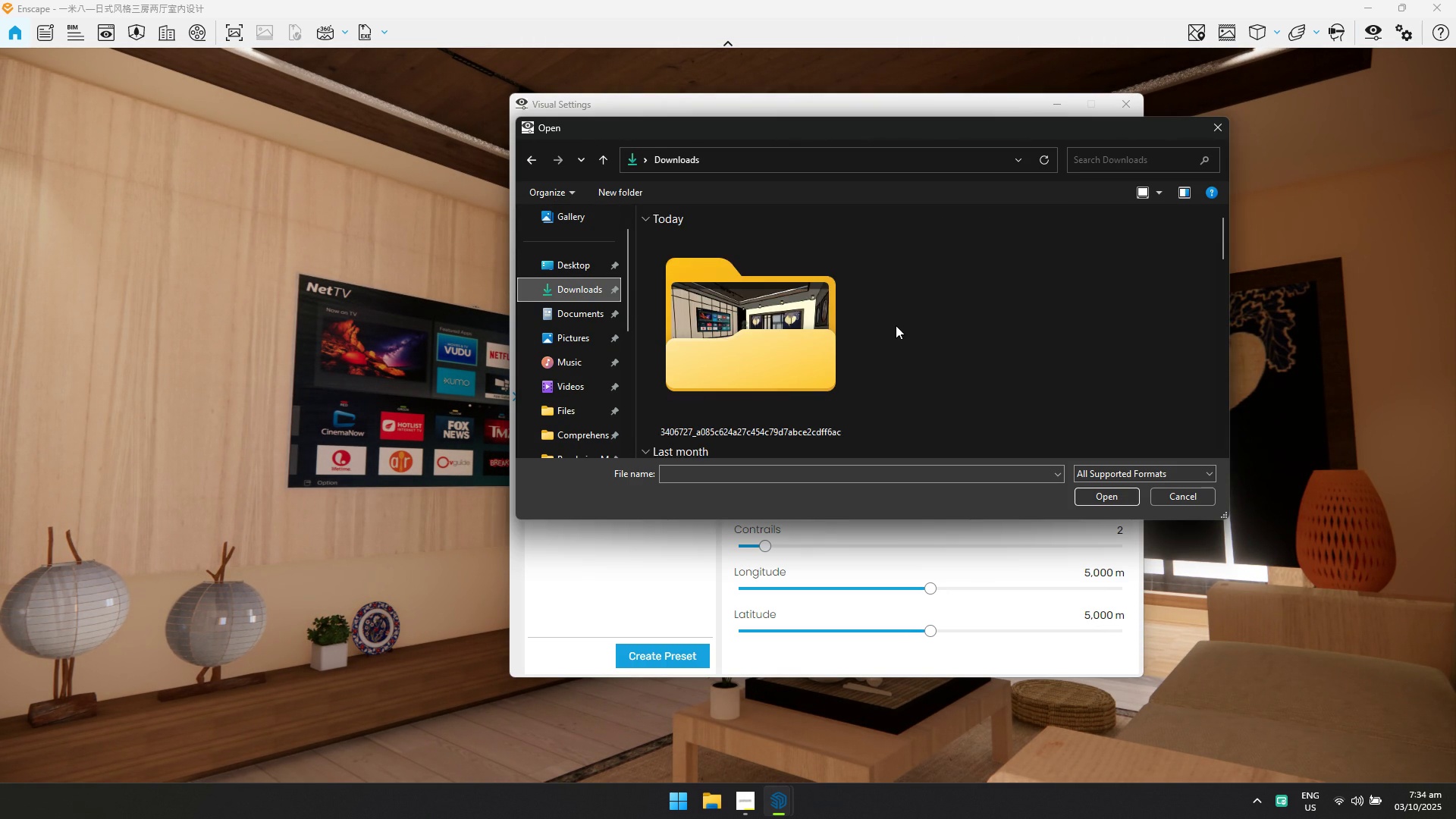 
scroll: coordinate [854, 340], scroll_direction: down, amount: 4.0
 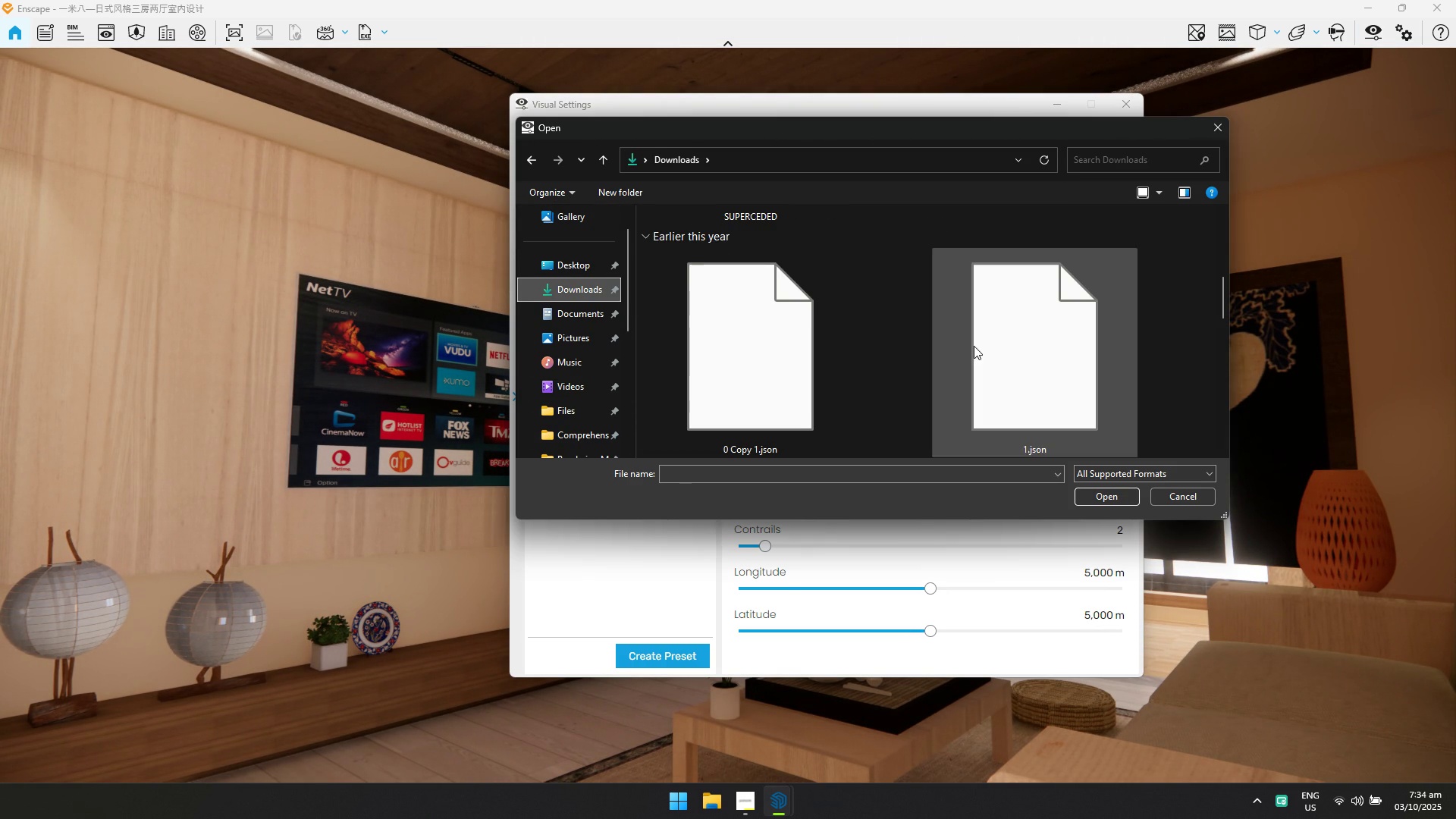 
left_click([974, 346])
 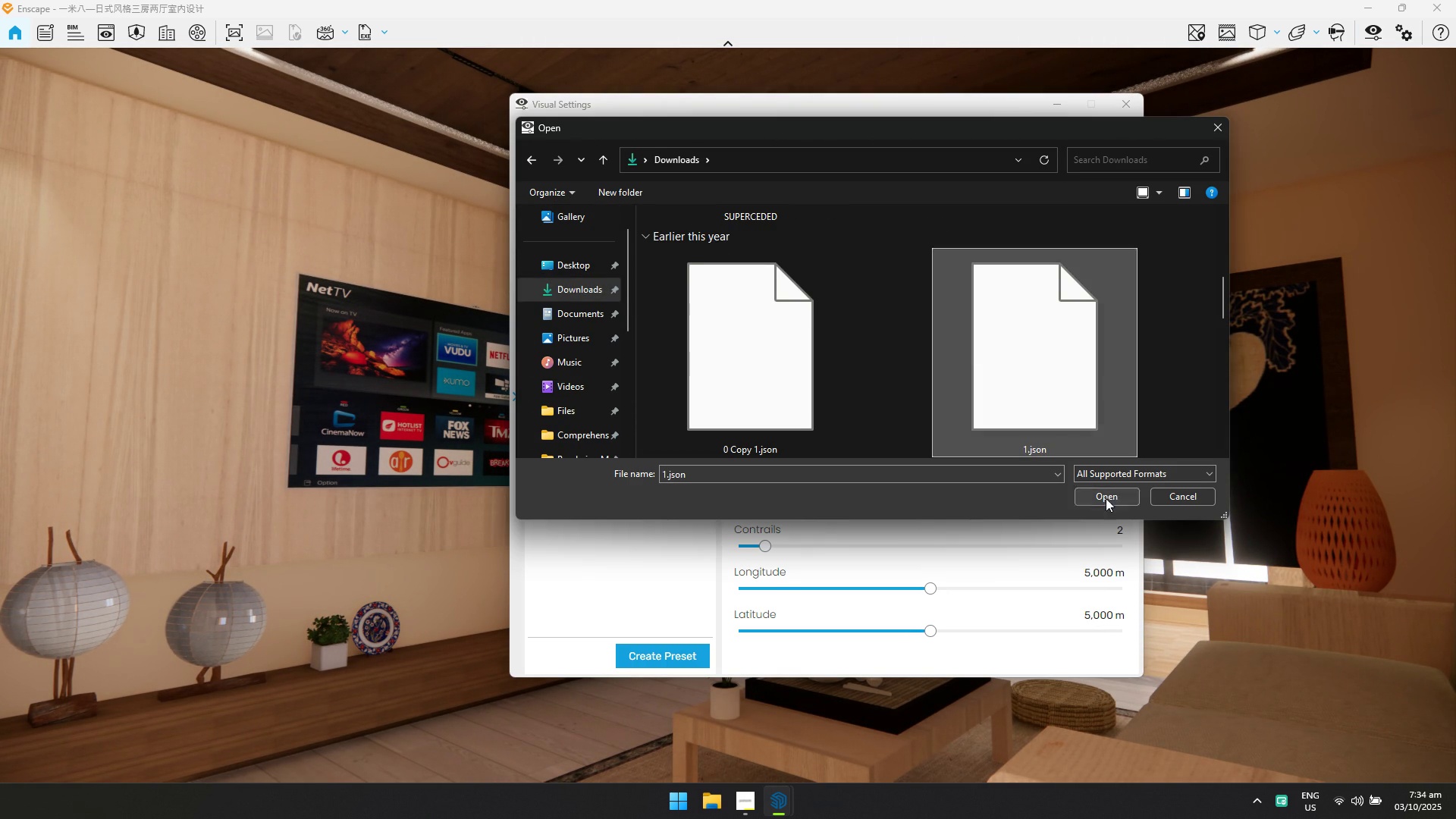 
left_click([1106, 498])
 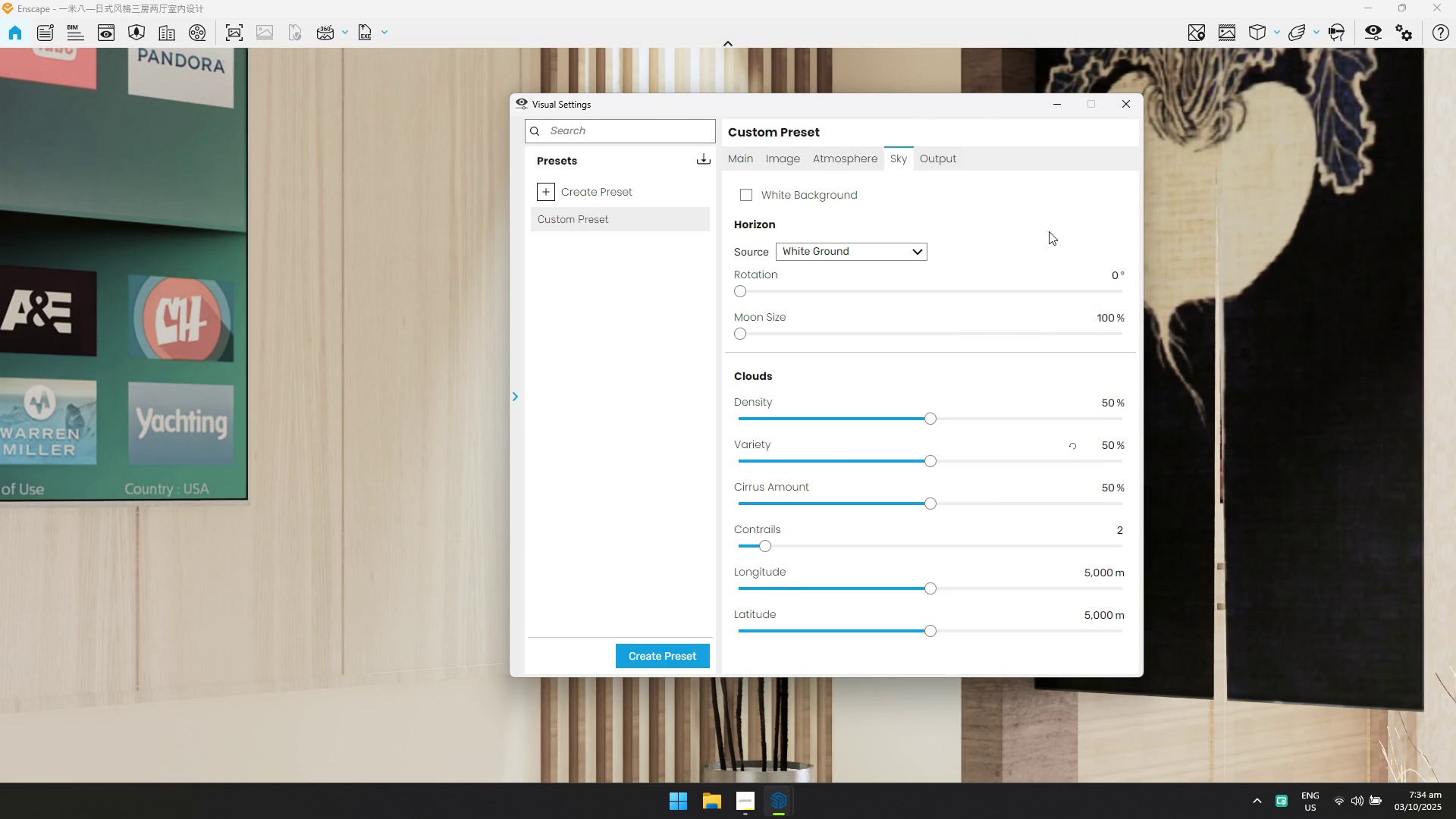 
left_click([1120, 107])
 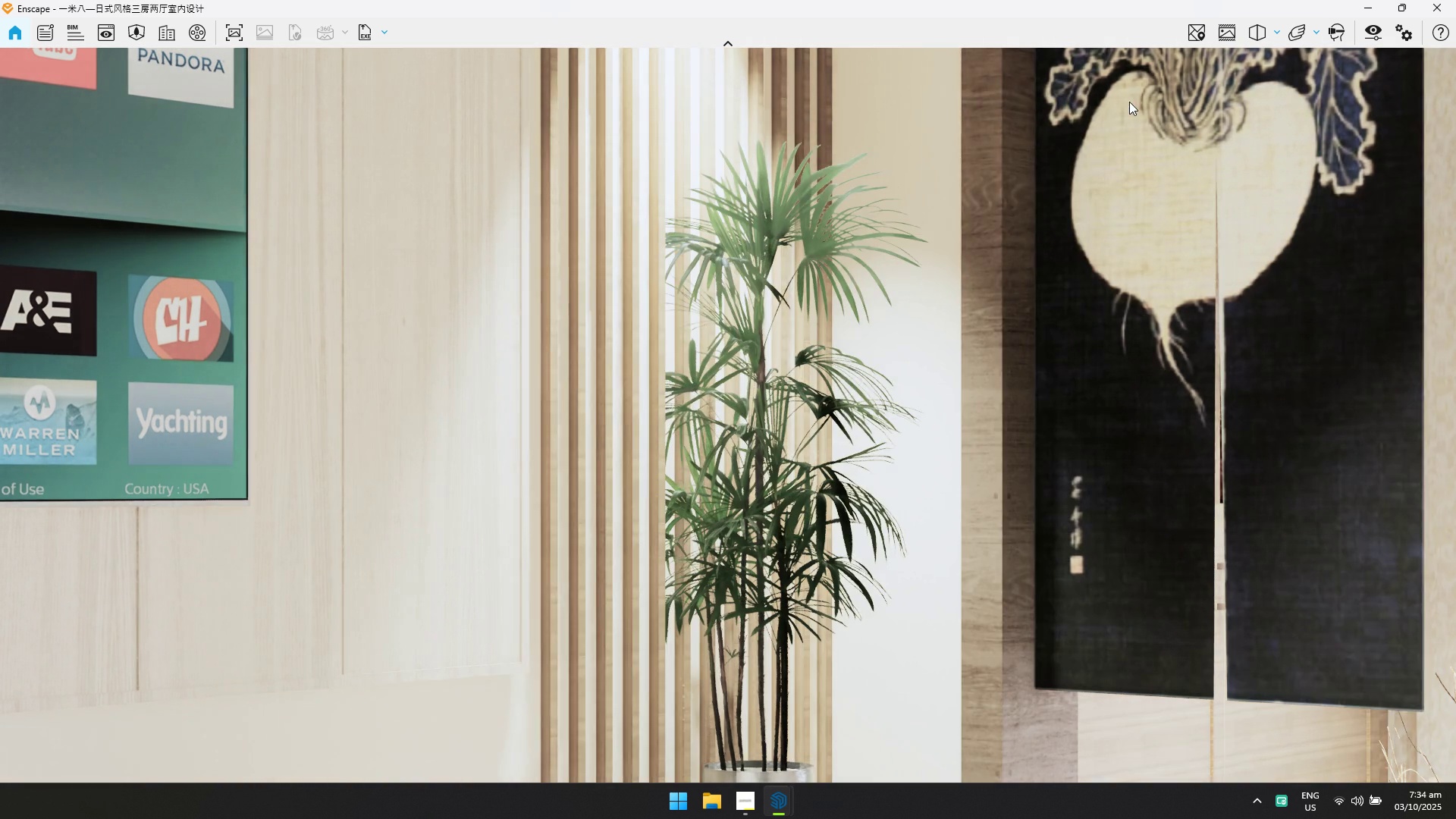 
hold_key(key=S, duration=0.54)
 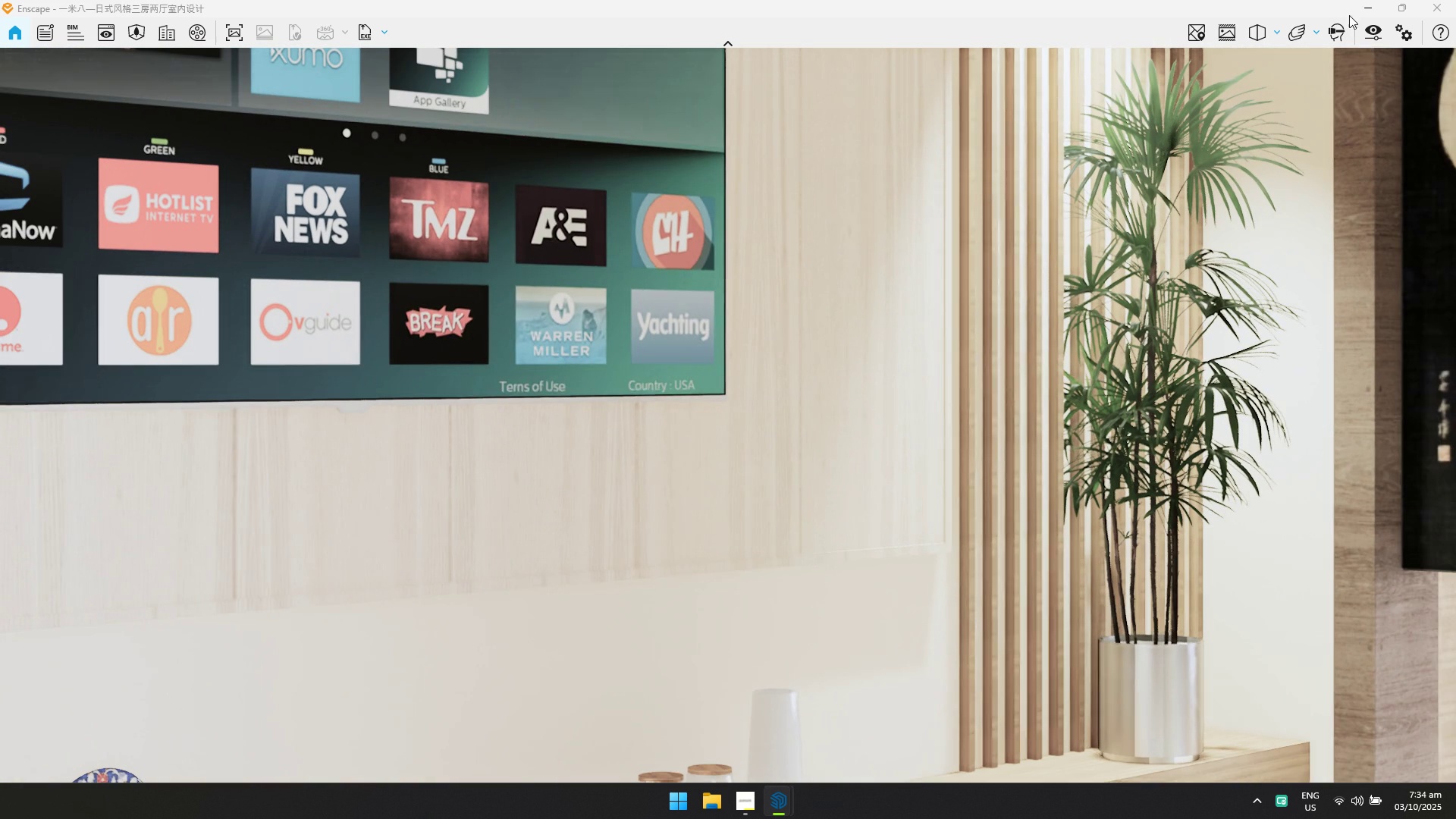 
left_click_drag(start_coordinate=[890, 351], to_coordinate=[710, 463])
 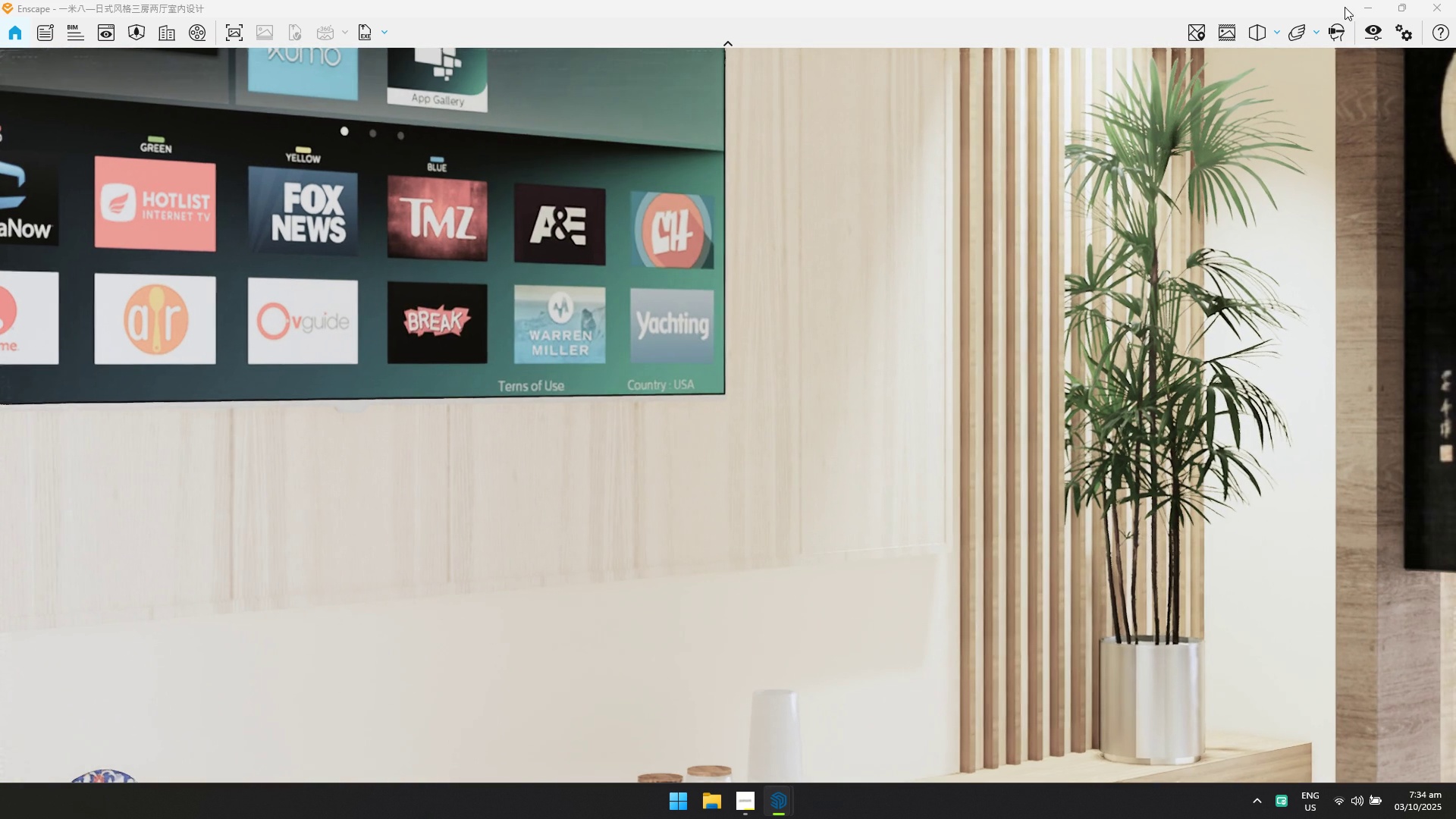 
type(AS)
 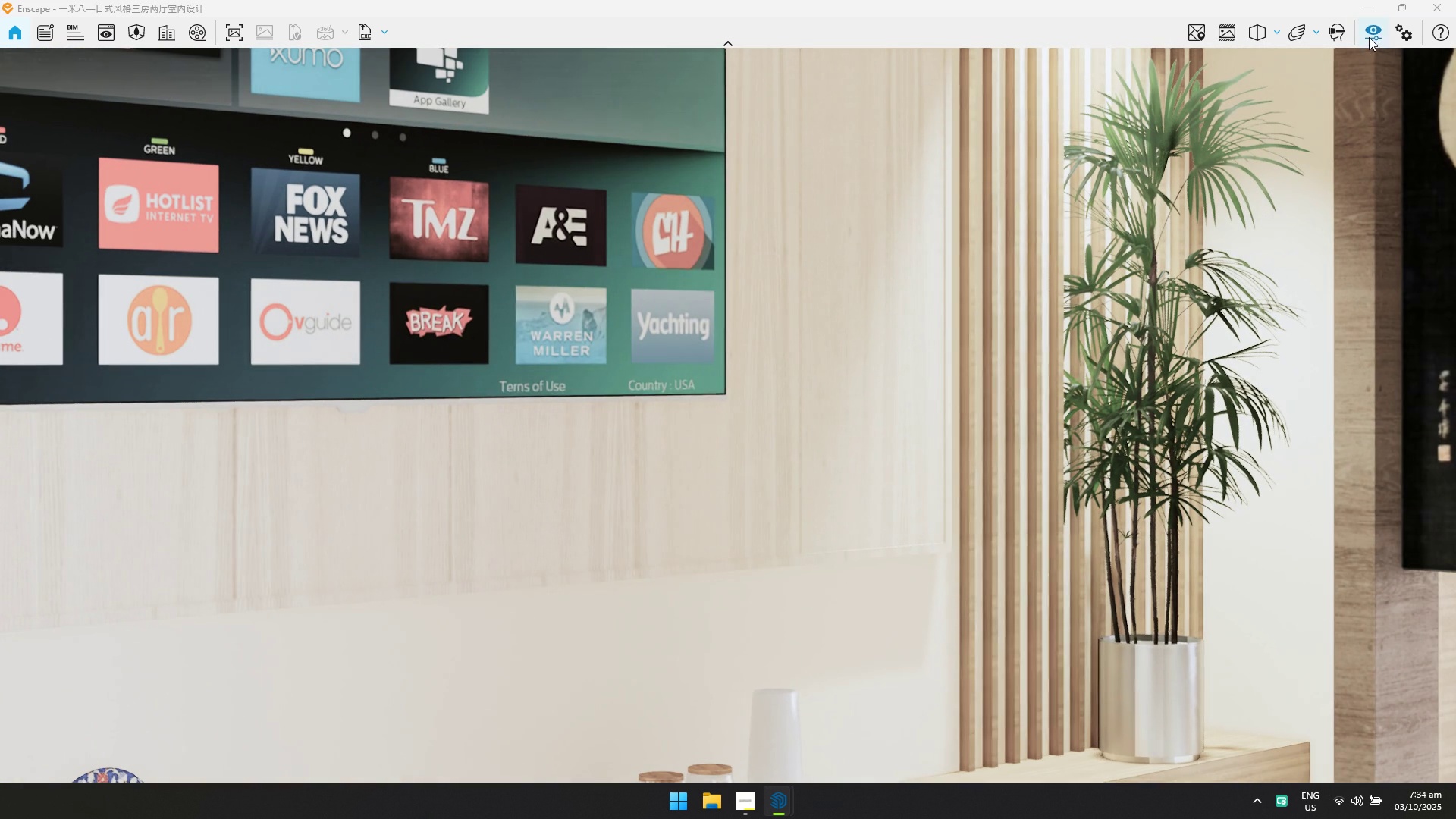 
left_click([1370, 38])
 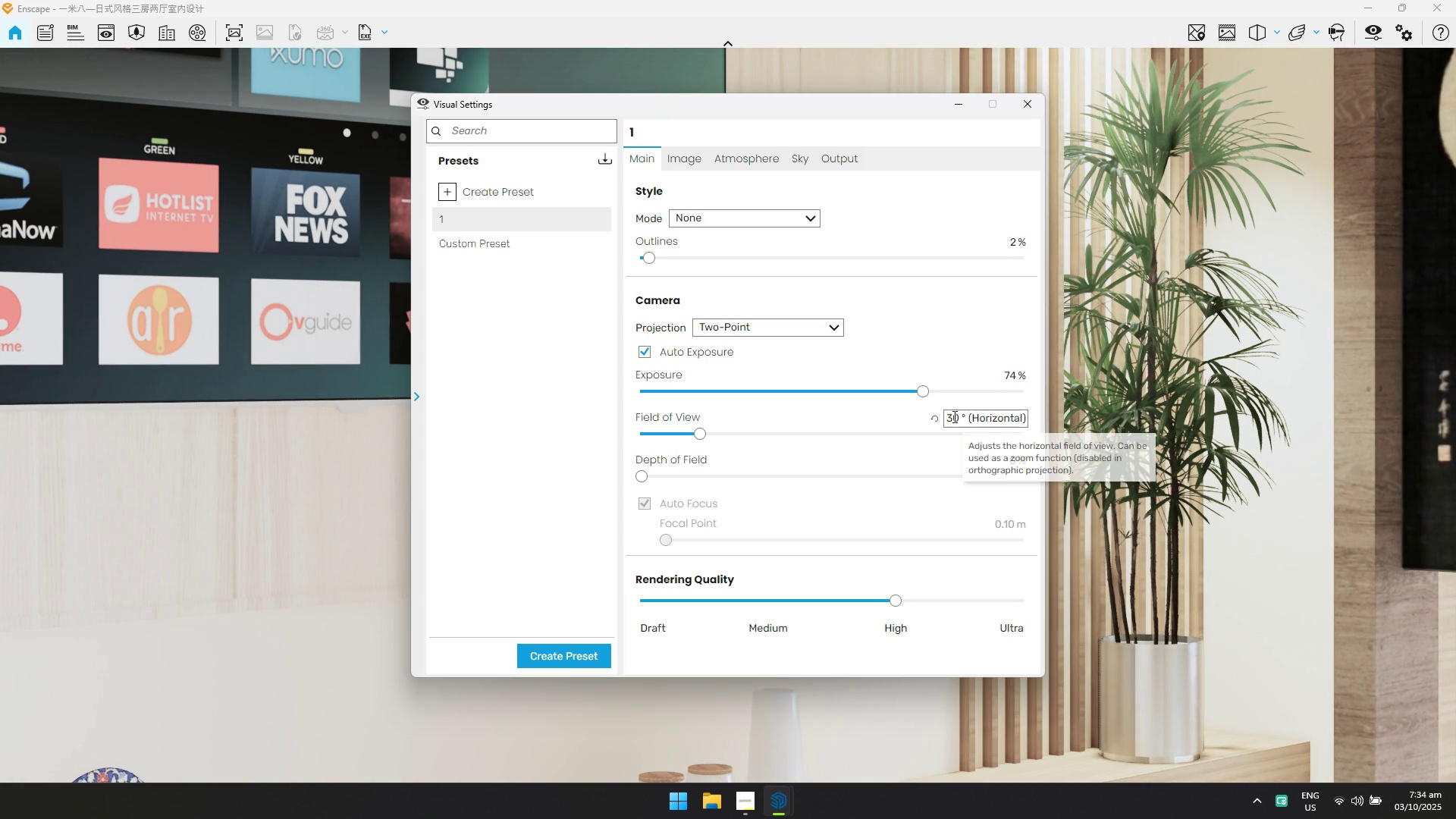 
left_click([953, 416])
 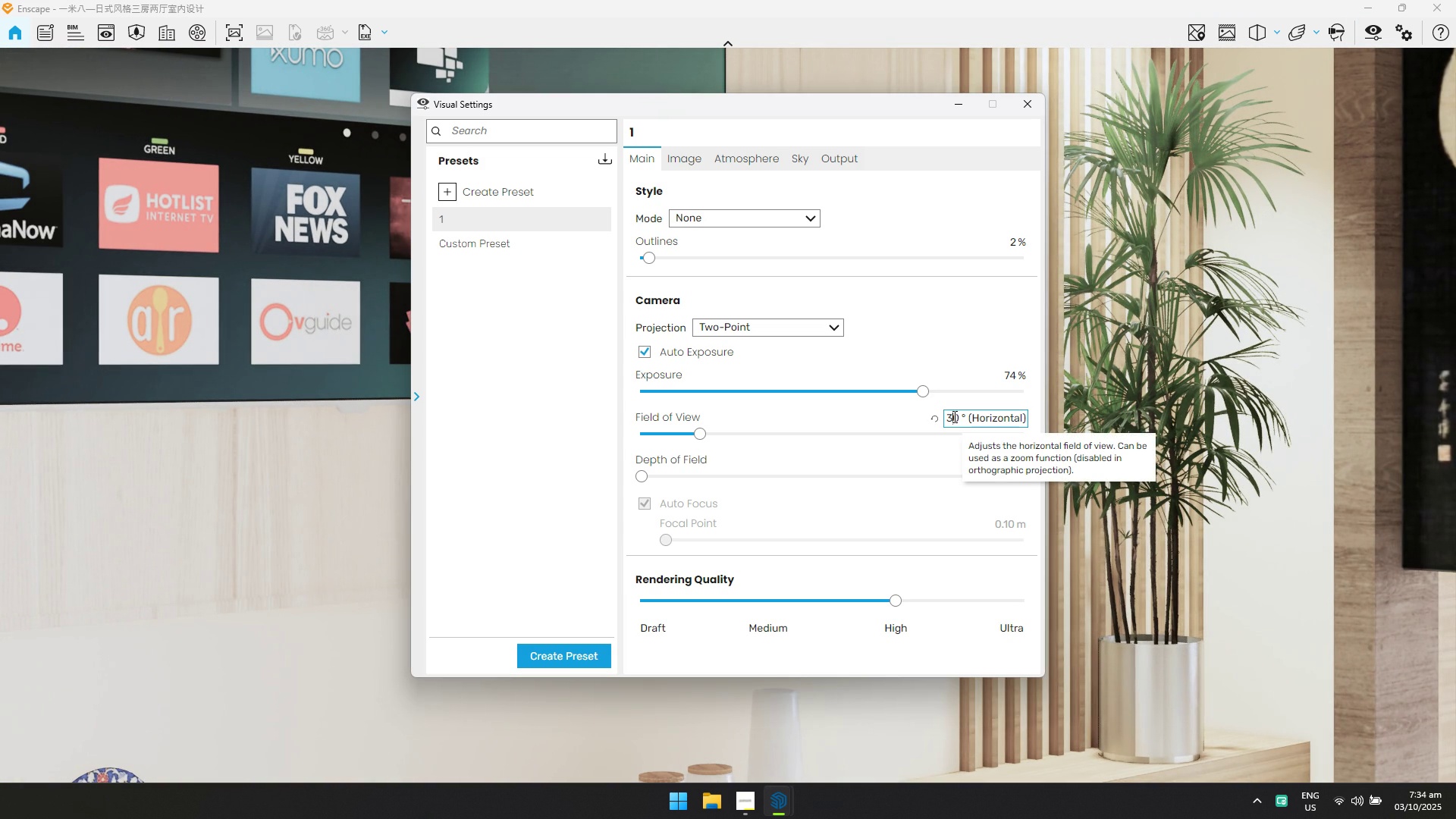 
key(Control+ControlLeft)
 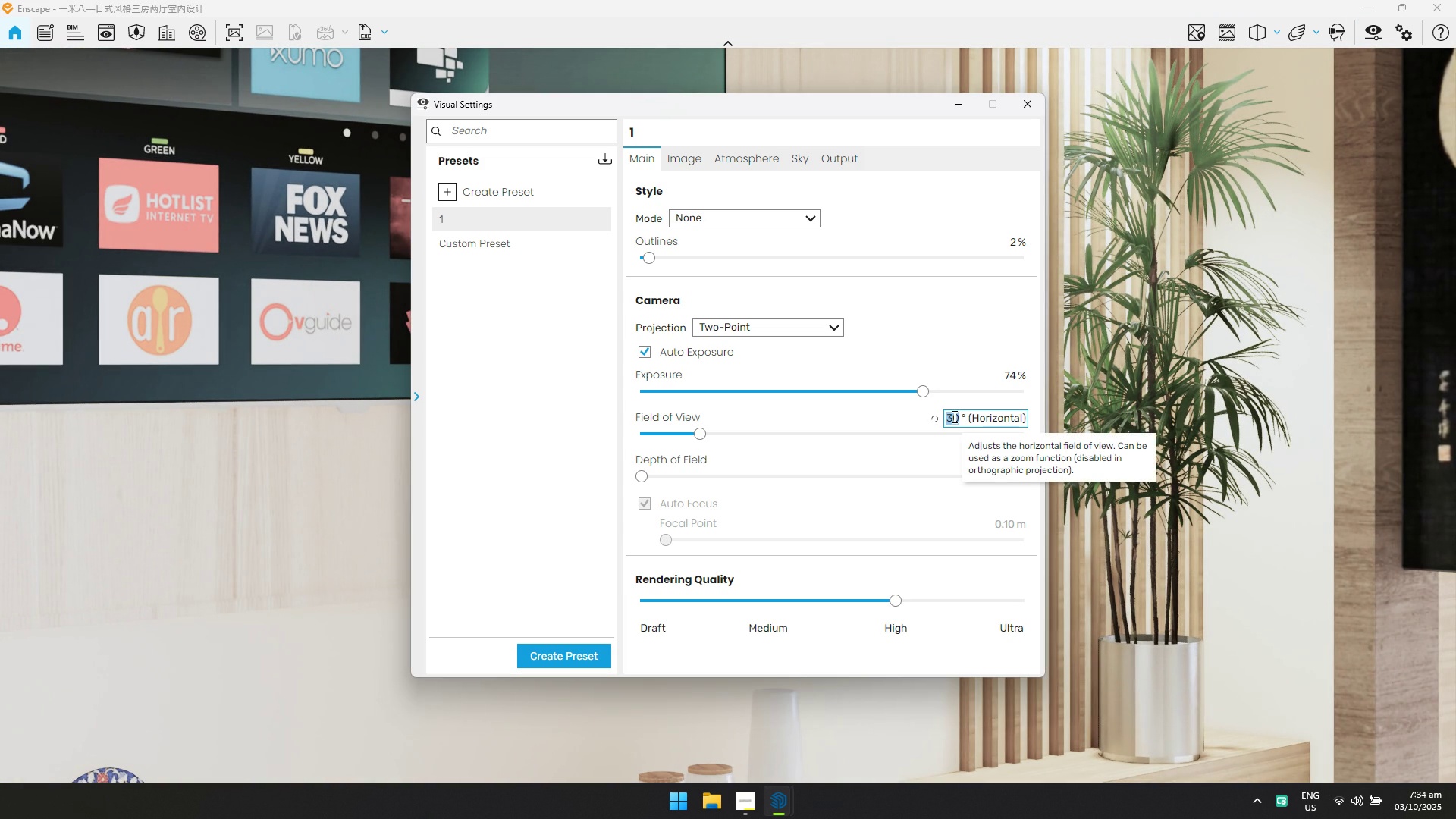 
key(Control+A)
 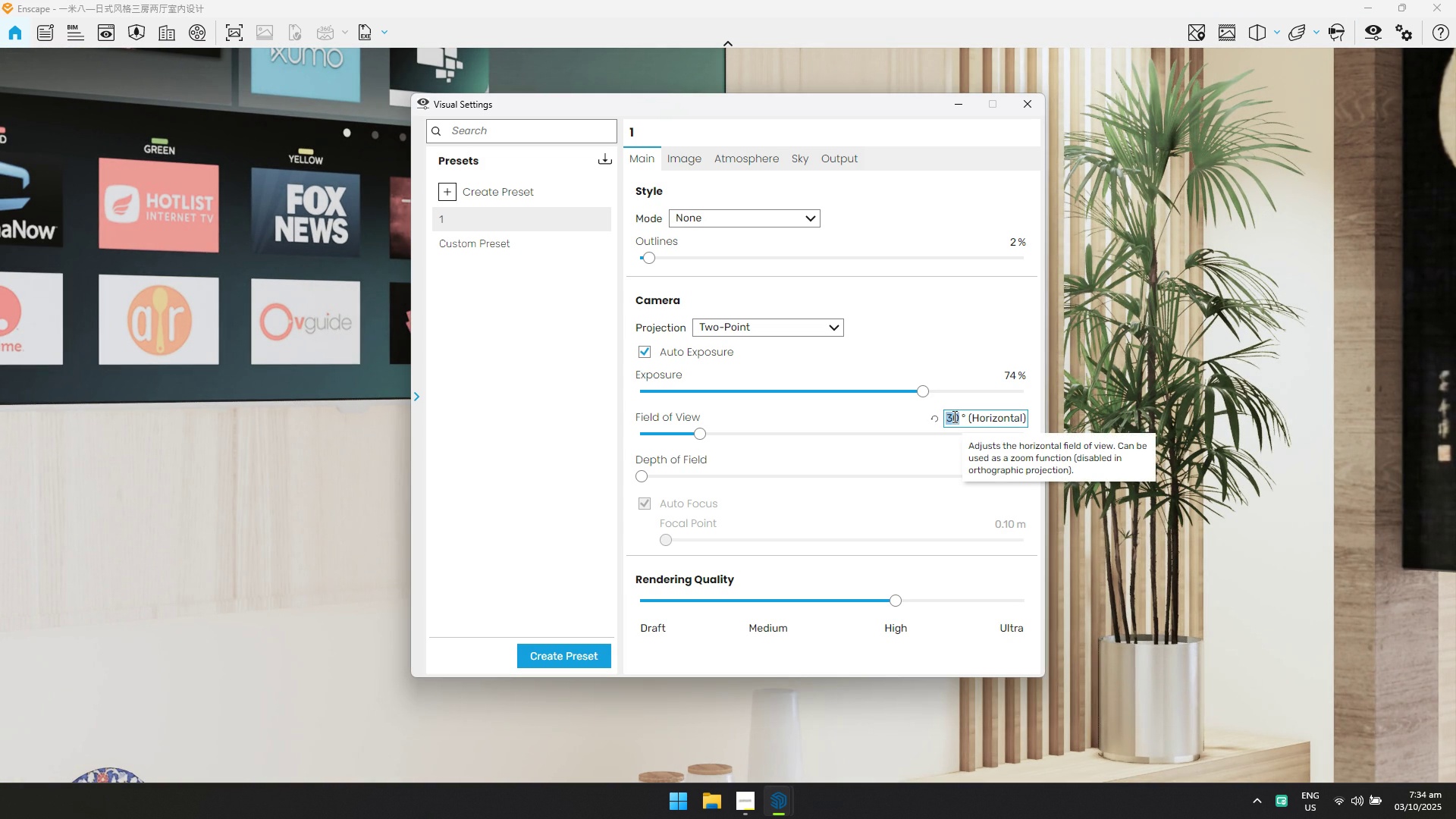 
type(70)
 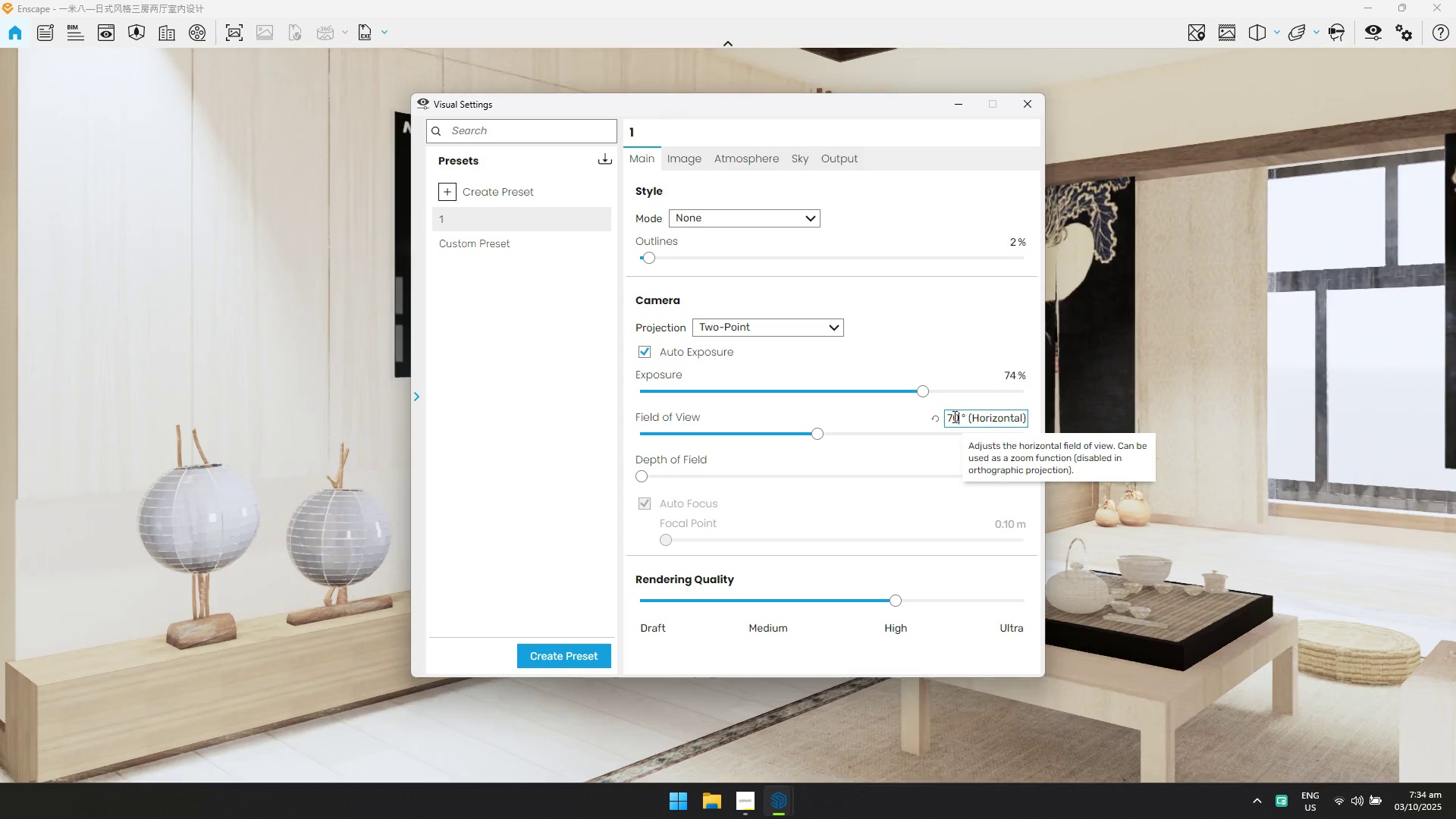 
key(Enter)
 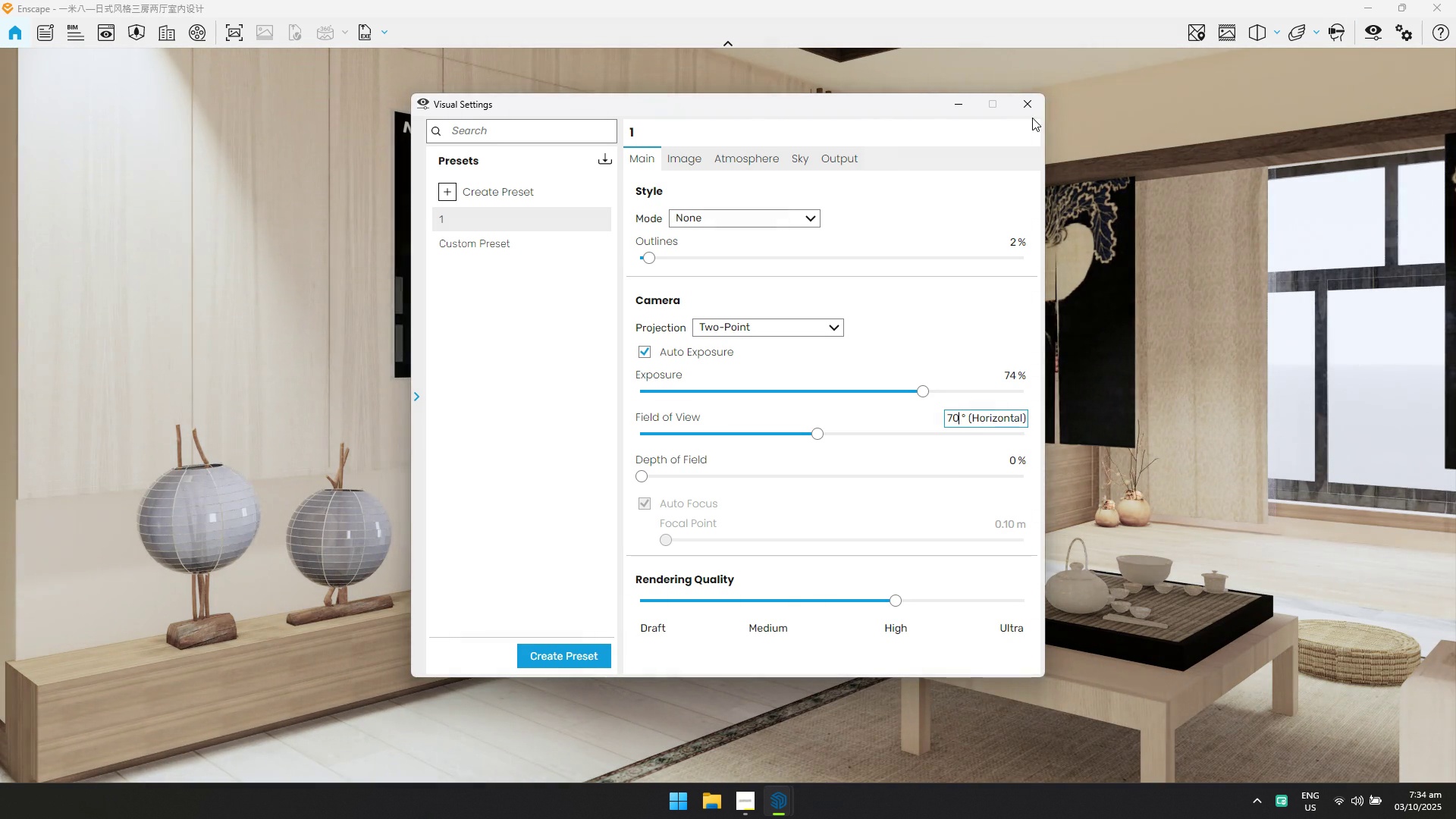 
double_click([1036, 111])
 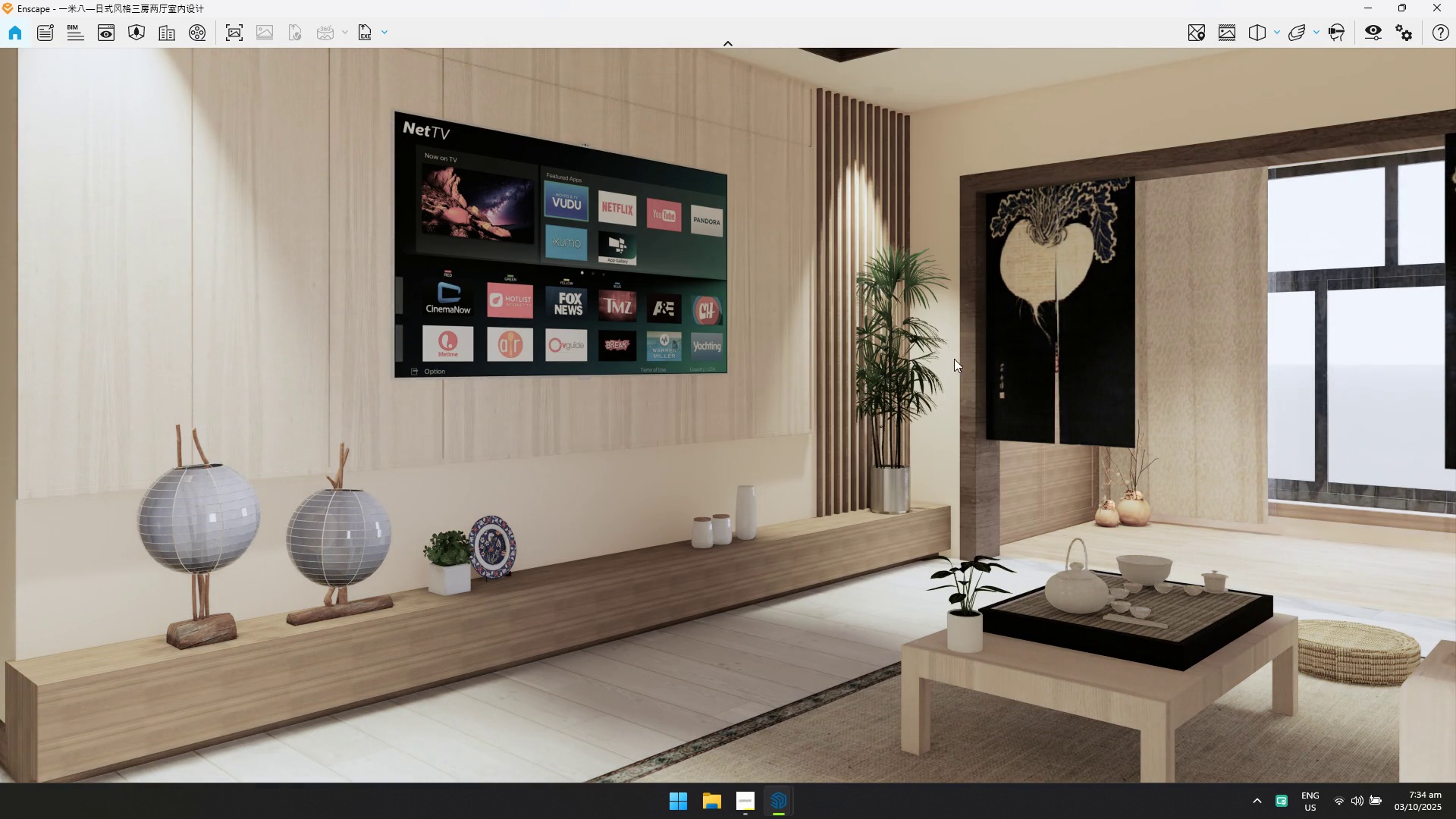 
left_click_drag(start_coordinate=[891, 485], to_coordinate=[639, 306])
 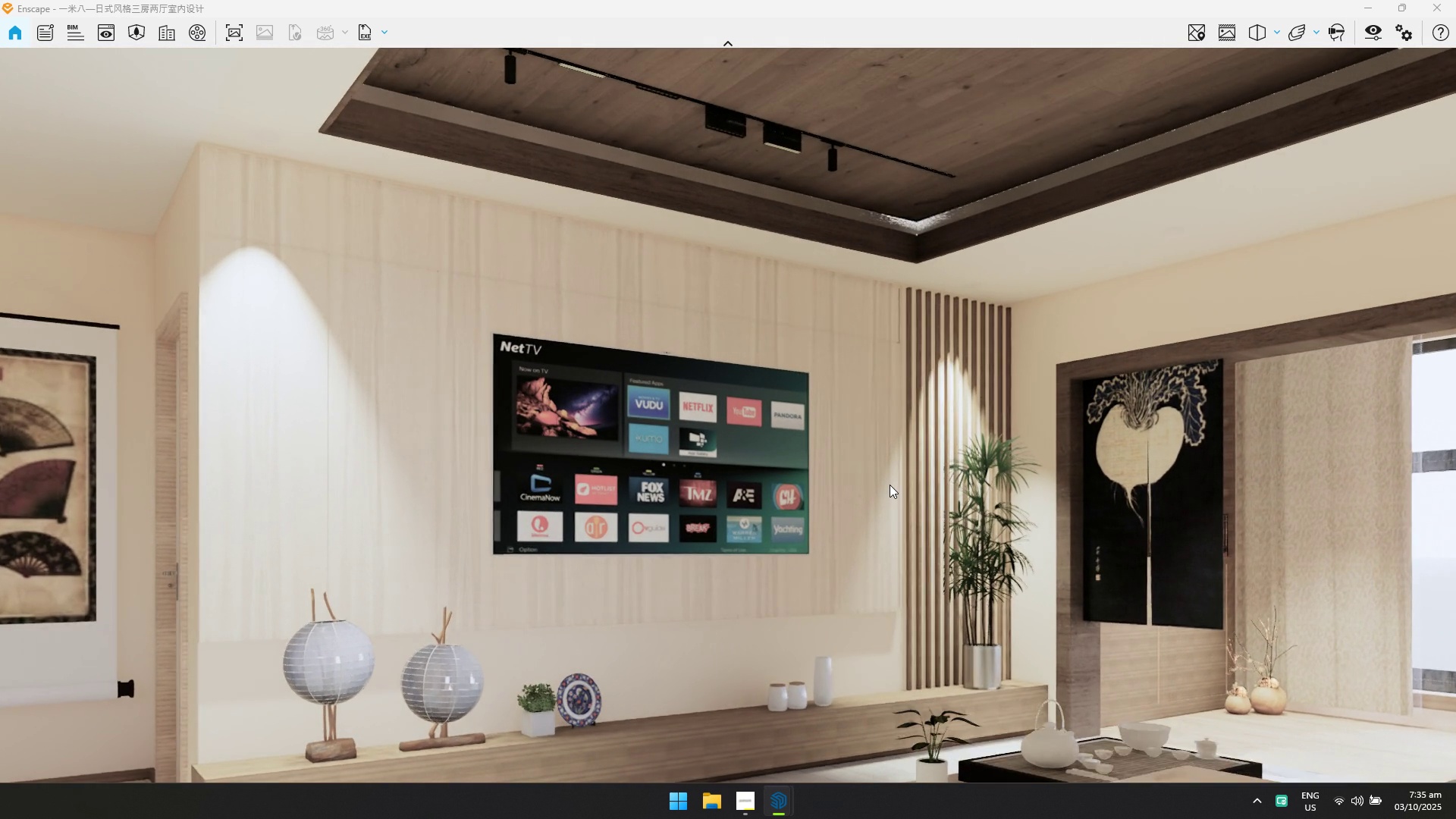 
hold_key(key=D, duration=0.34)
 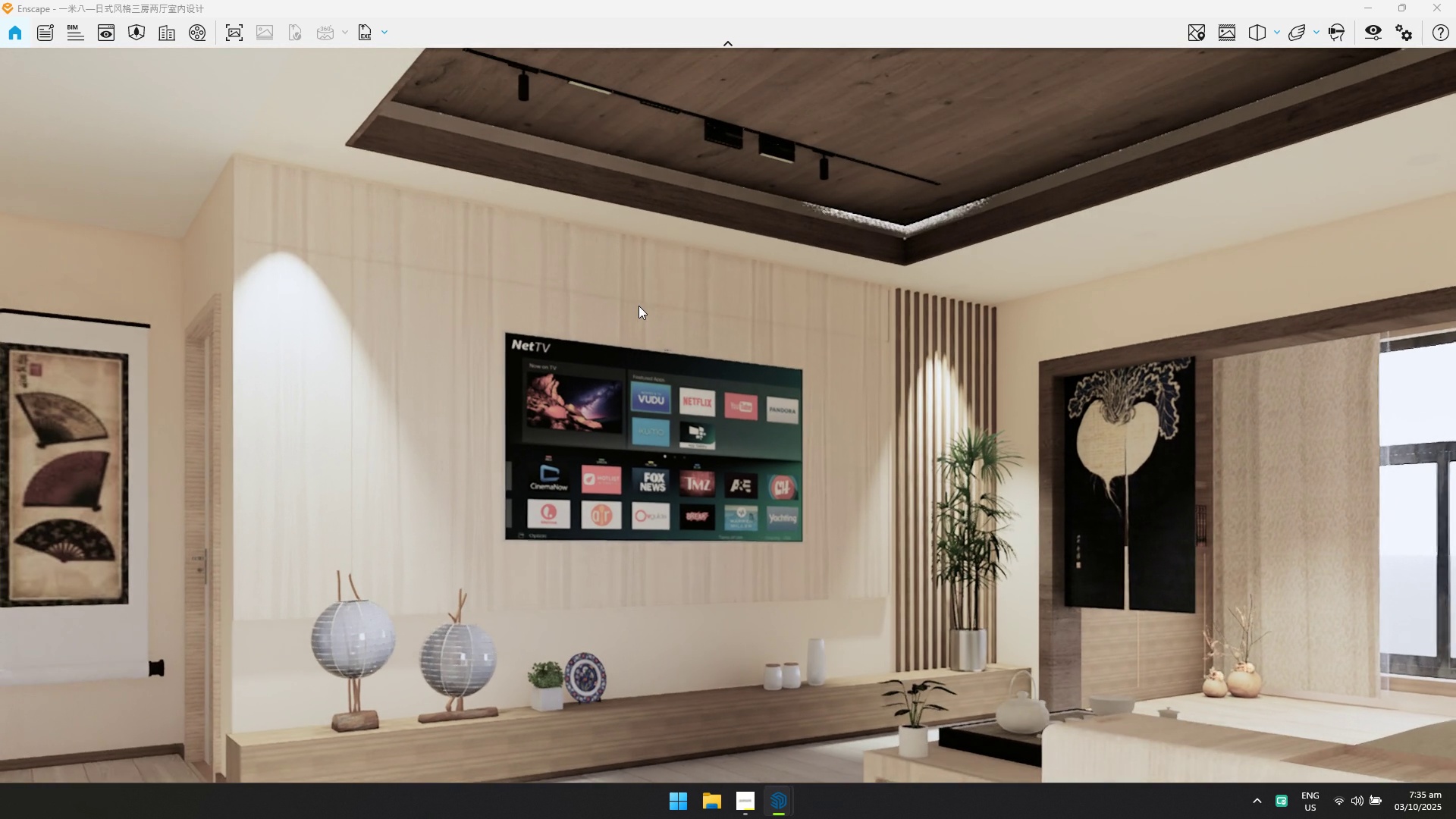 
hold_key(key=S, duration=0.4)
 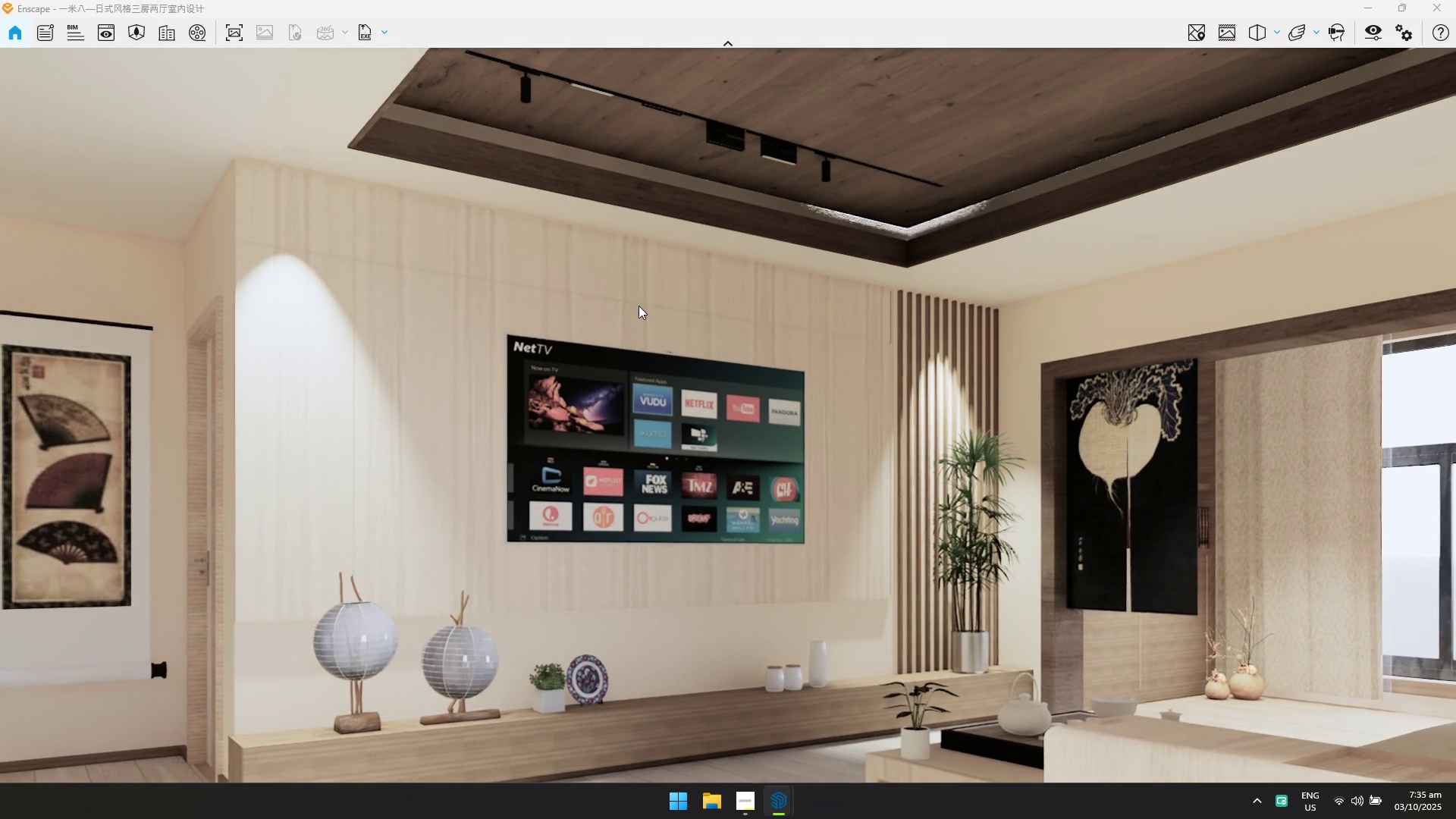 
key(W)
 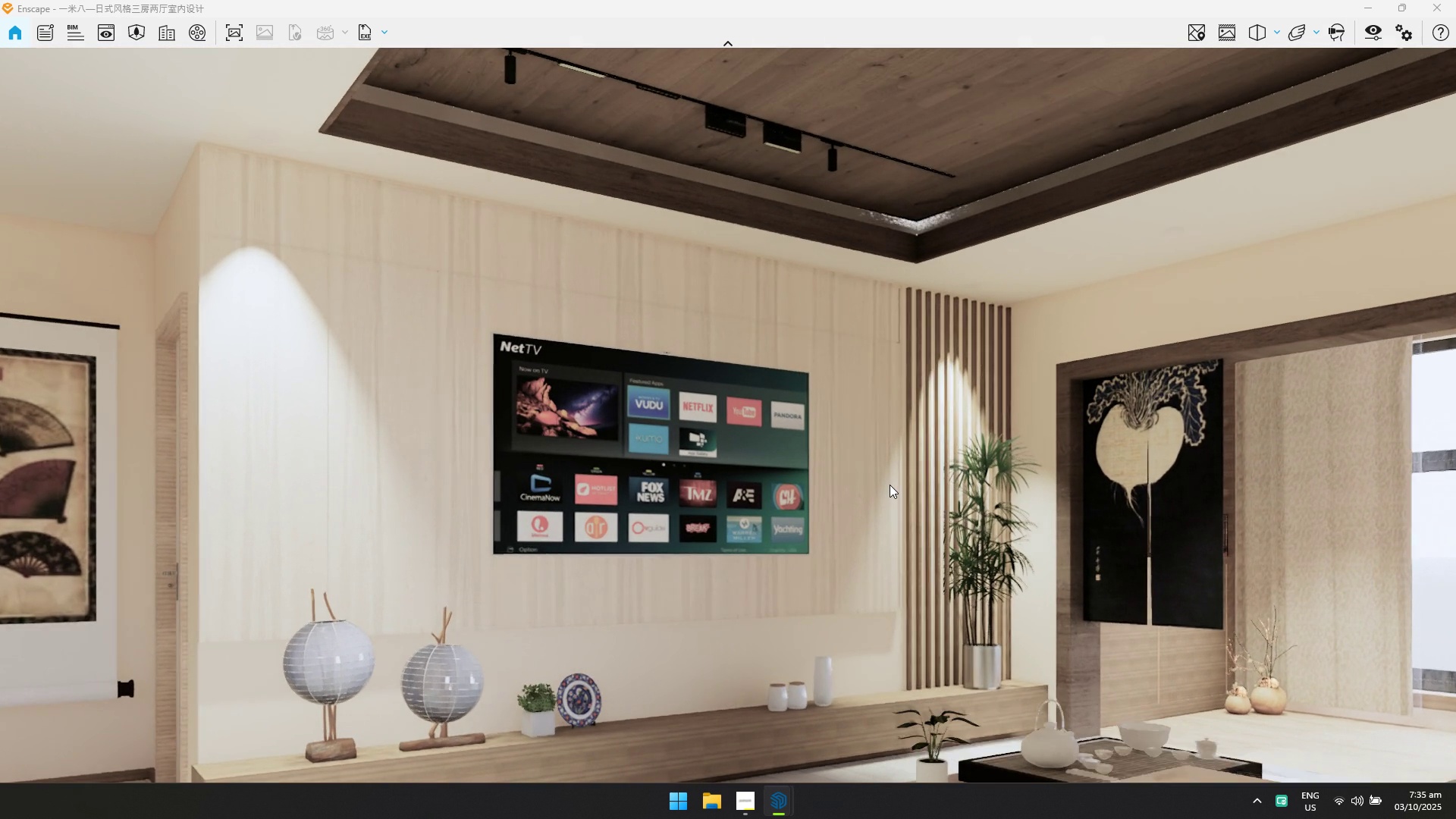 
hold_key(key=S, duration=0.55)
 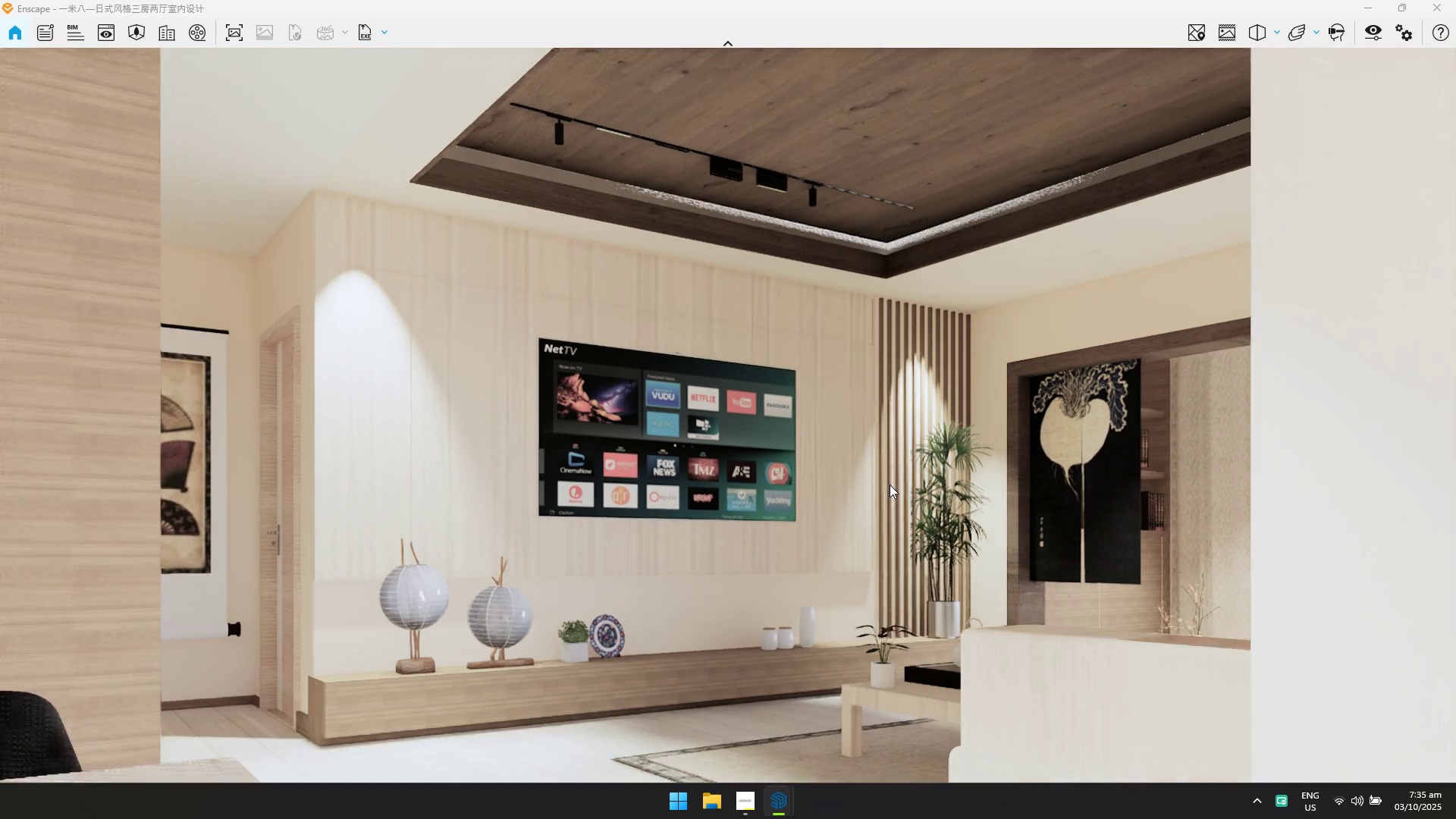 
hold_key(key=W, duration=0.56)
 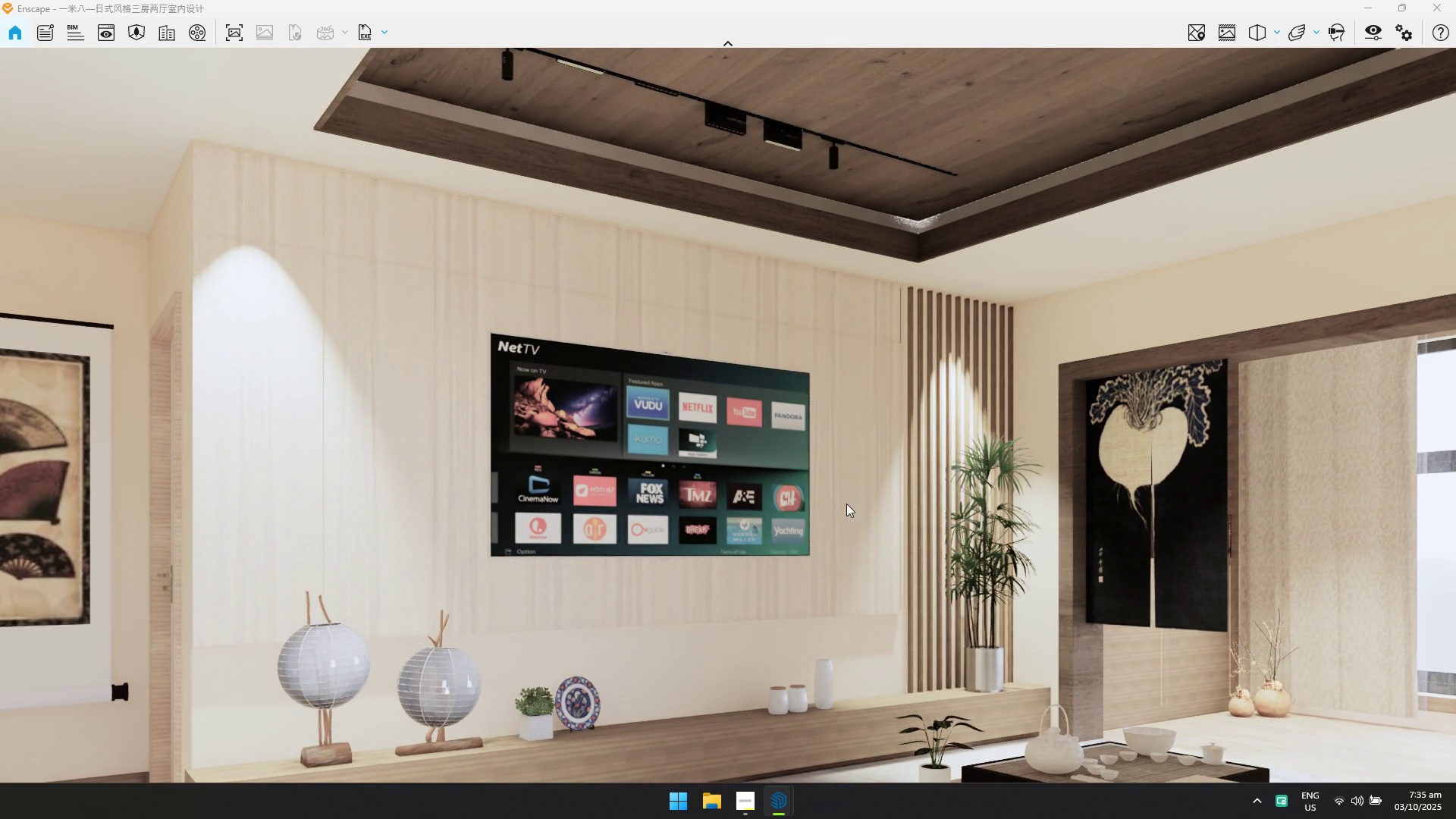 
key(Alt+AltLeft)
 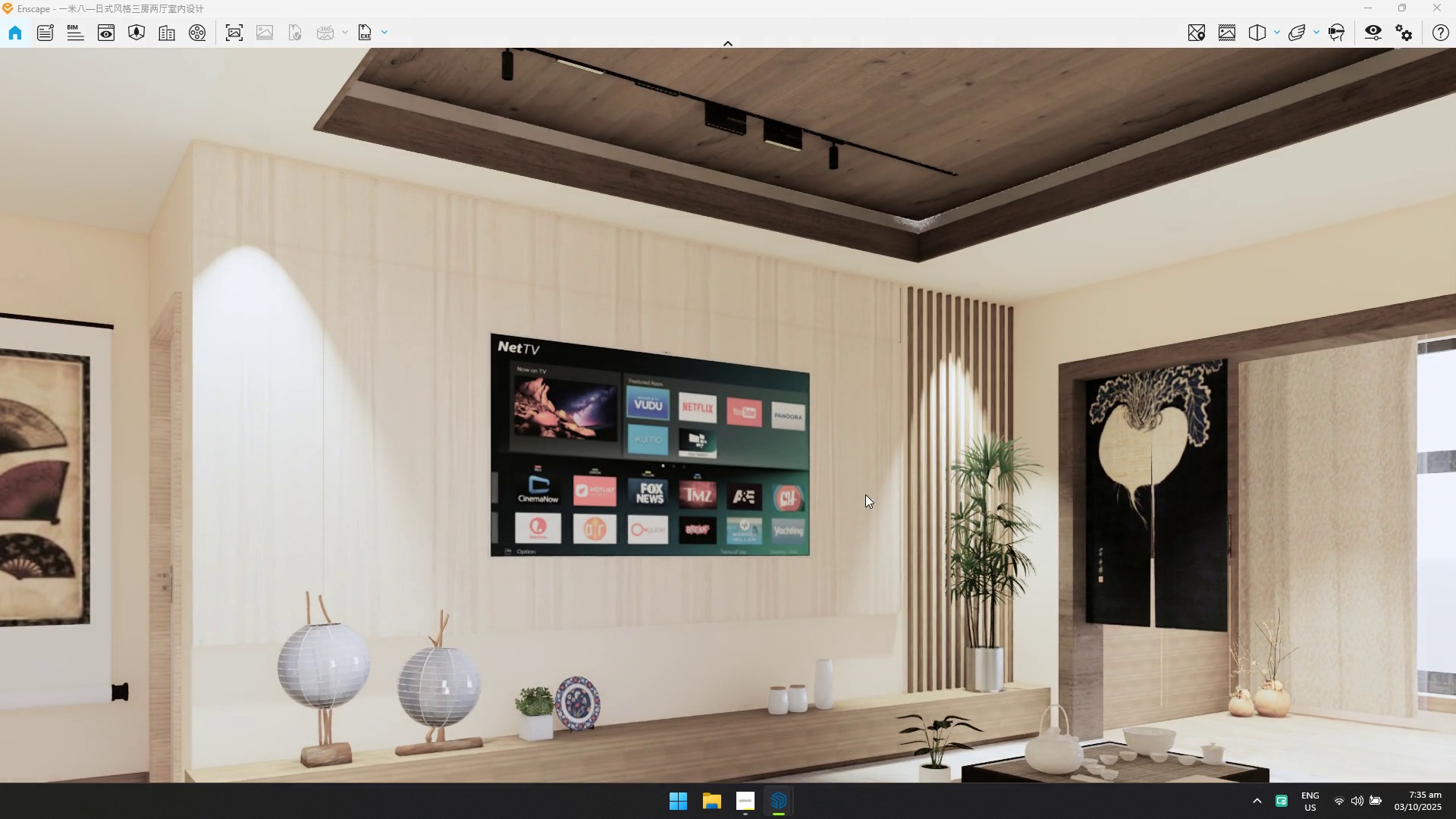 
key(Alt+Tab)
 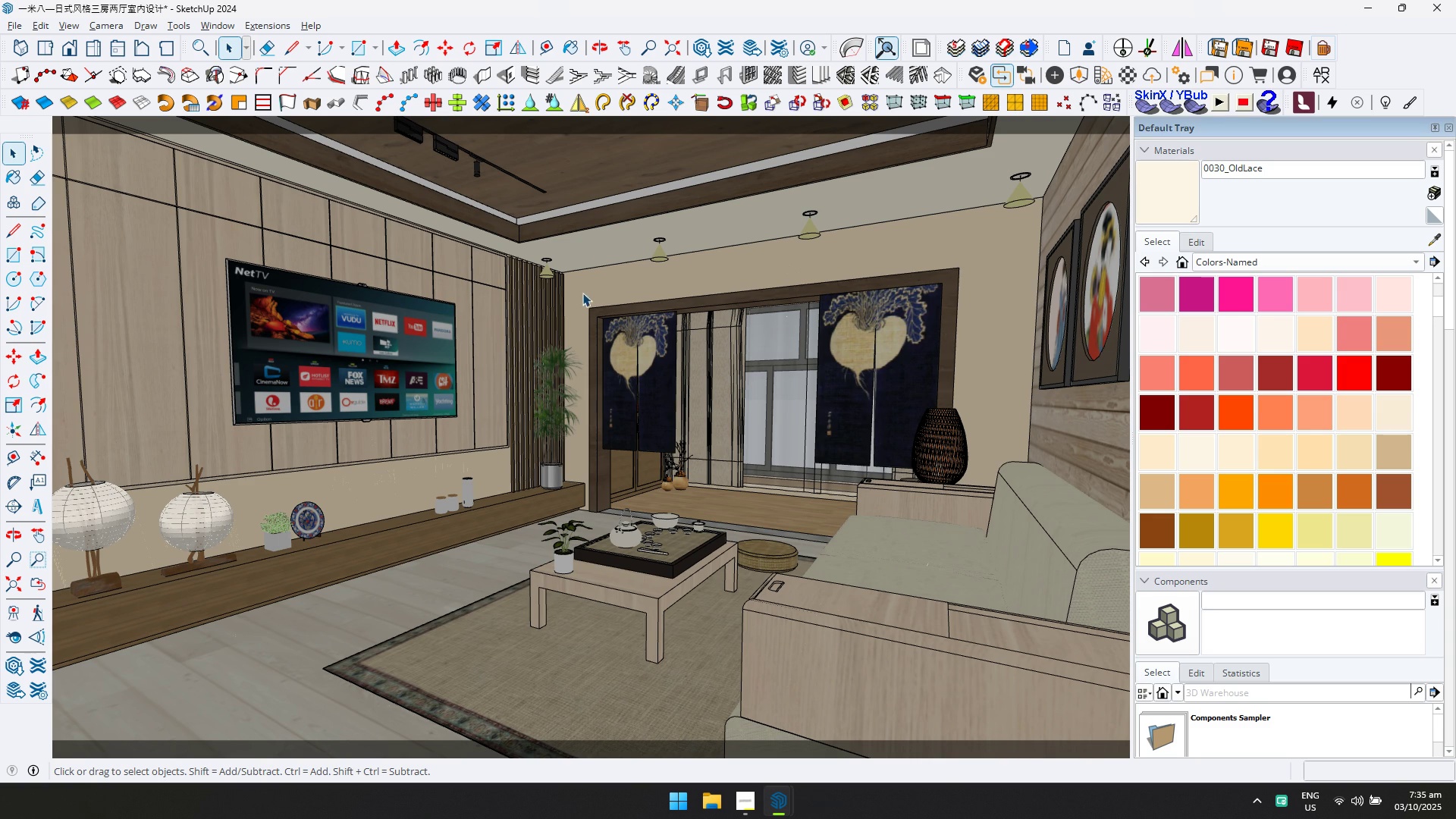 
key(Alt+AltLeft)
 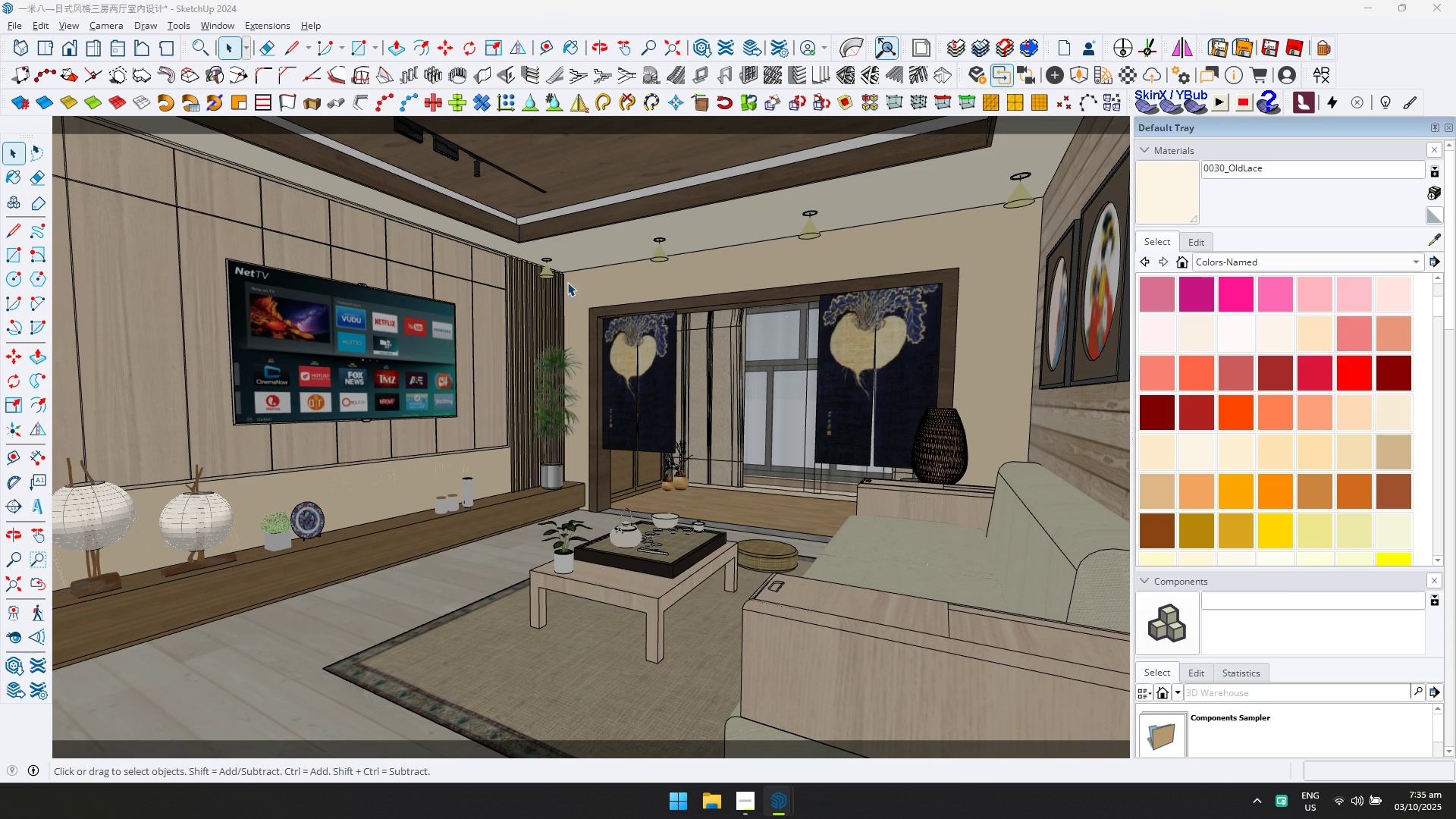 
key(Alt+Tab)
 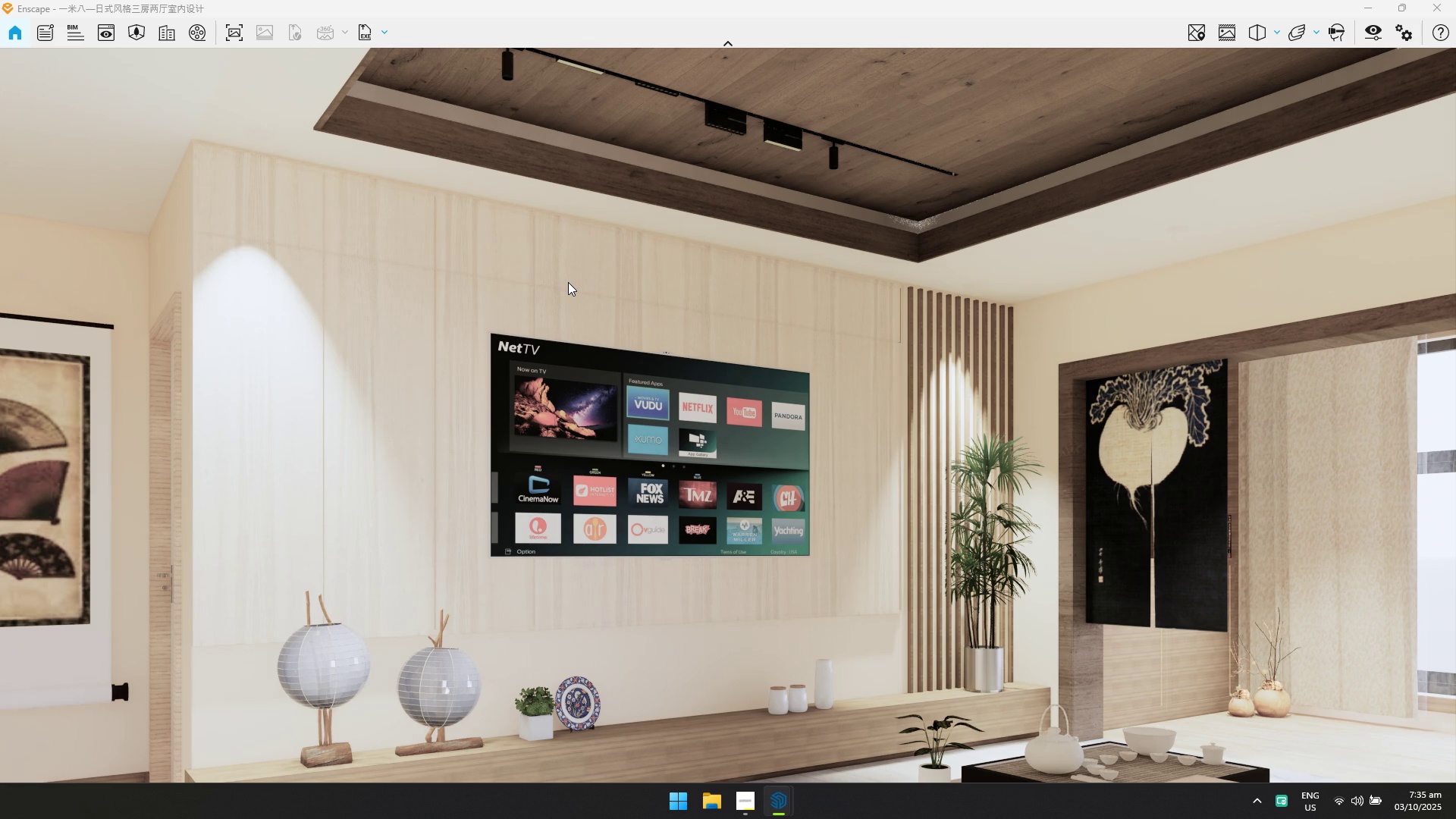 
key(Alt+AltLeft)
 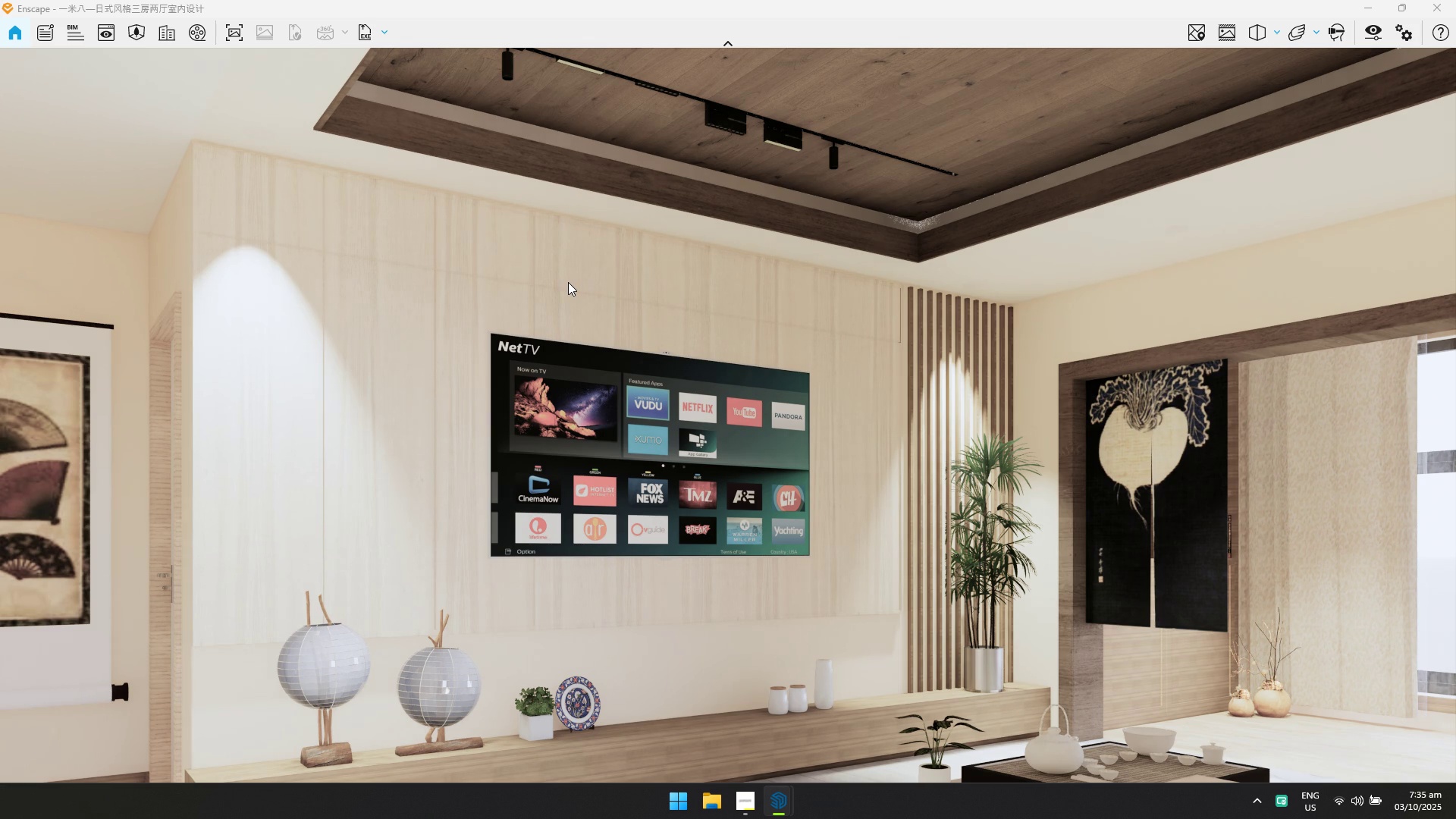 
key(Alt+Tab)
 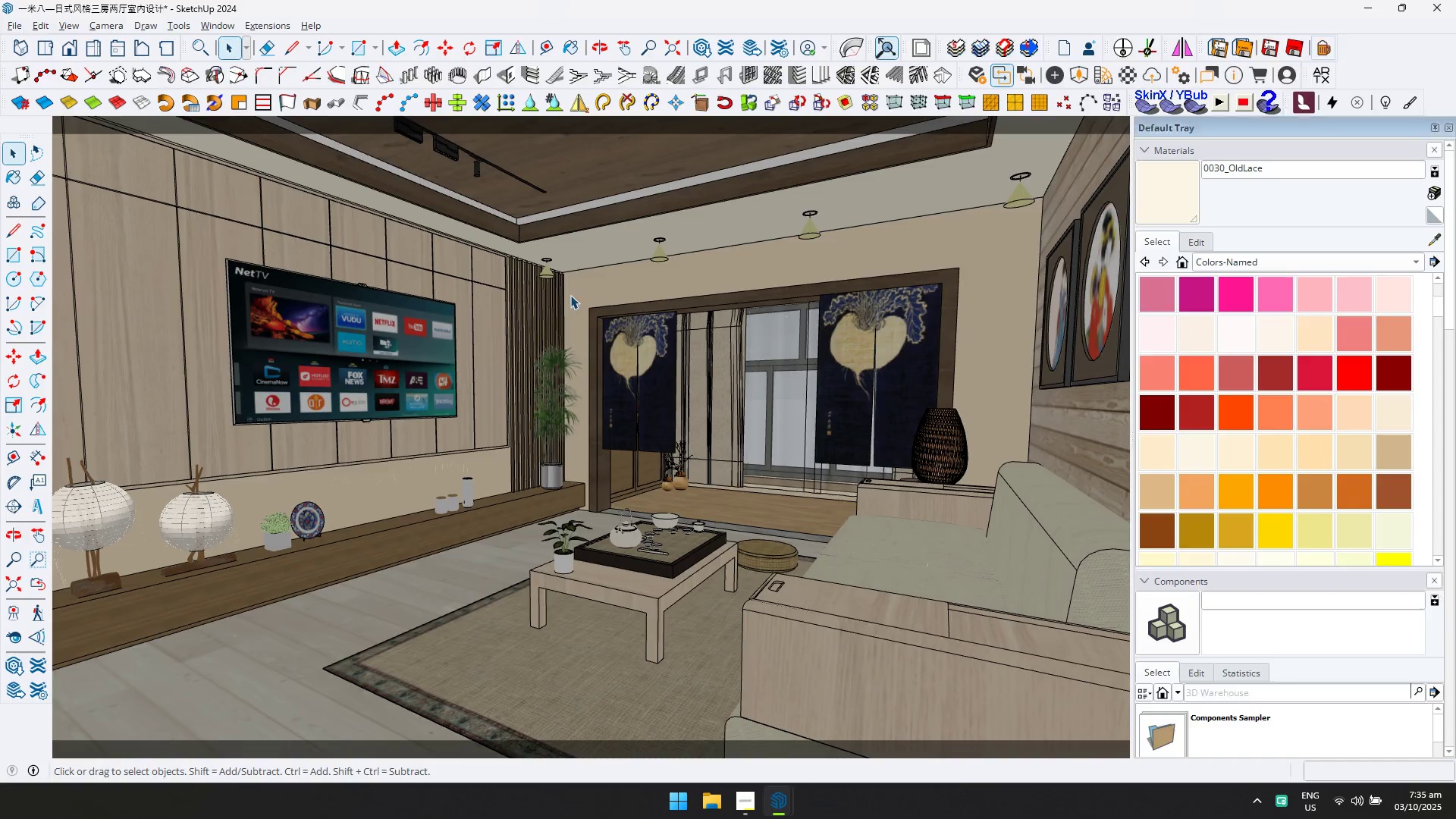 
key(Alt+AltLeft)
 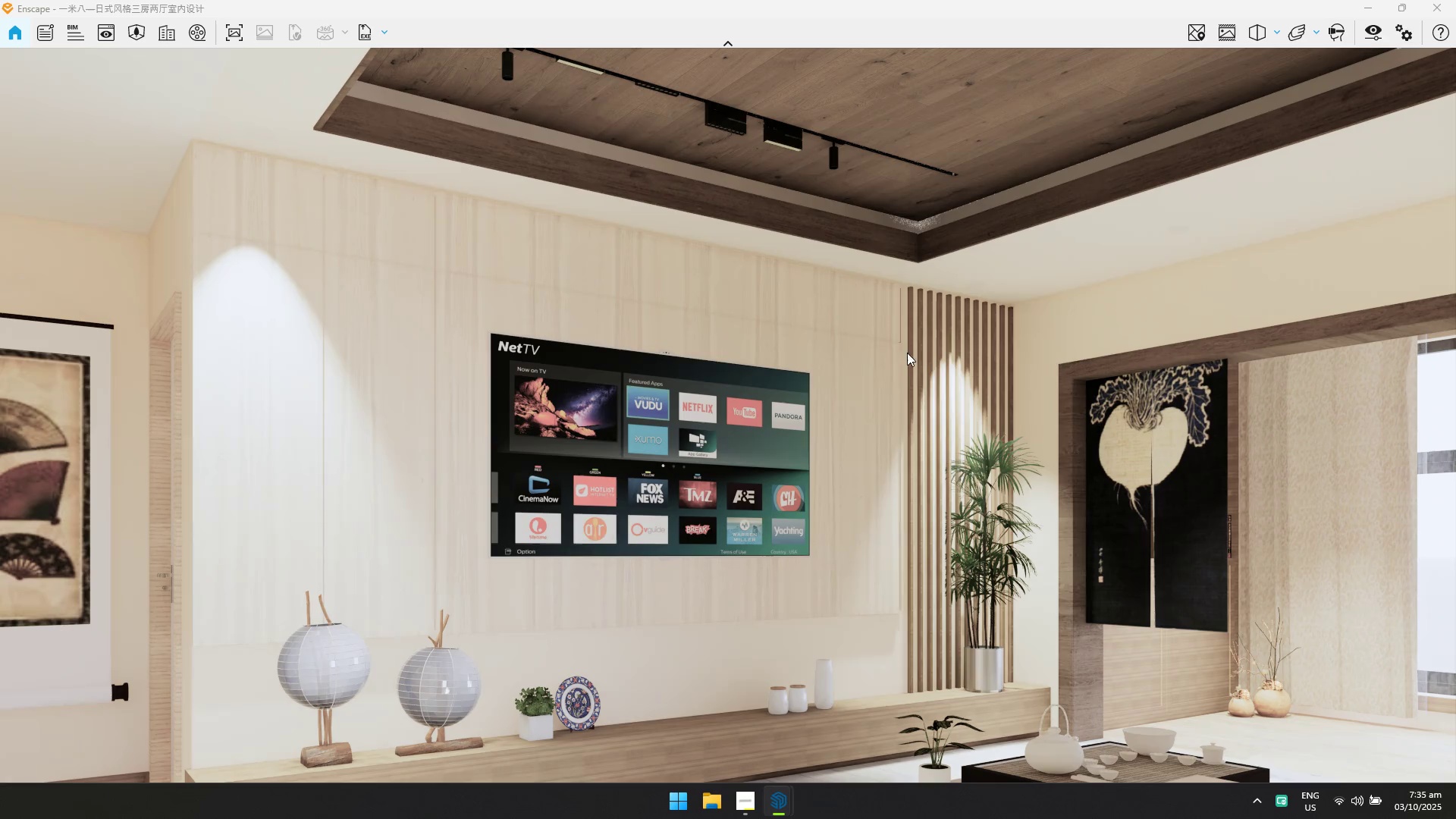 
key(Alt+Tab)
 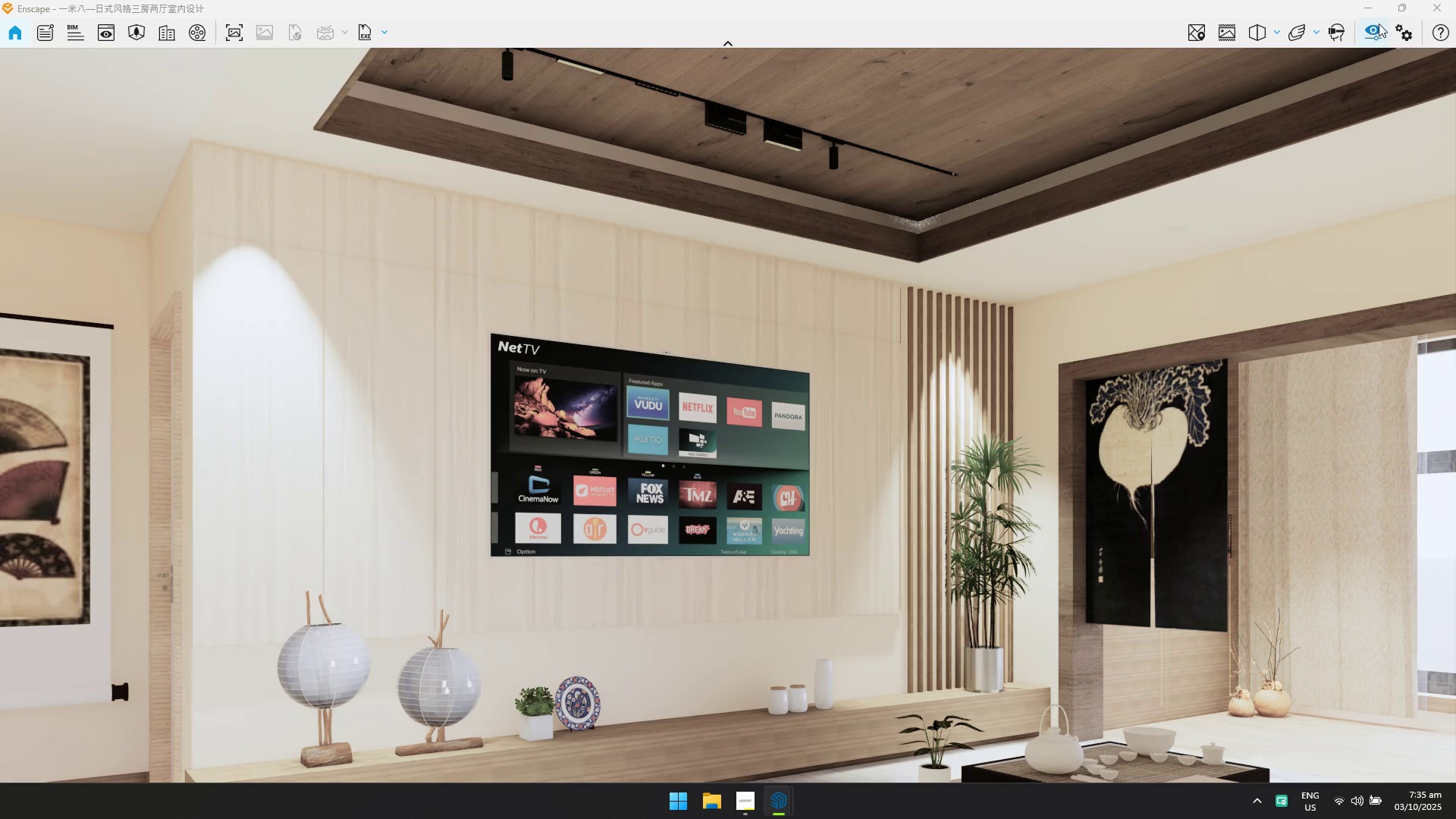 
left_click([1371, 33])
 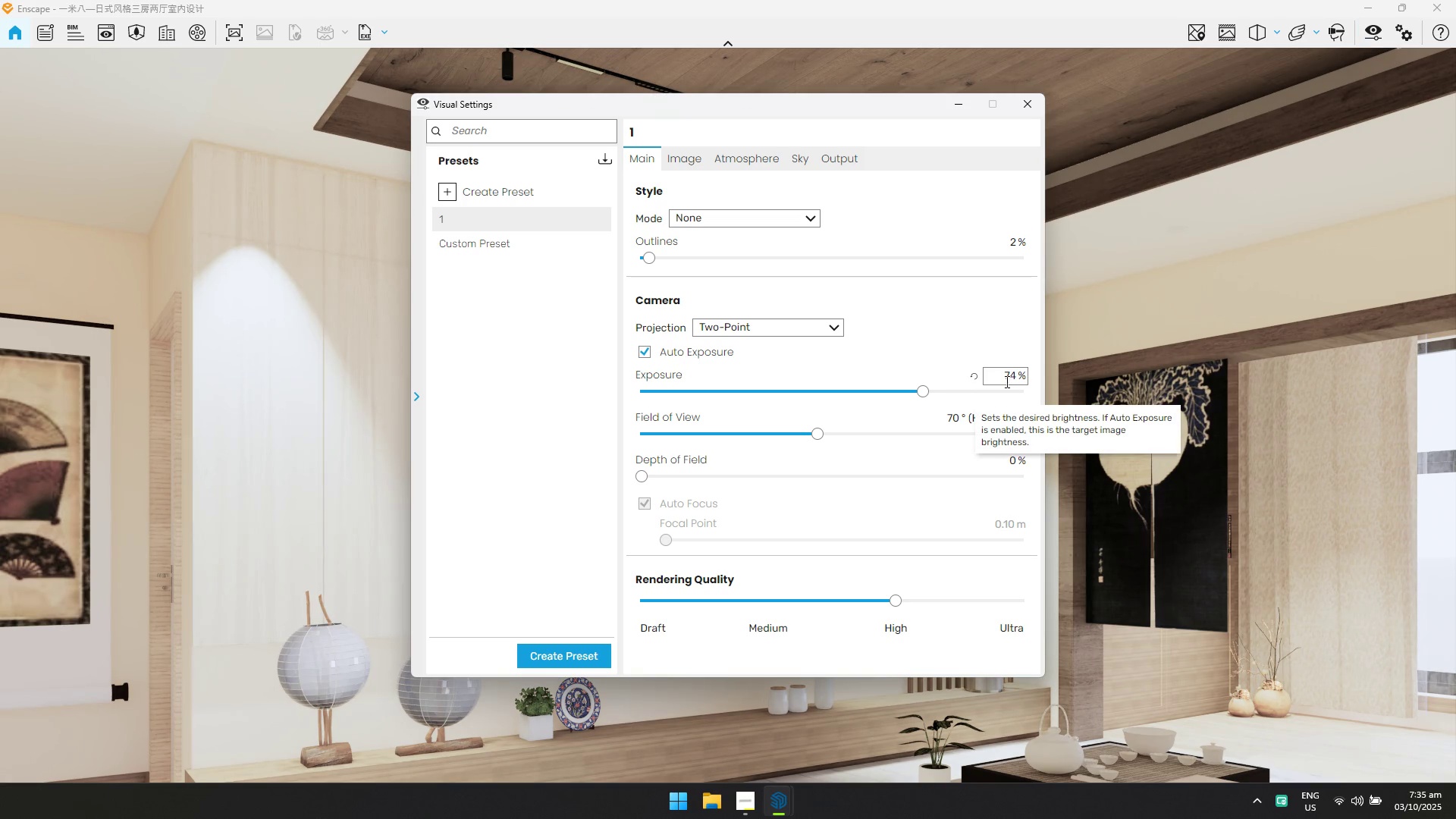 
left_click([1014, 374])
 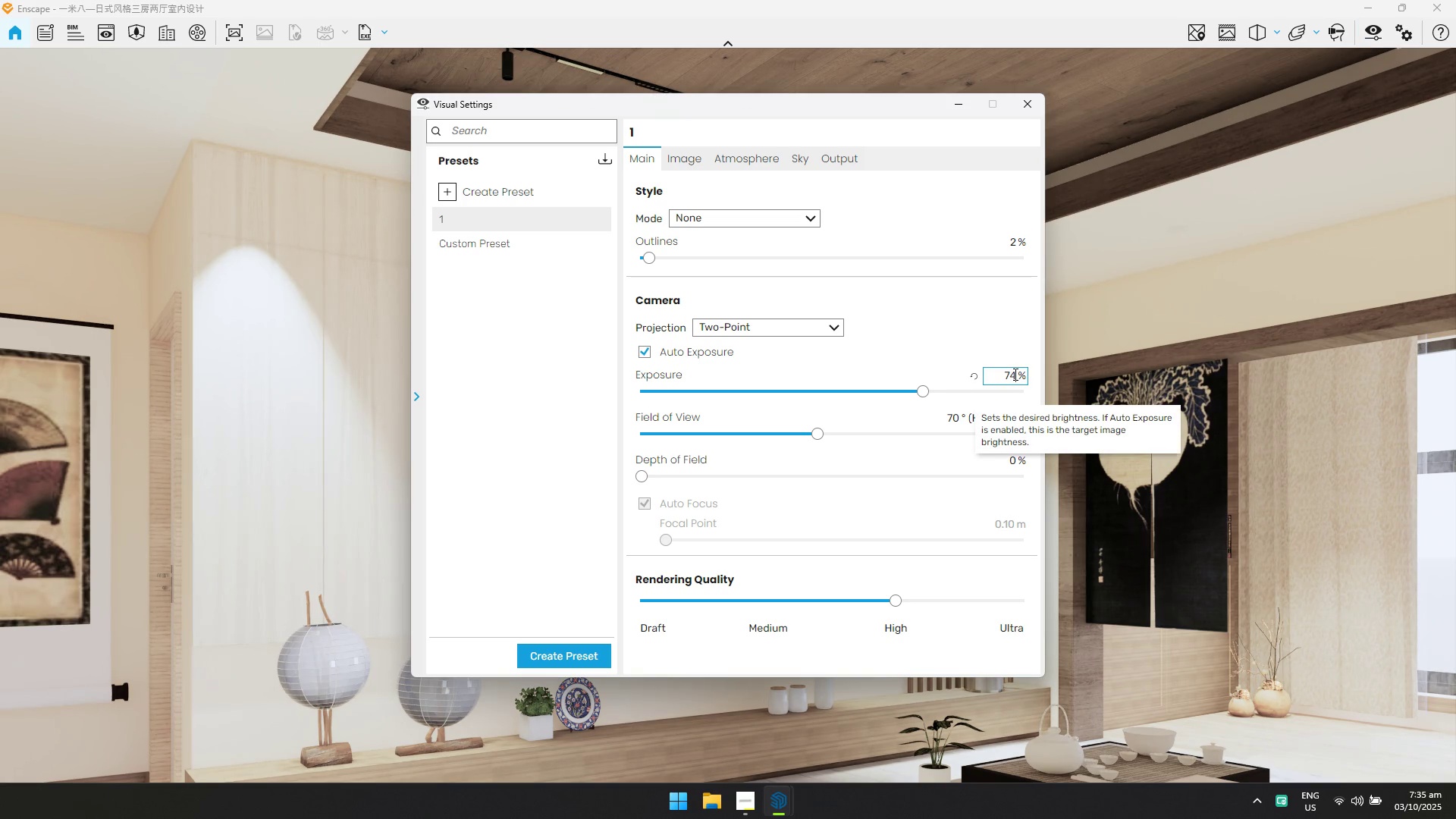 
key(Control+ControlLeft)
 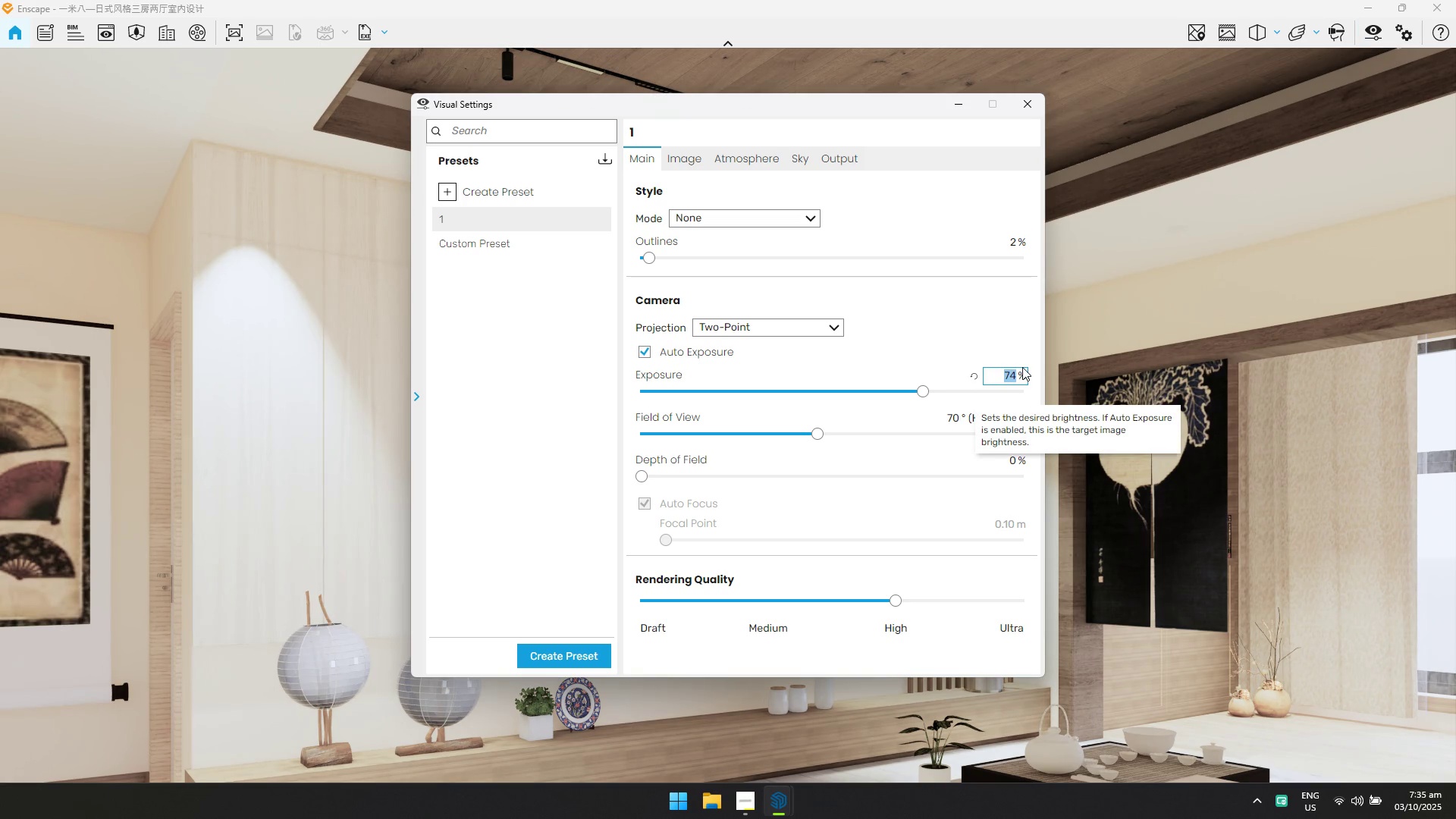 
key(Control+A)
 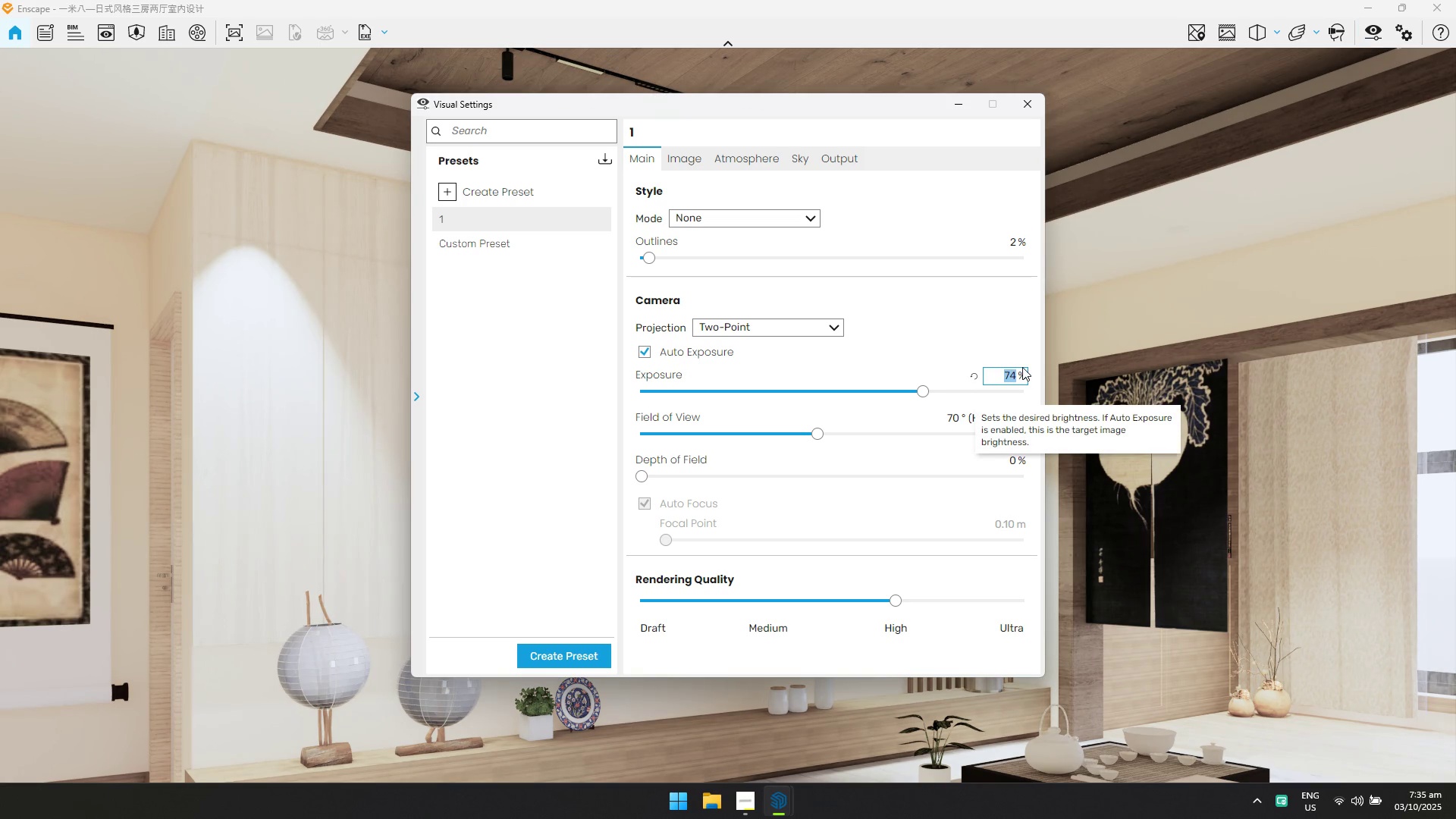 
type(60)
 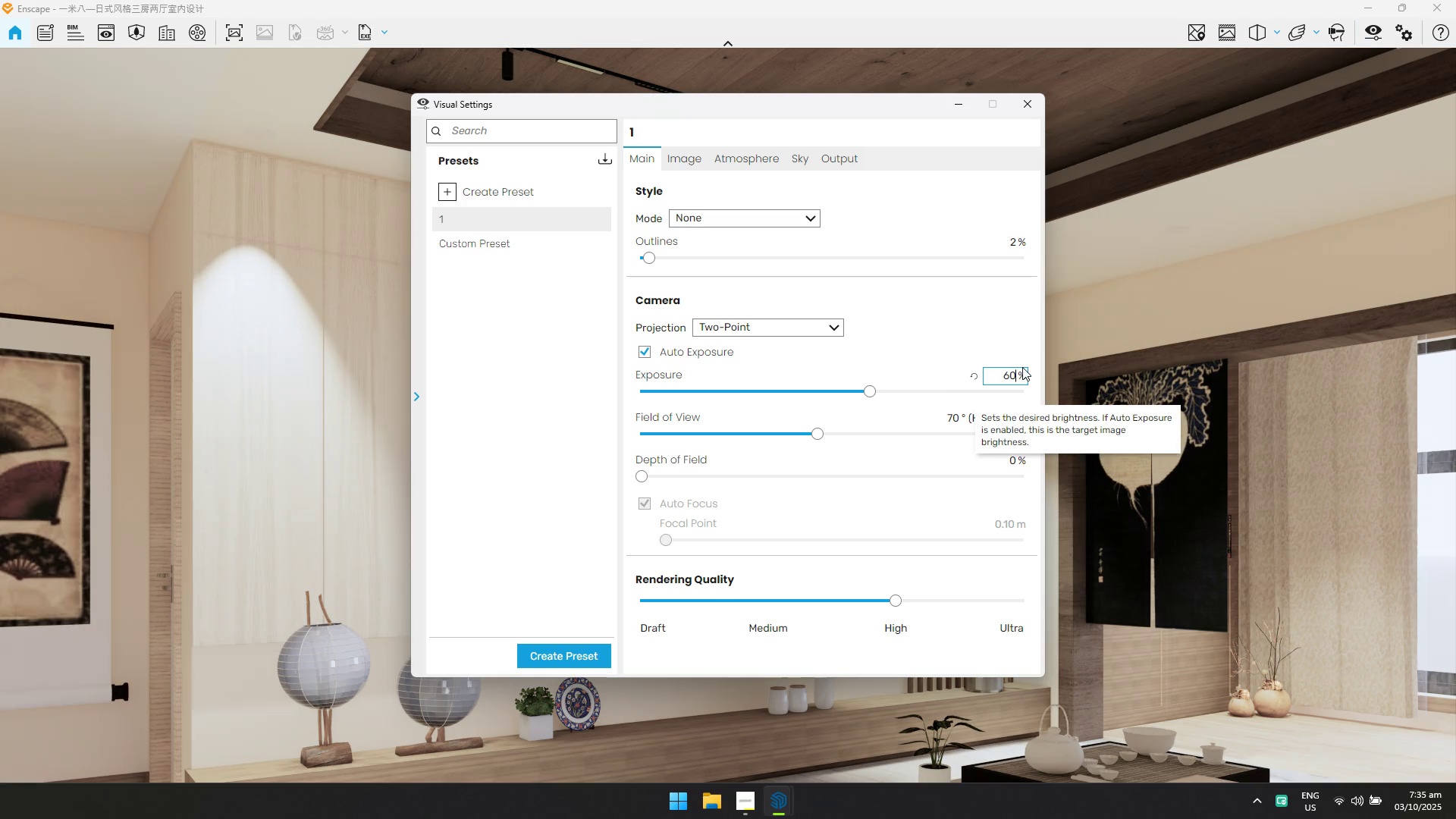 
key(Enter)
 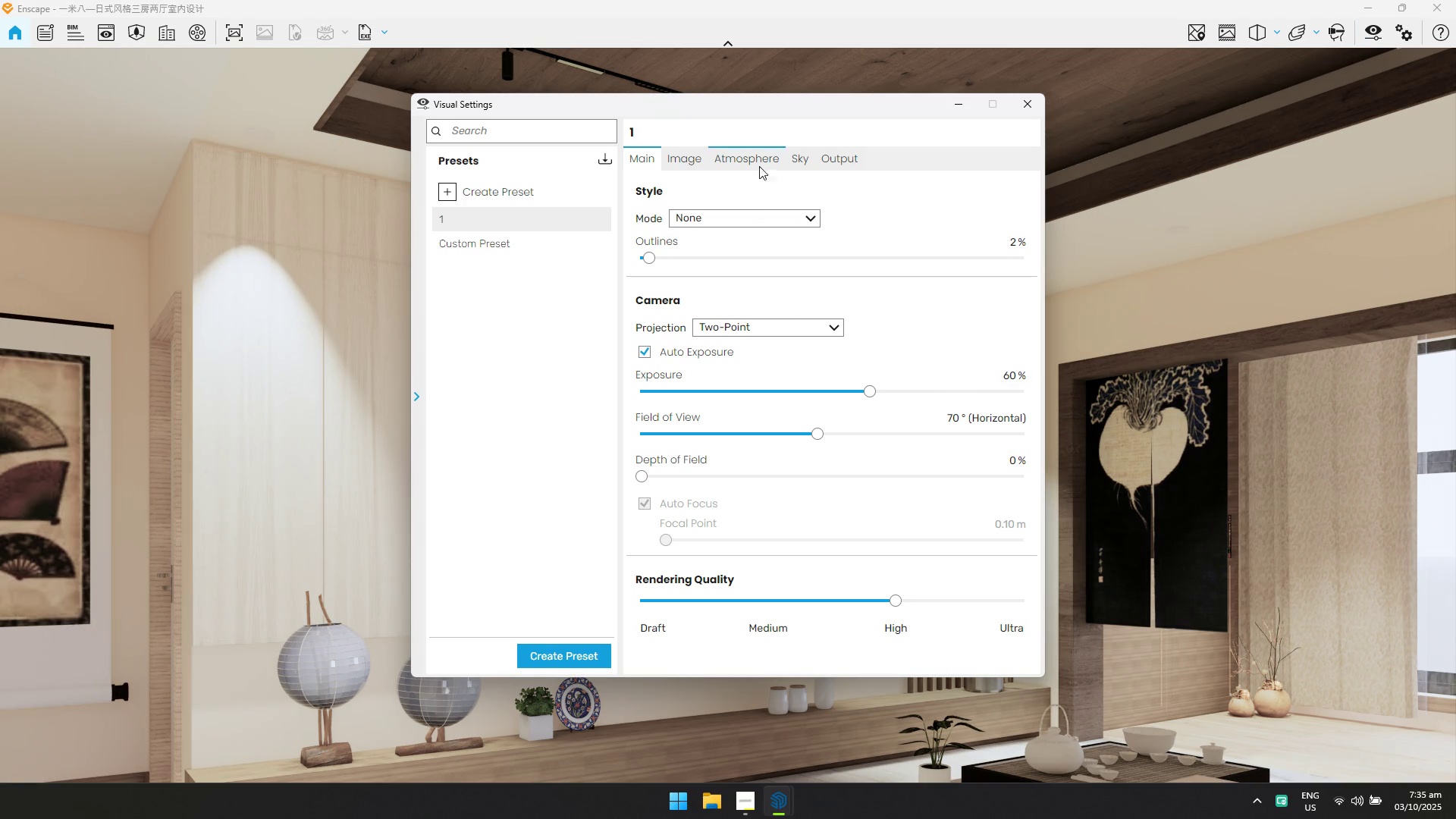 
left_click([1021, 243])
 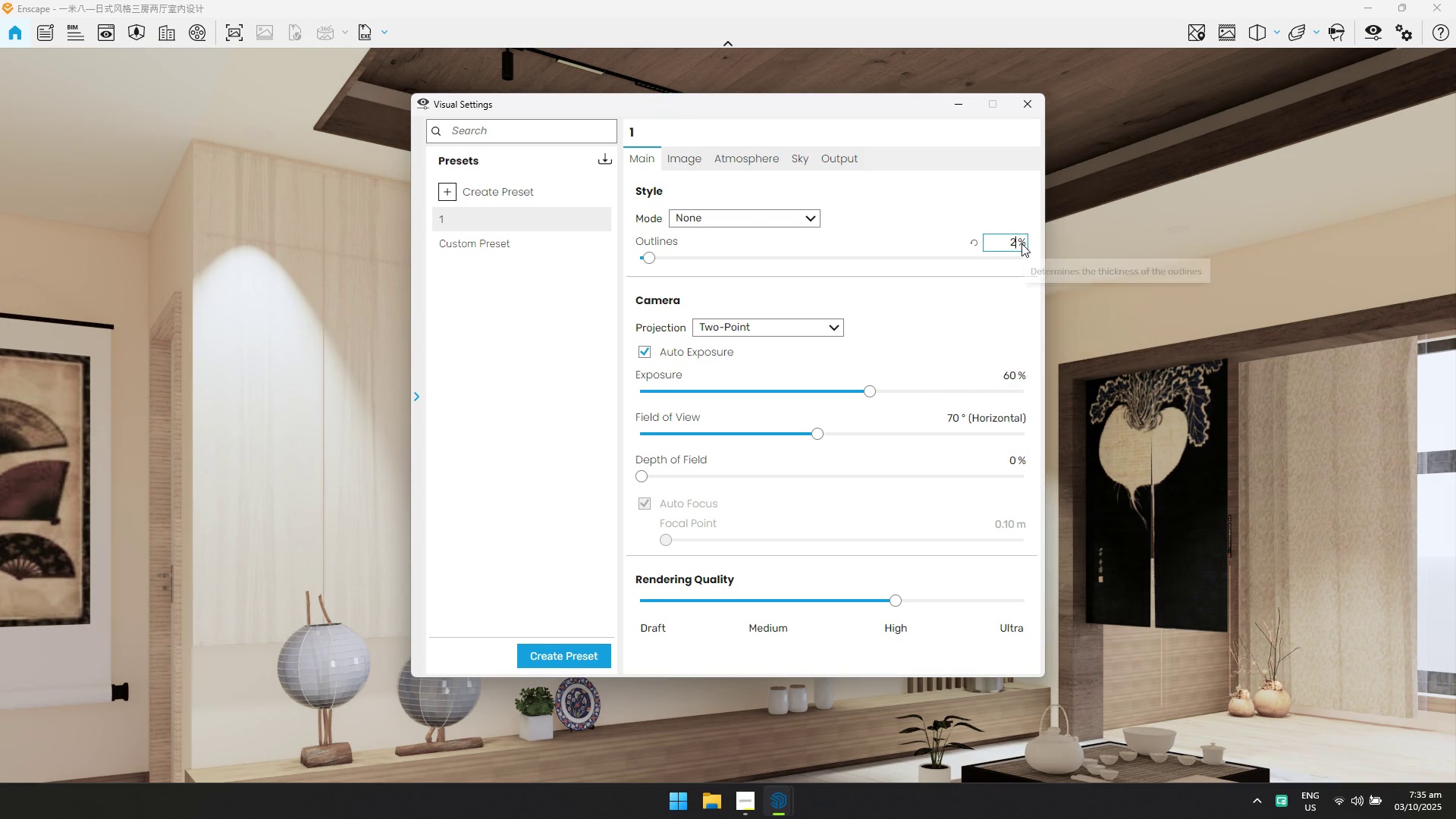 
key(Control+A)
 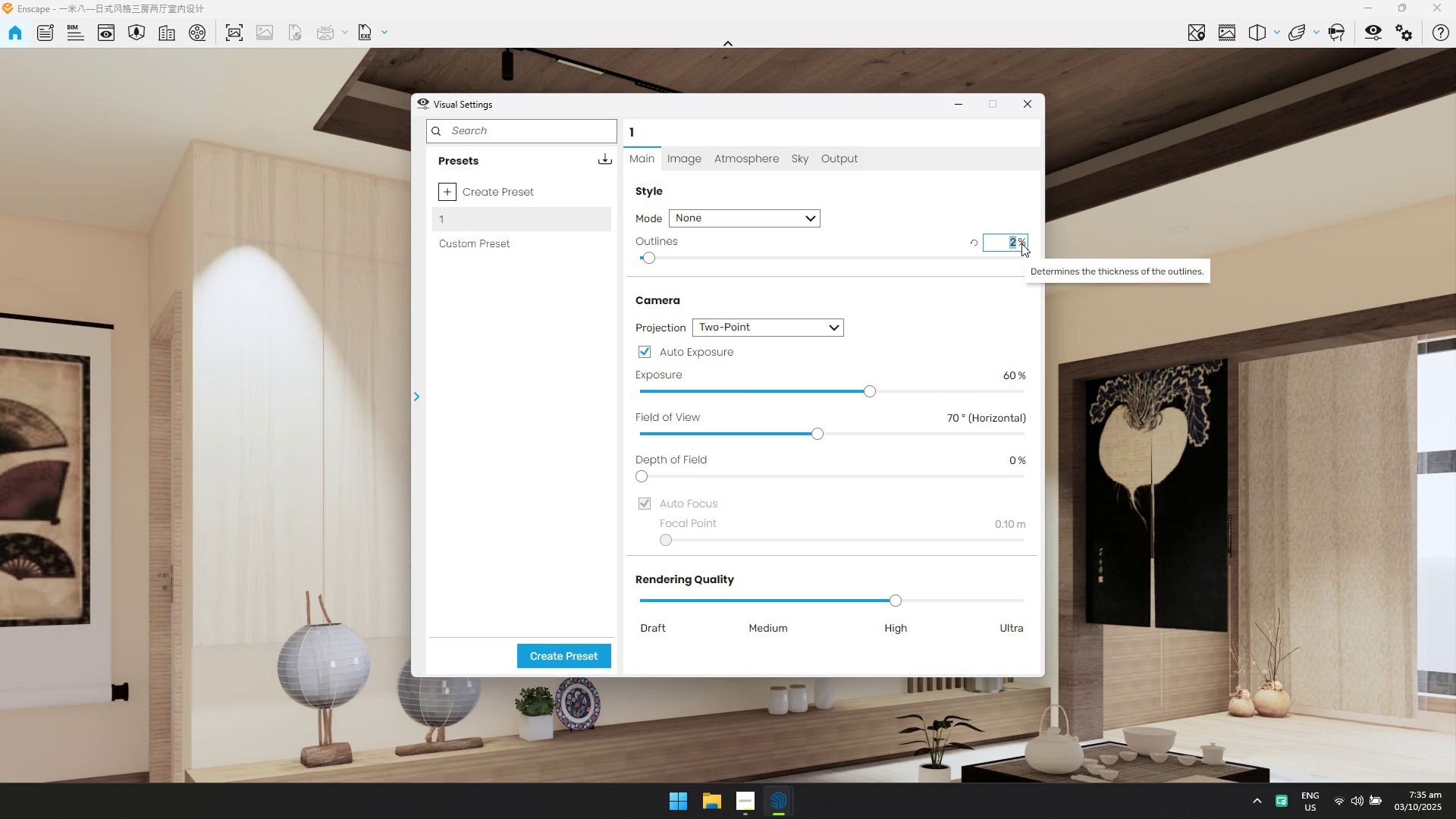 
key(5)
 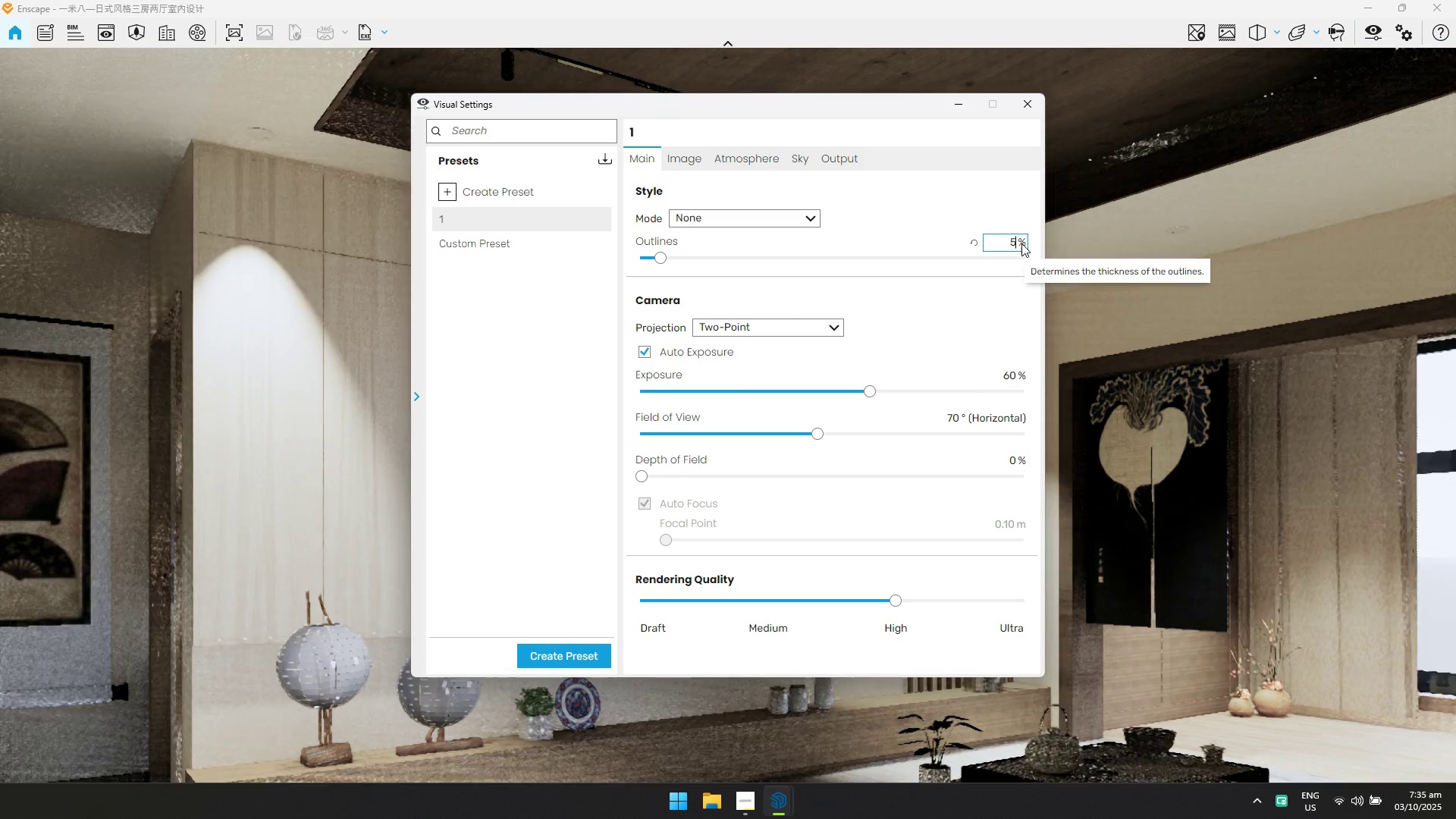 
key(Enter)
 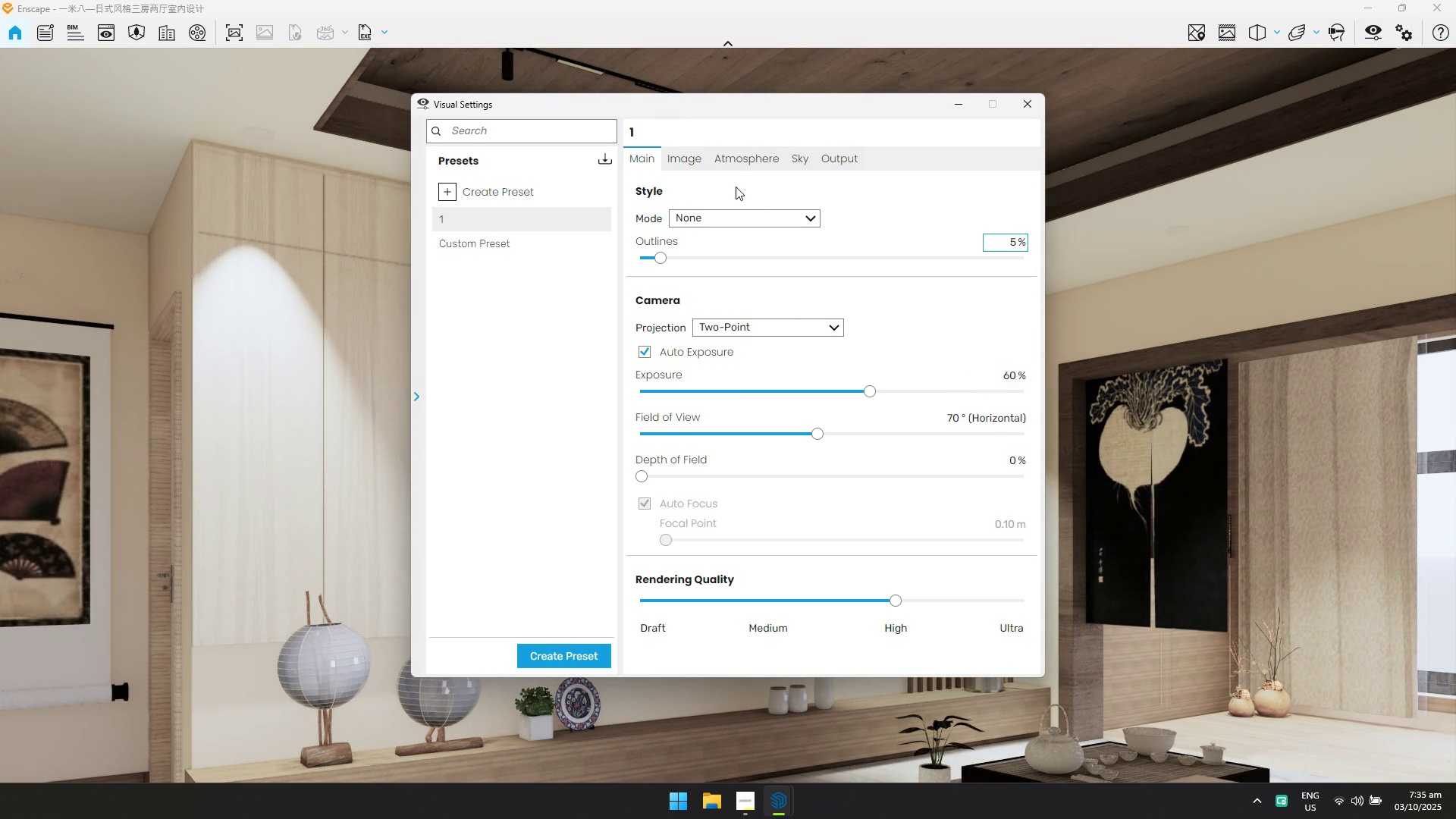 
left_click_drag(start_coordinate=[732, 159], to_coordinate=[733, 167])
 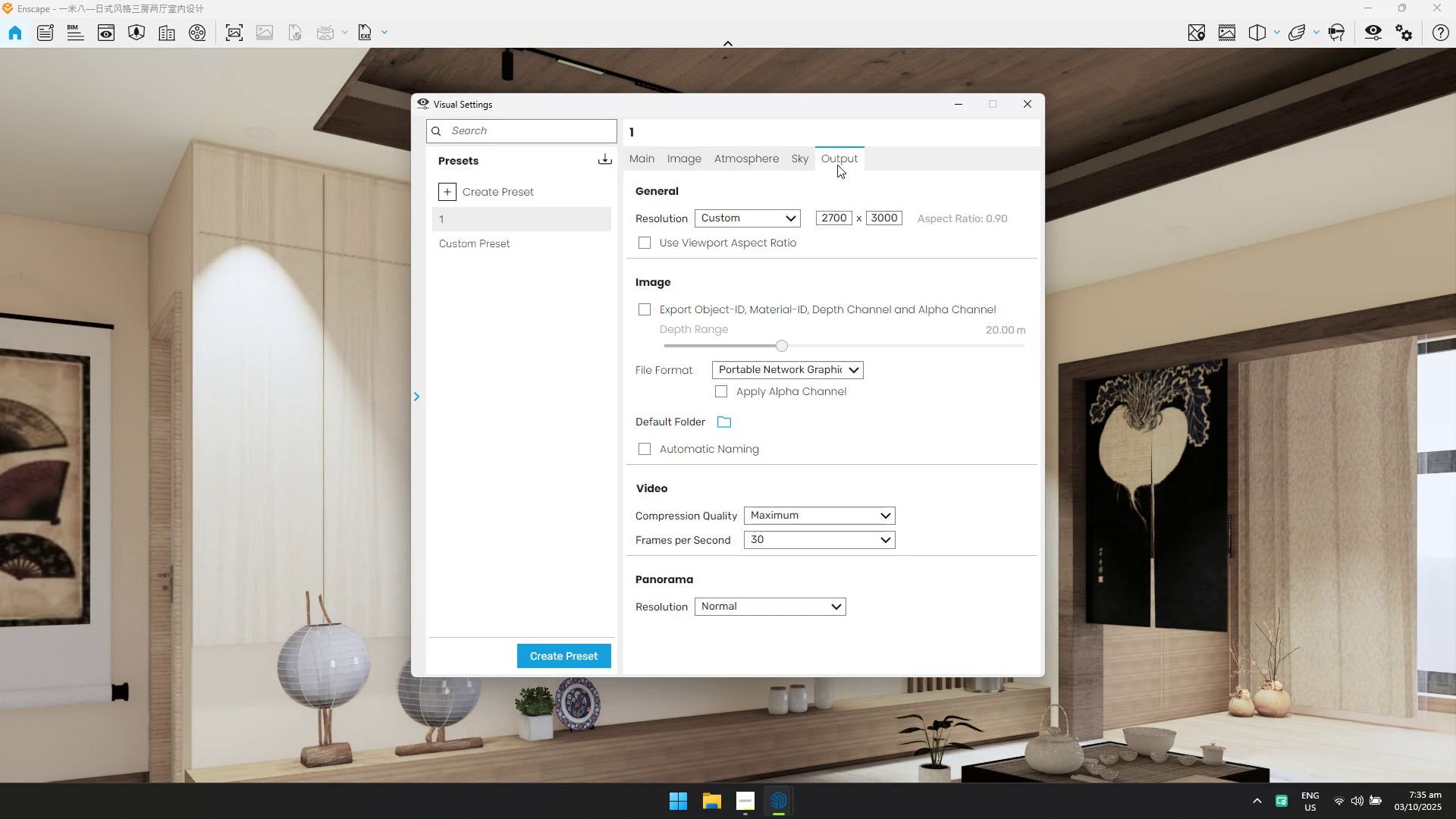 
double_click([798, 156])
 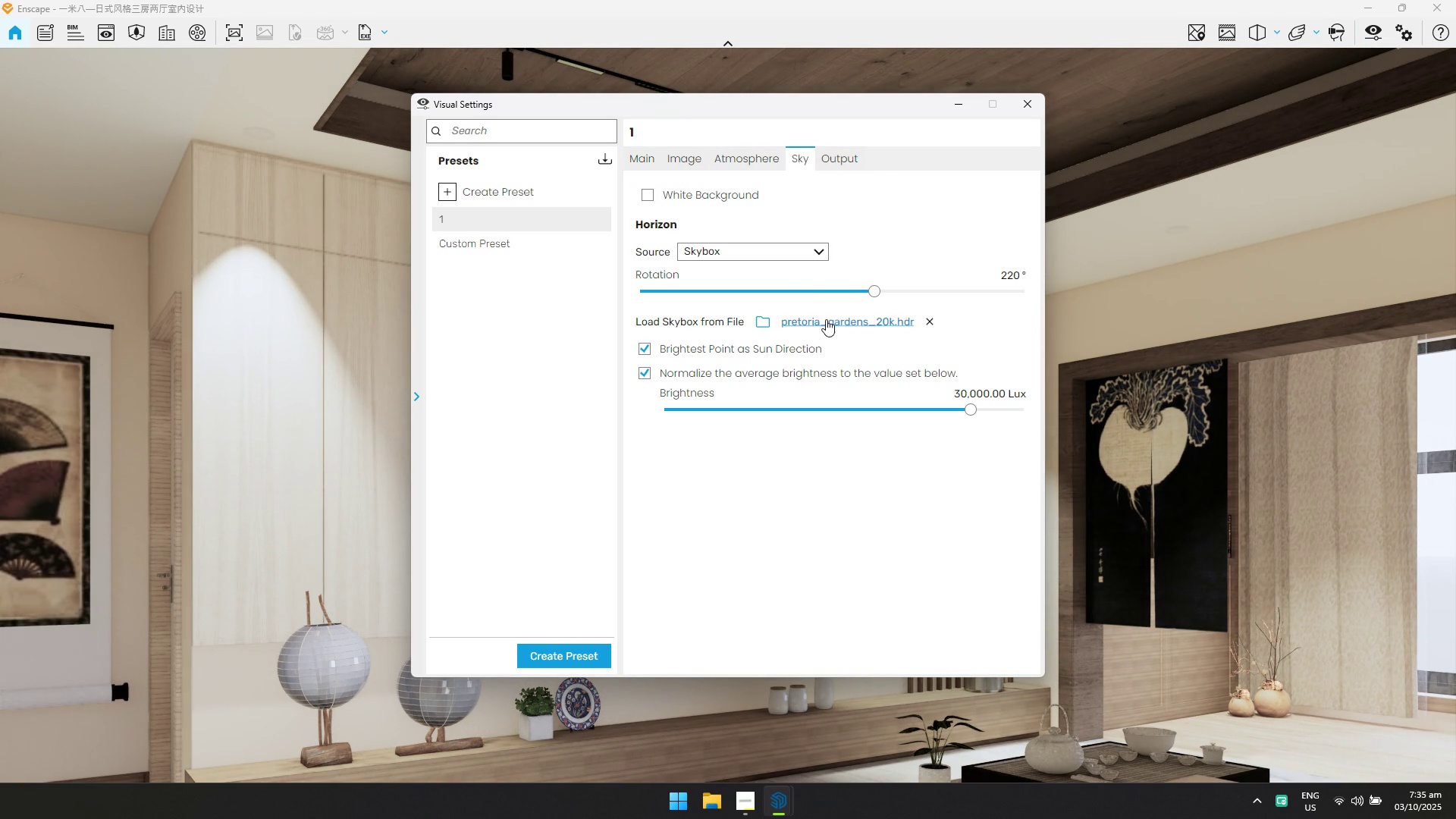 
left_click([826, 319])
 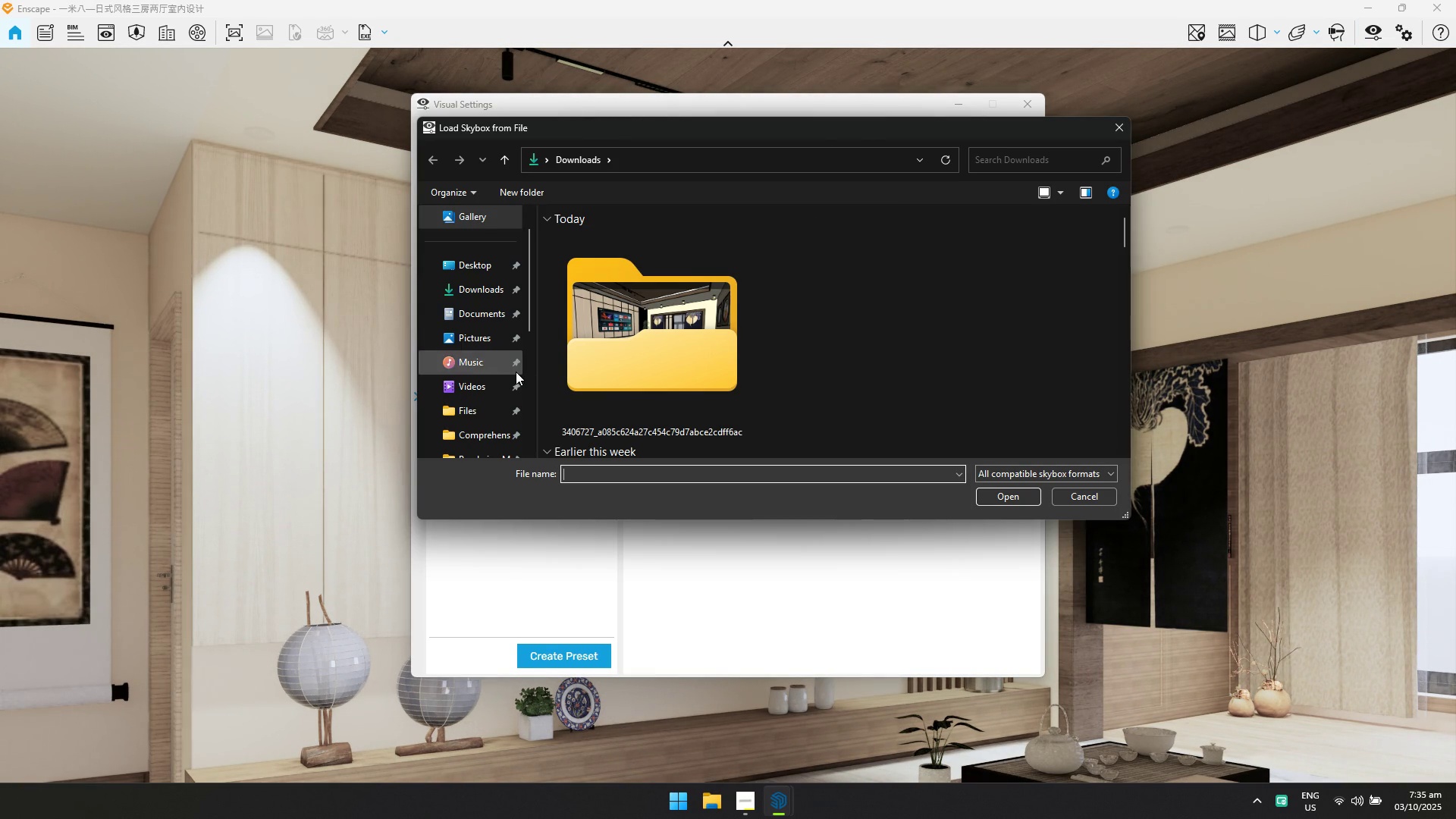 
scroll: coordinate [514, 372], scroll_direction: down, amount: 1.0
 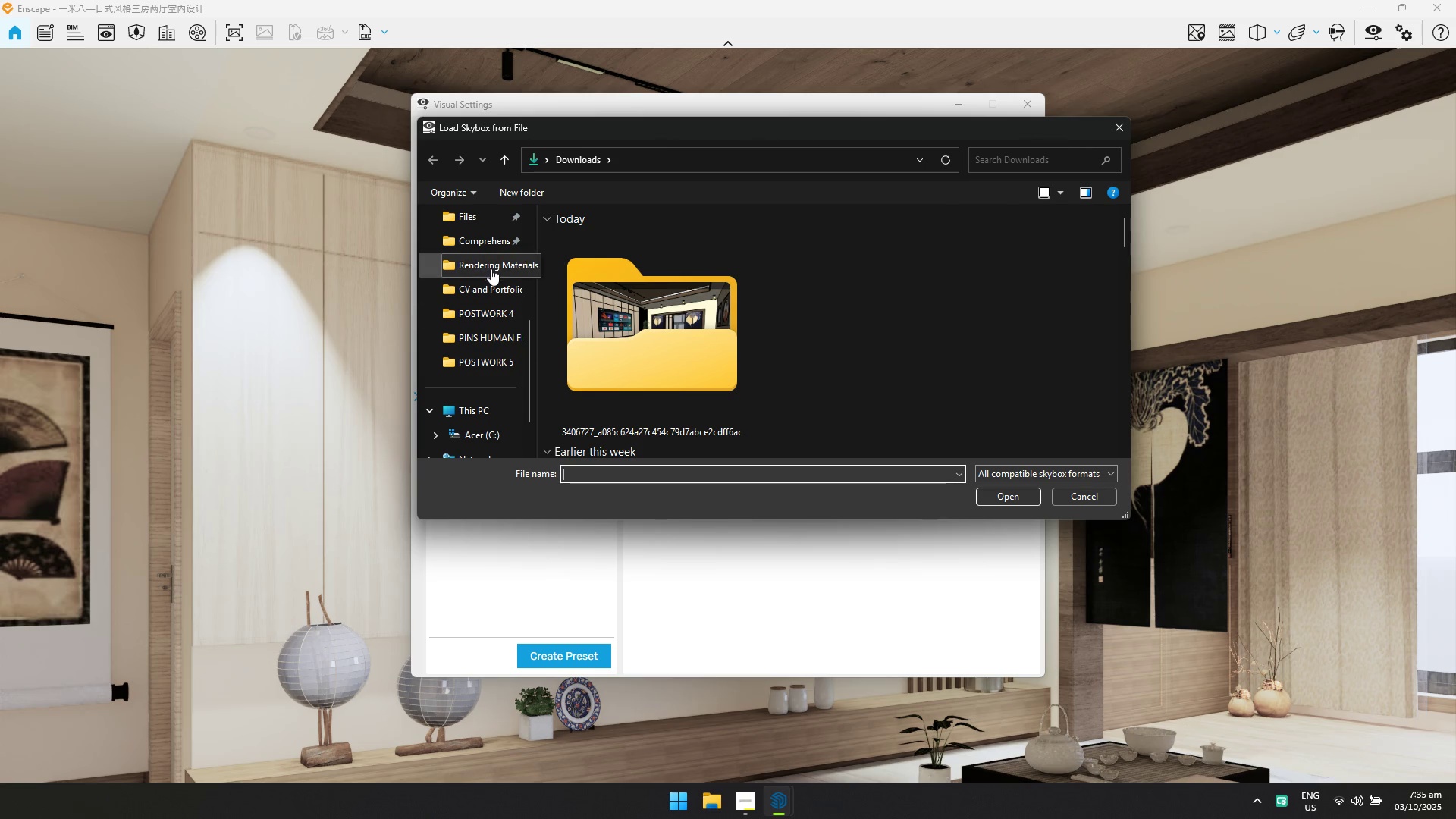 
left_click([491, 265])
 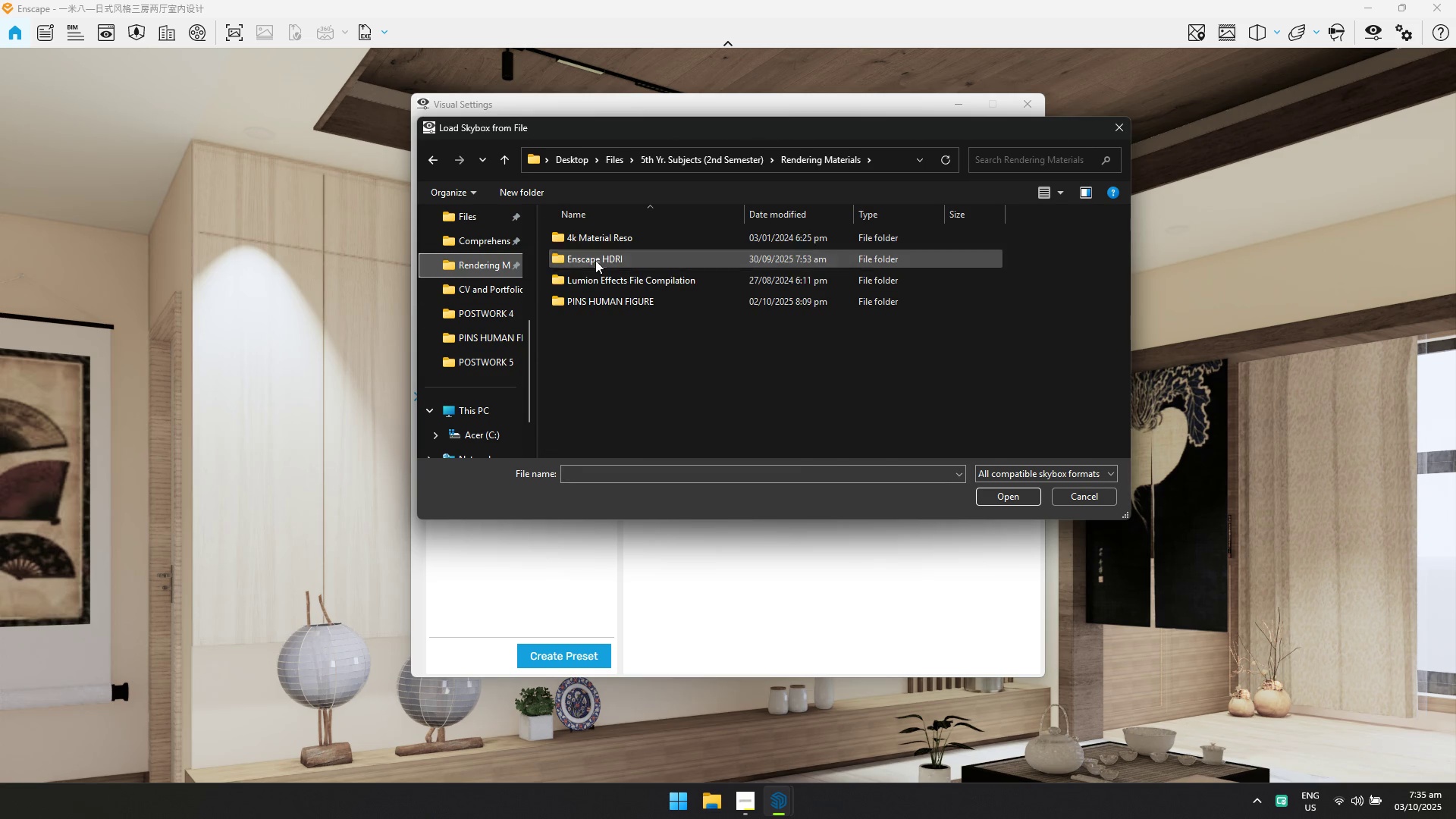 
double_click([595, 260])
 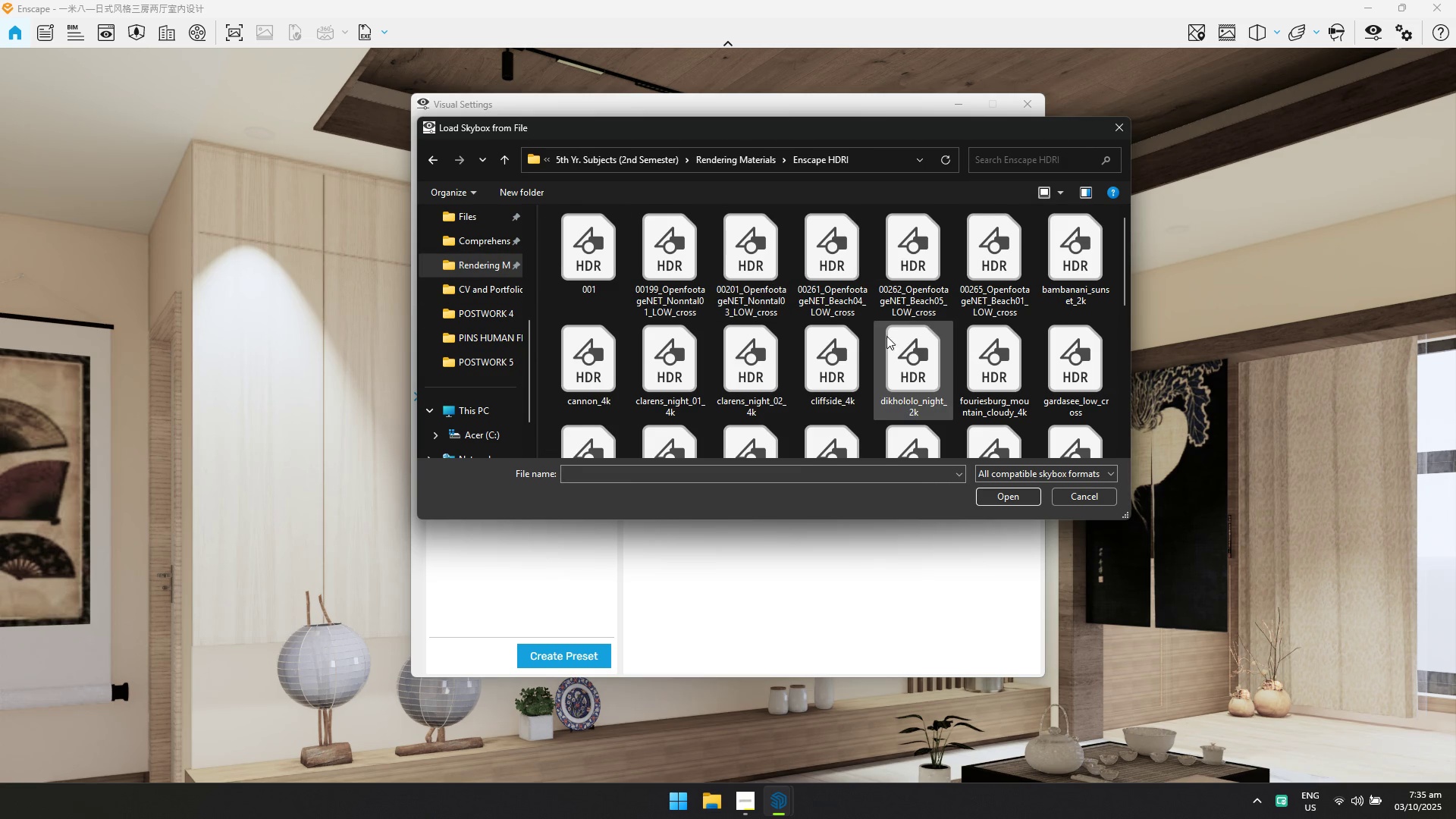 
left_click([912, 366])
 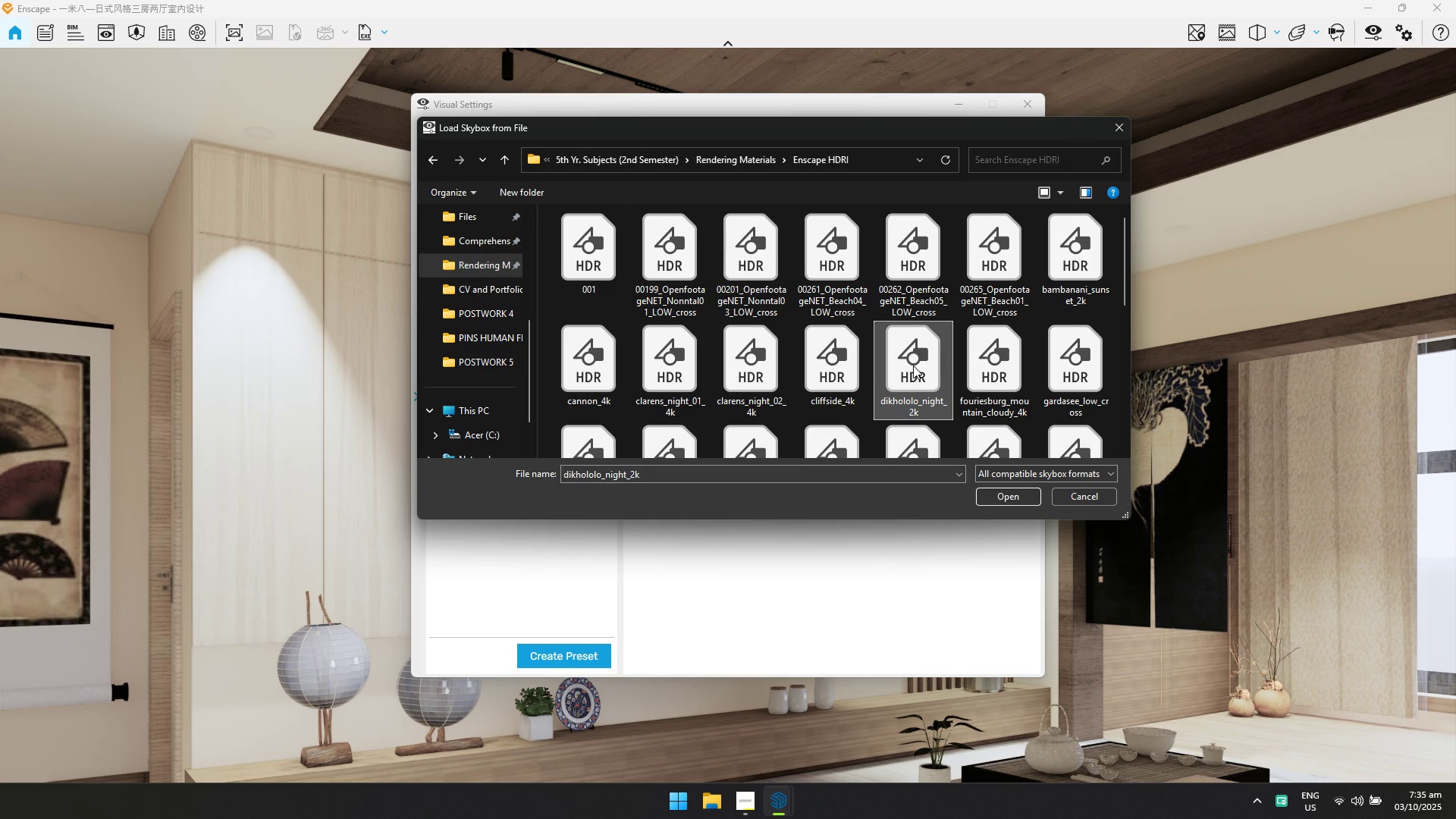 
key(P)
 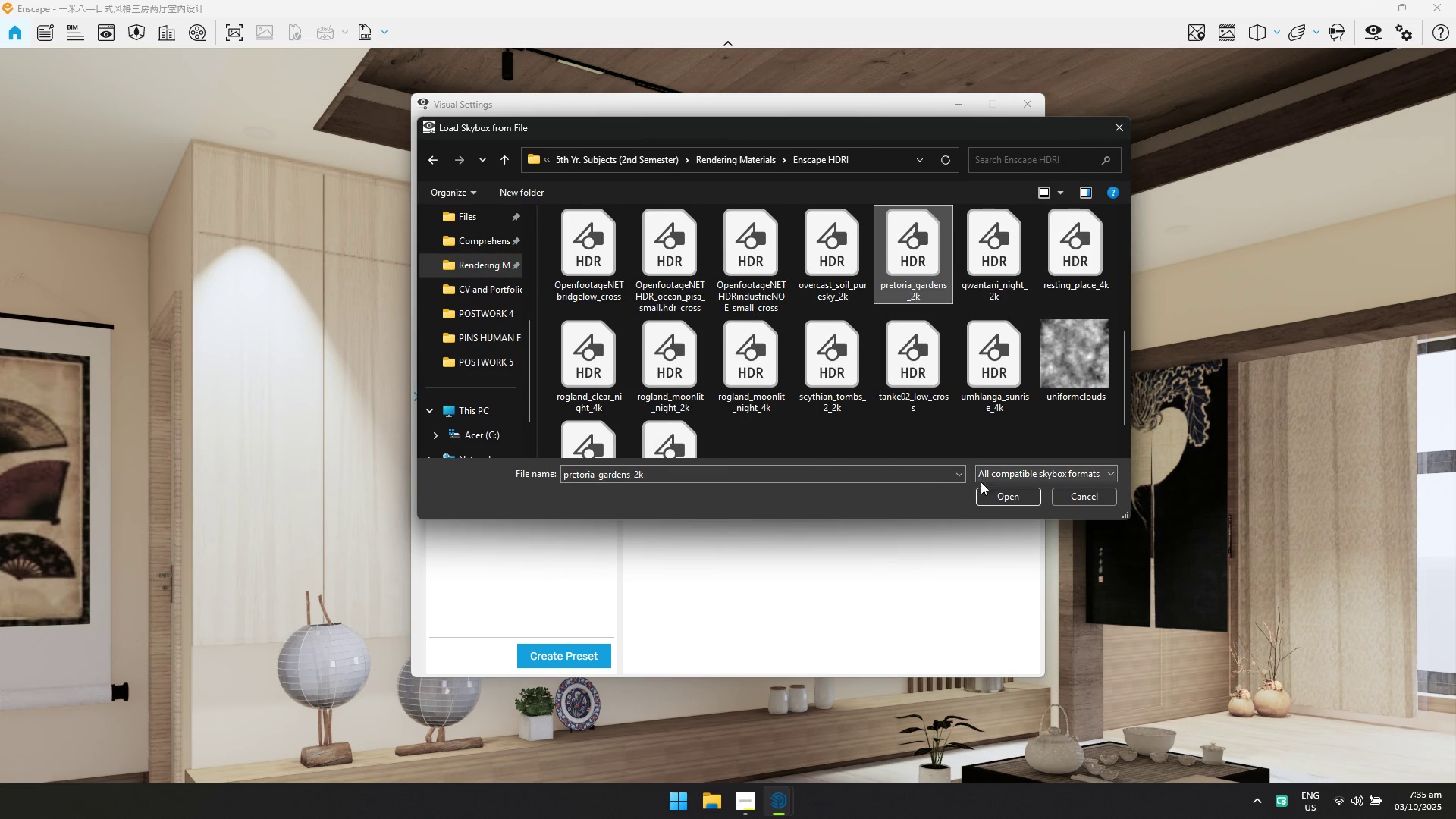 
left_click([990, 491])
 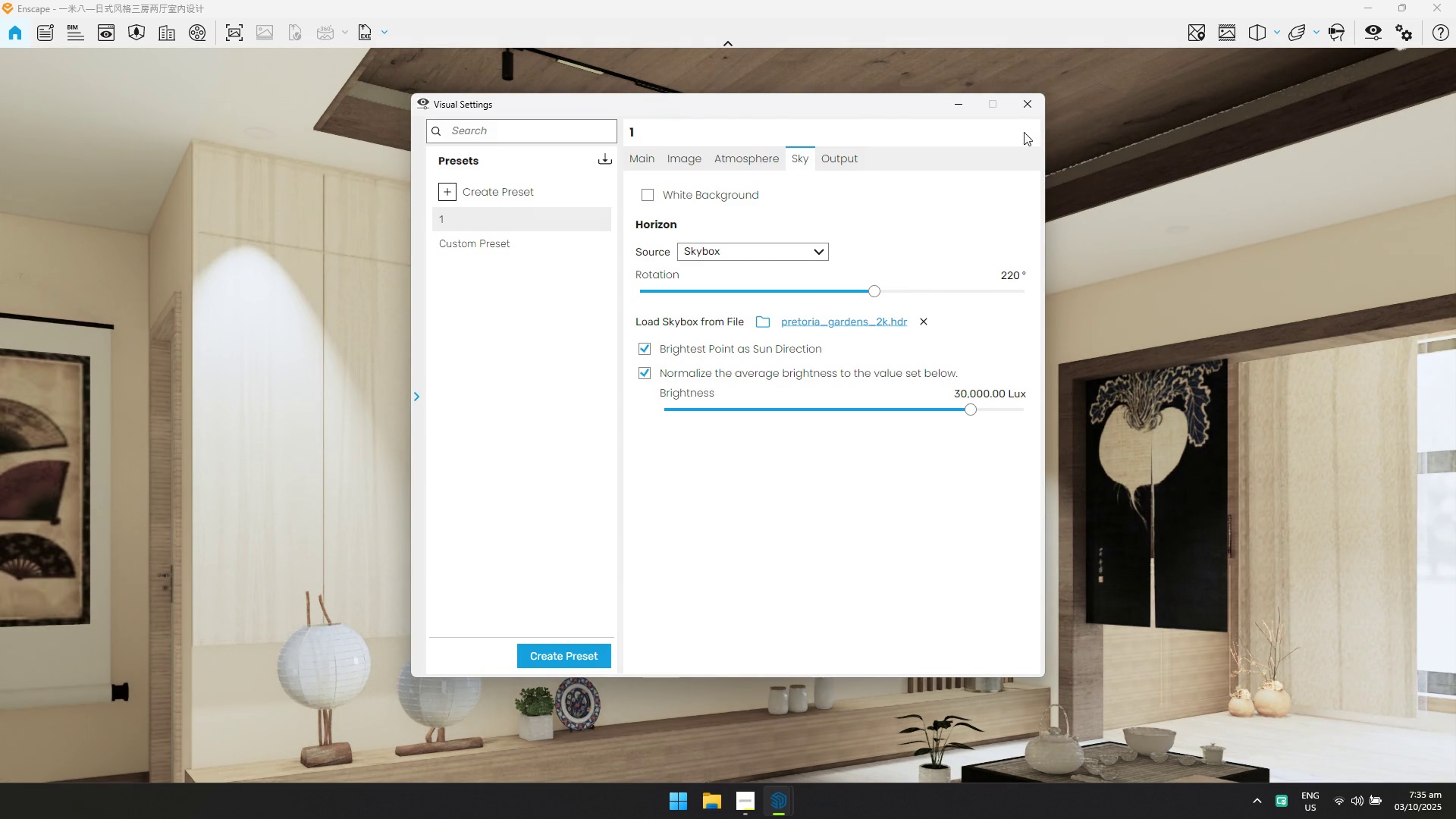 
left_click([1026, 113])
 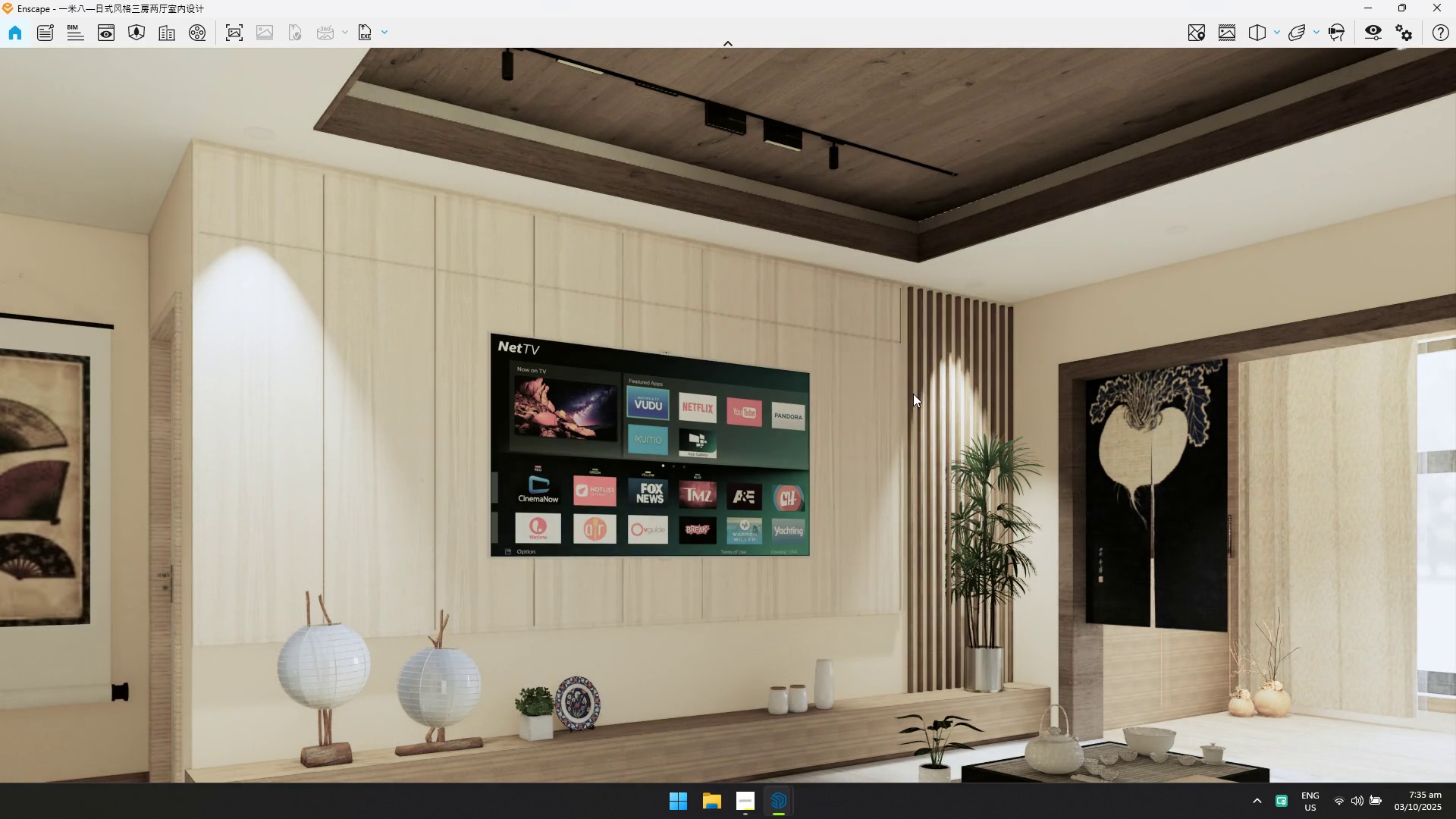 
left_click_drag(start_coordinate=[913, 394], to_coordinate=[783, 442])
 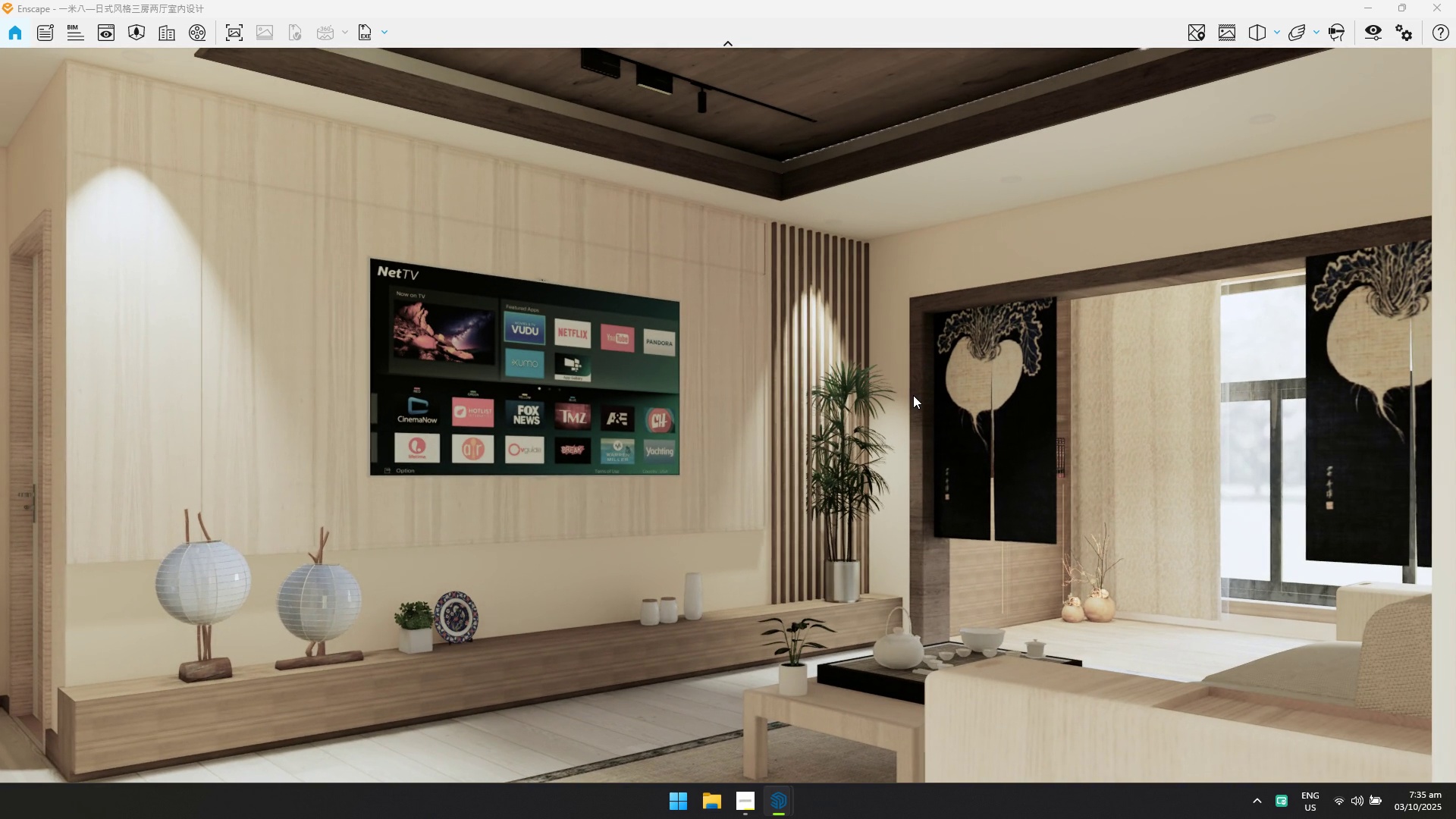 
key(S)
 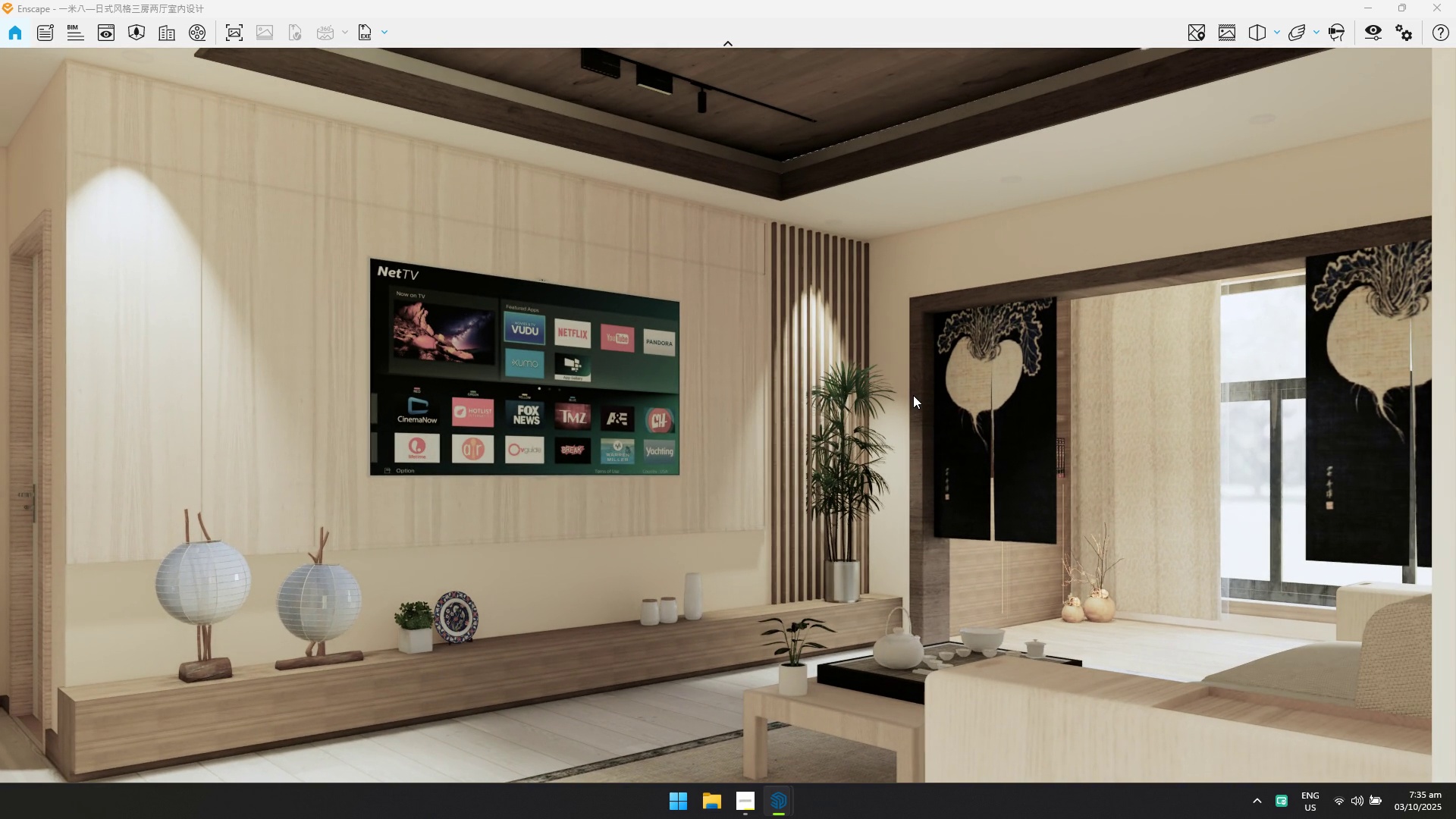 
key(Alt+AltLeft)
 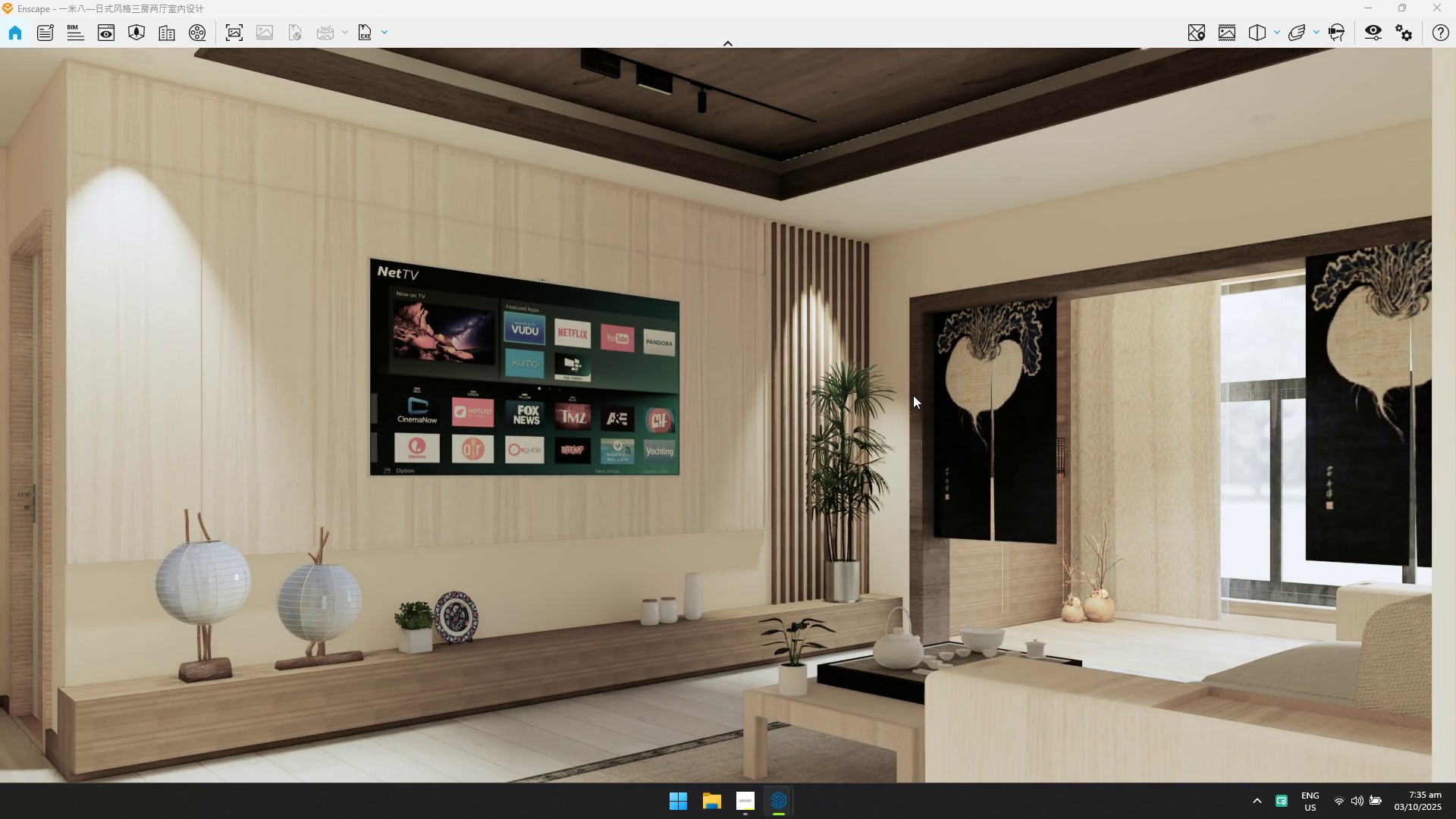 
key(Alt+Tab)
 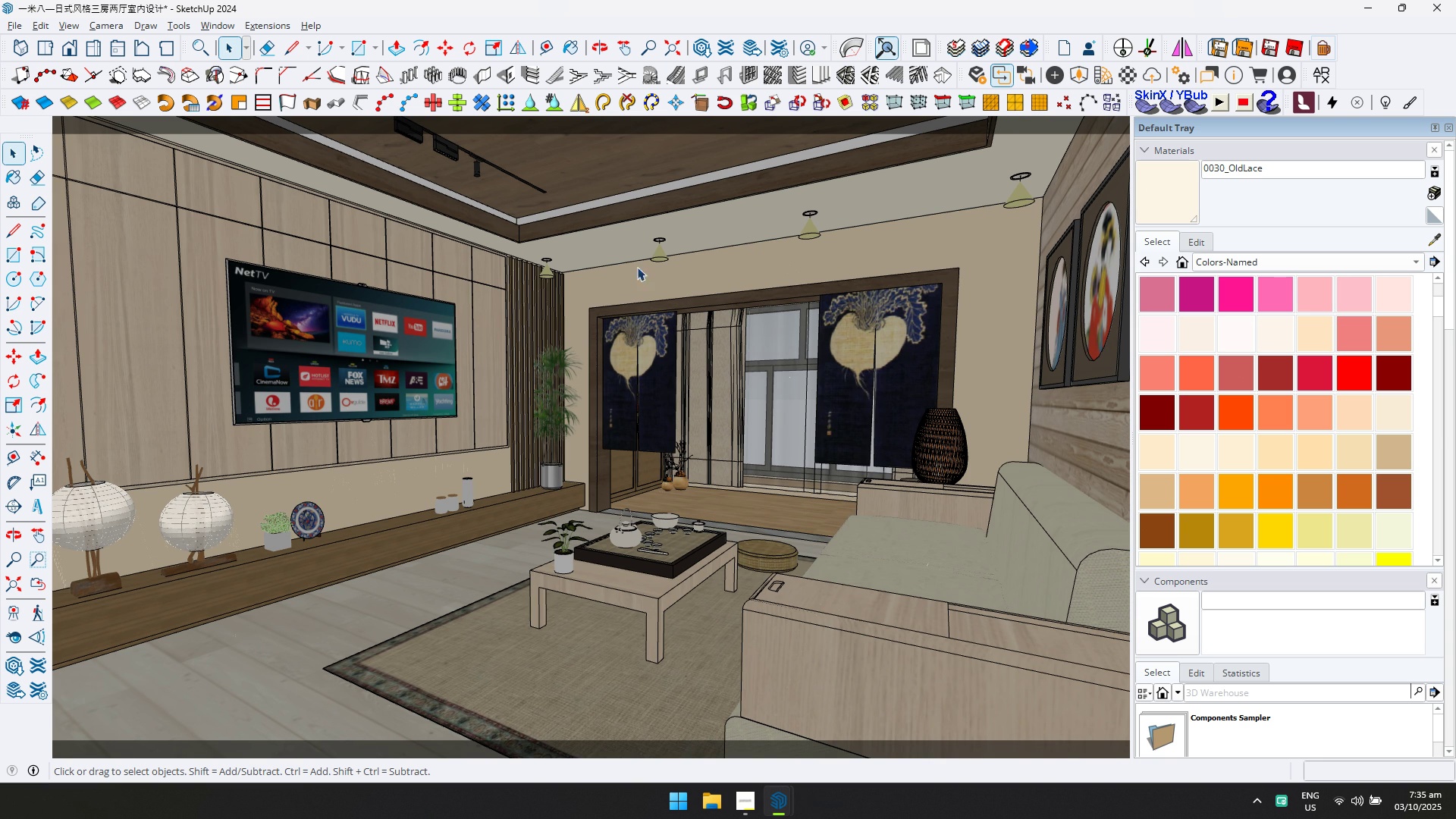 
scroll: coordinate [548, 278], scroll_direction: up, amount: 13.0
 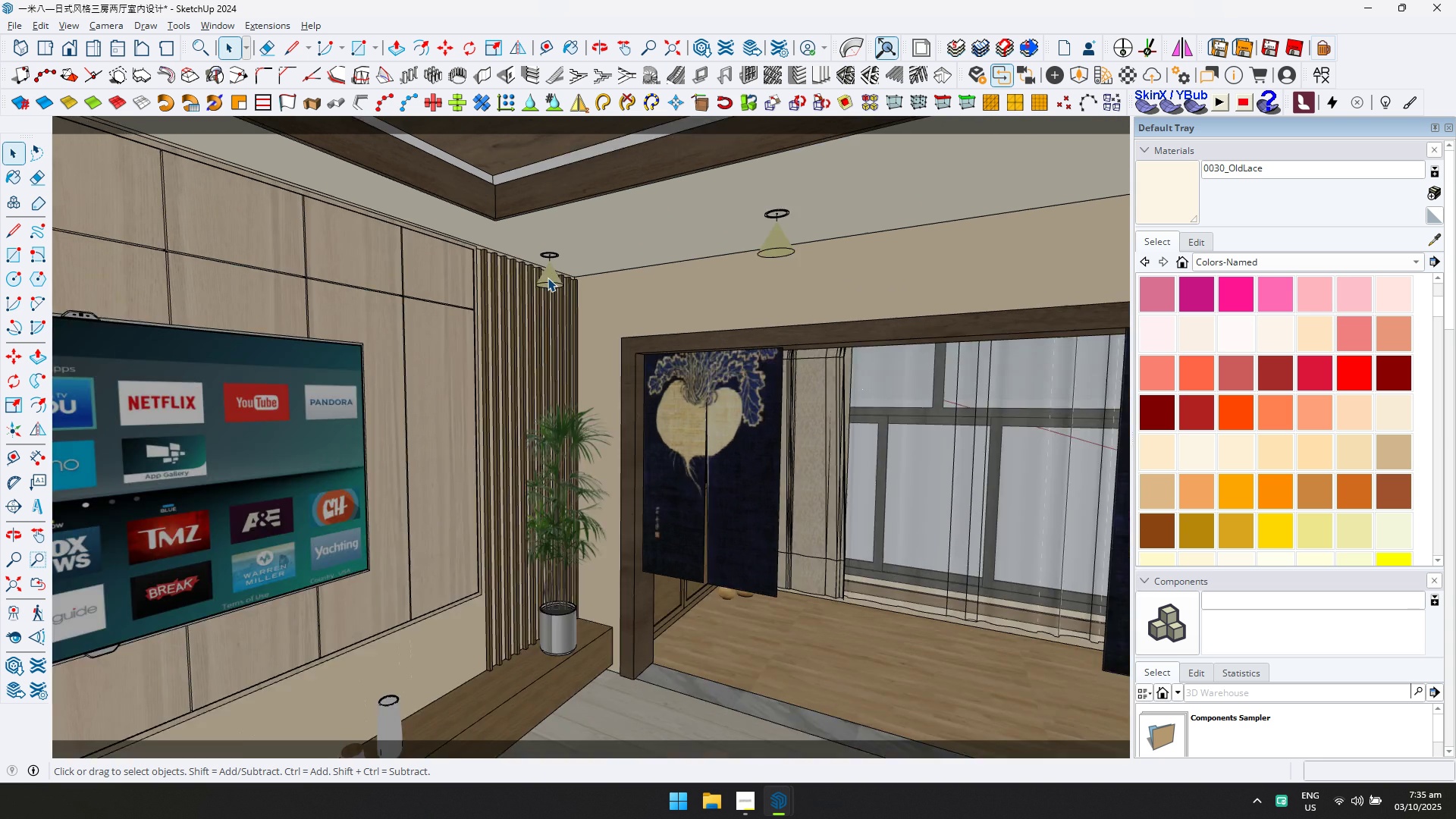 
double_click([548, 278])
 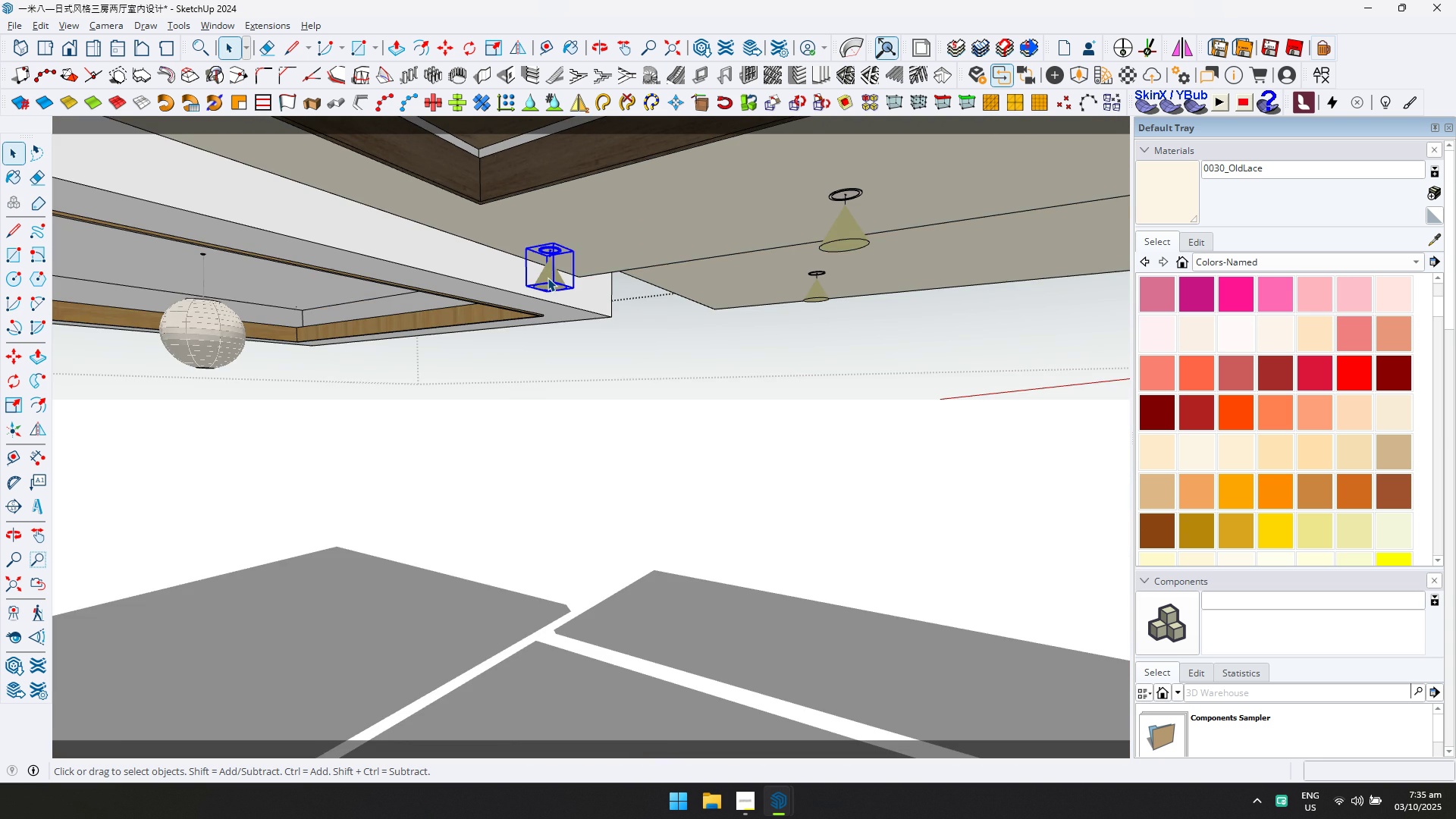 
double_click([548, 278])
 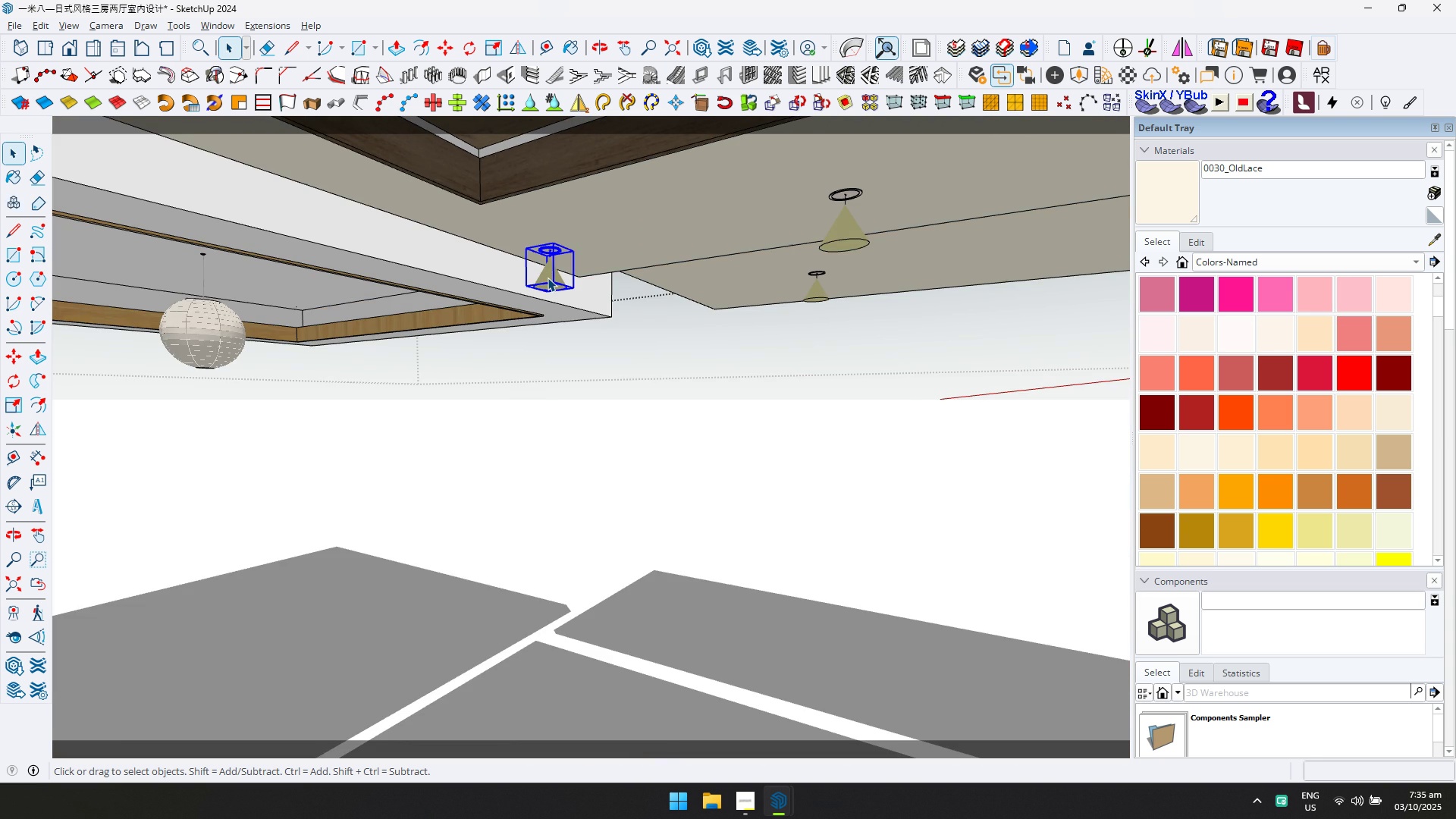 
triple_click([548, 278])
 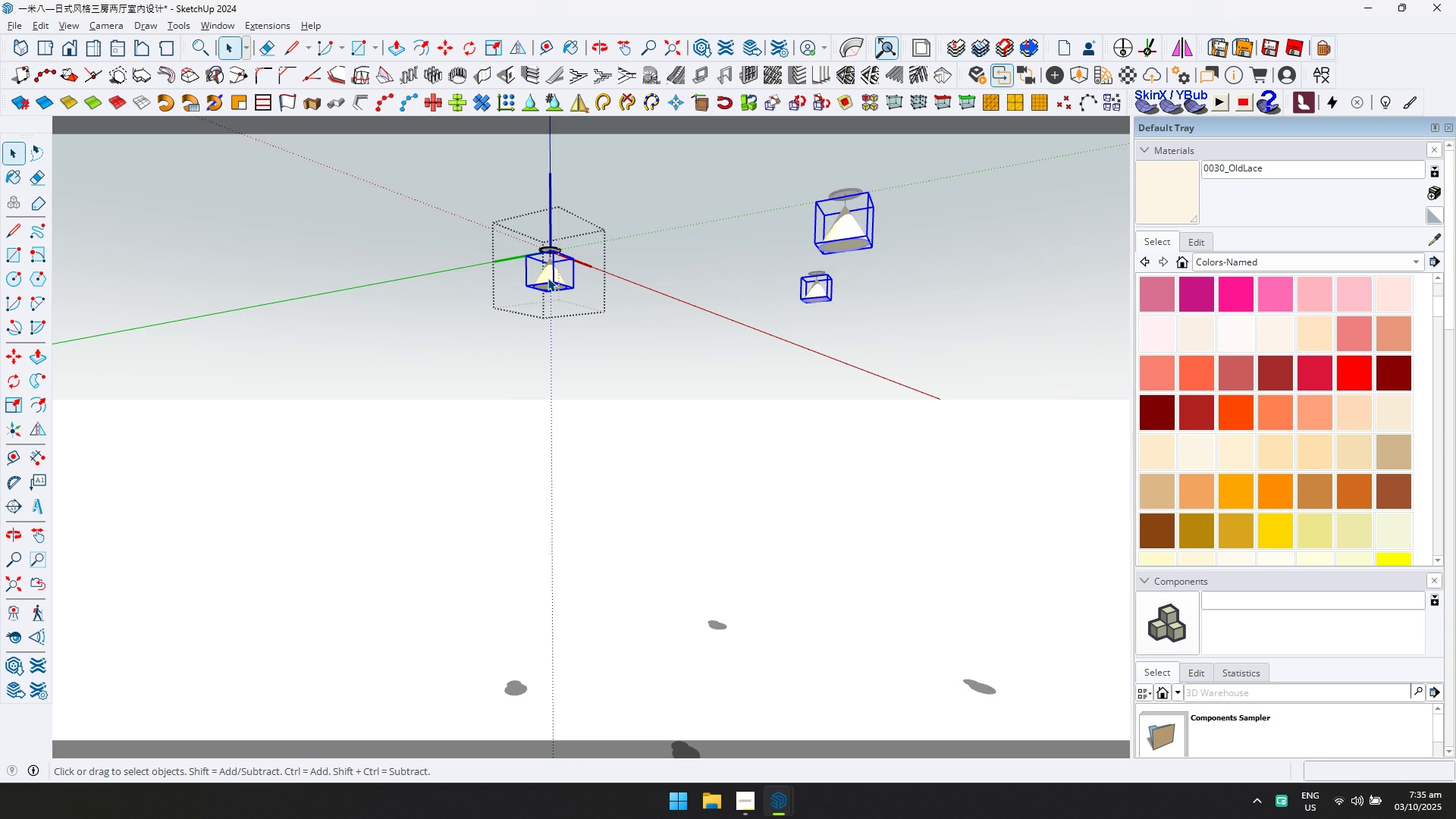 
left_click([548, 278])
 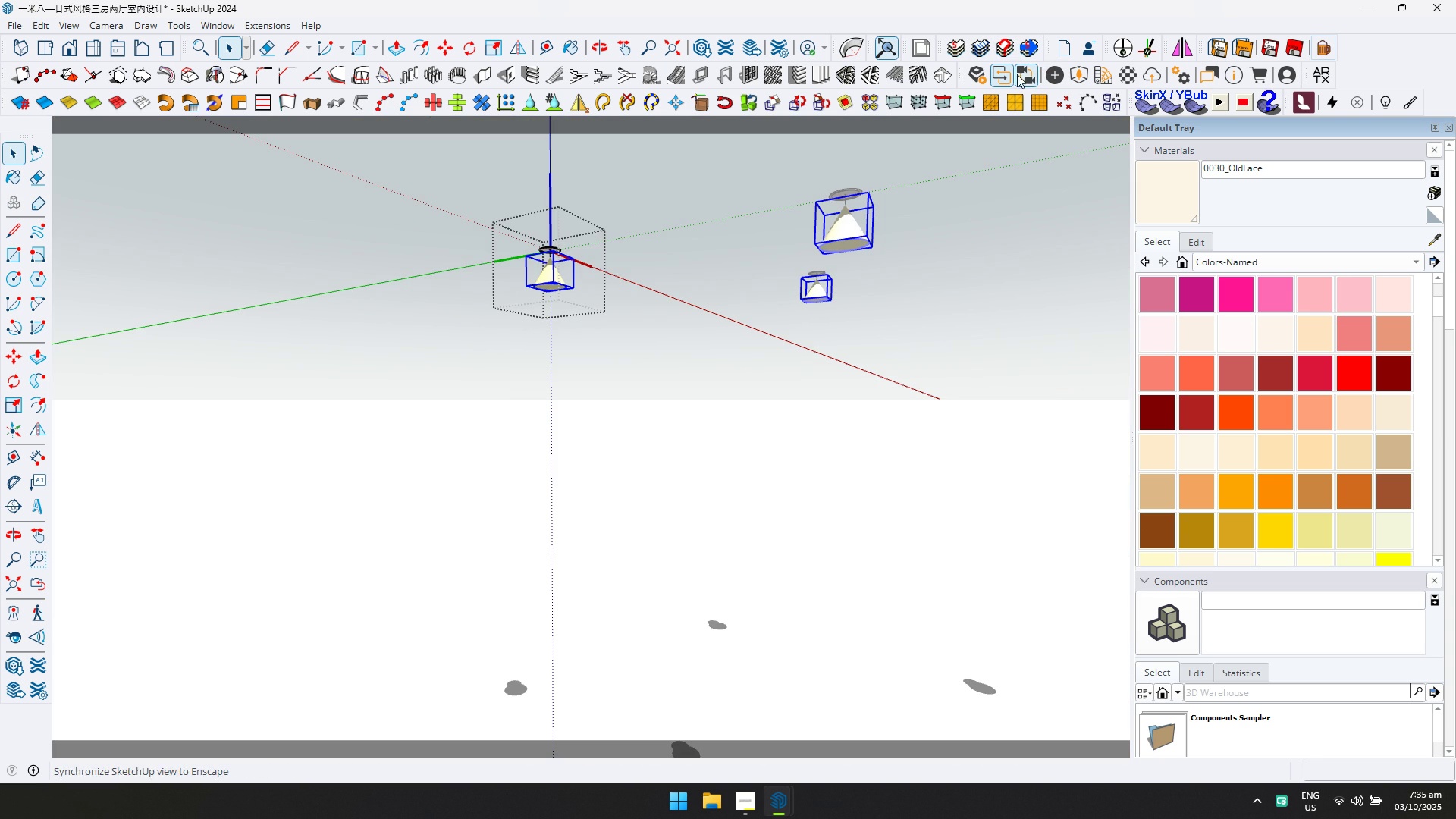 
left_click([1053, 80])
 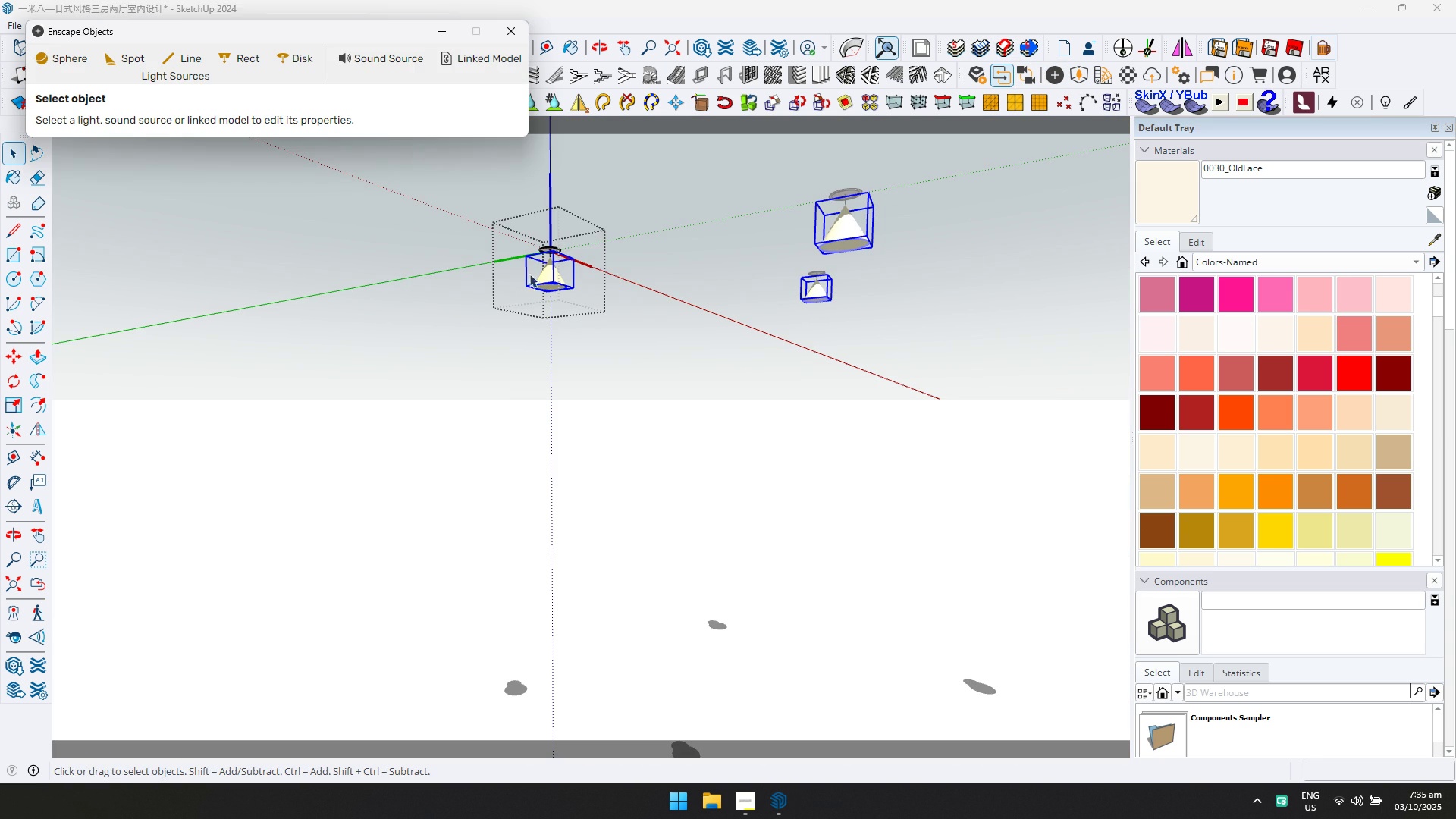 
left_click([546, 278])
 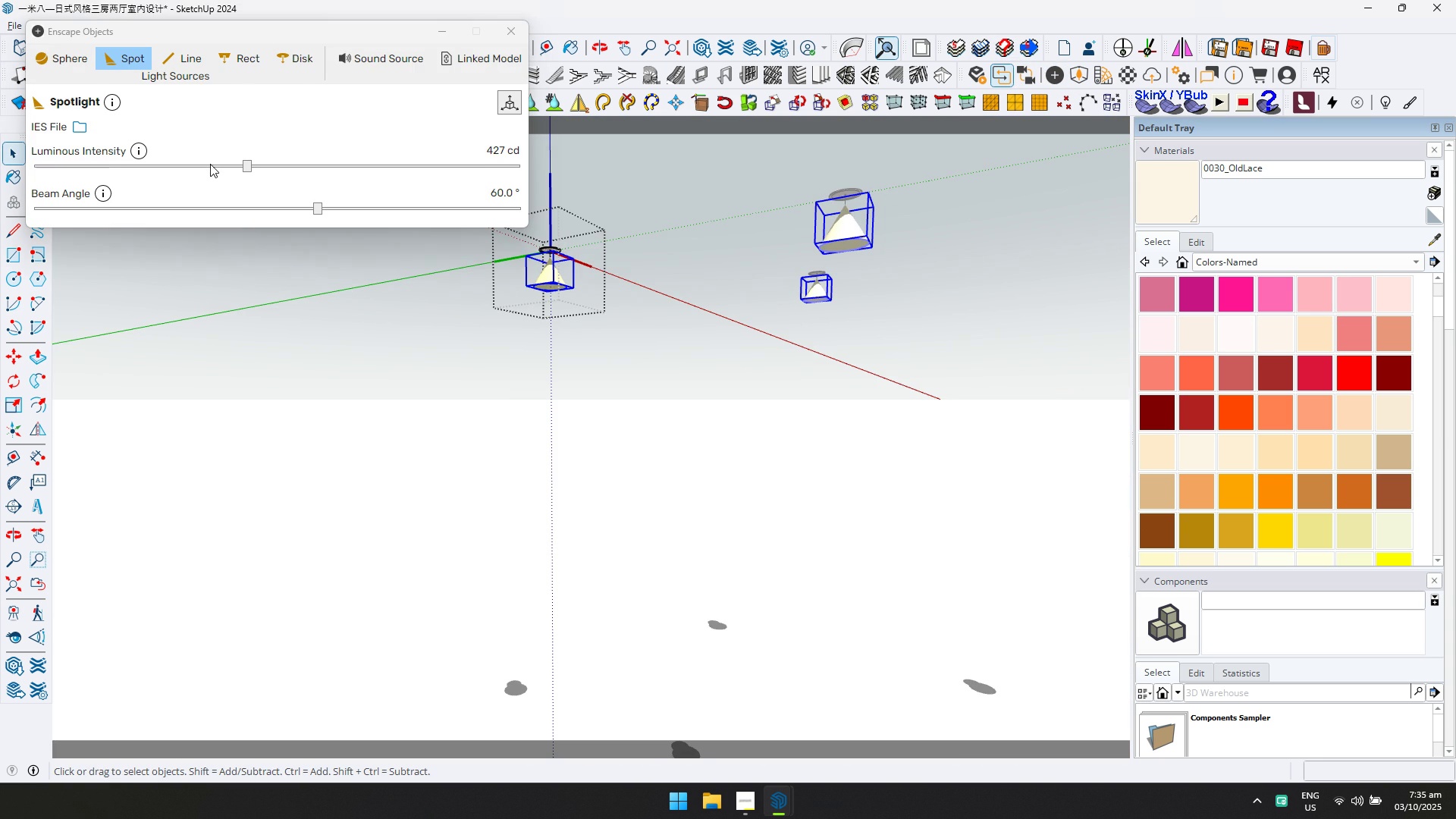 
left_click([210, 164])
 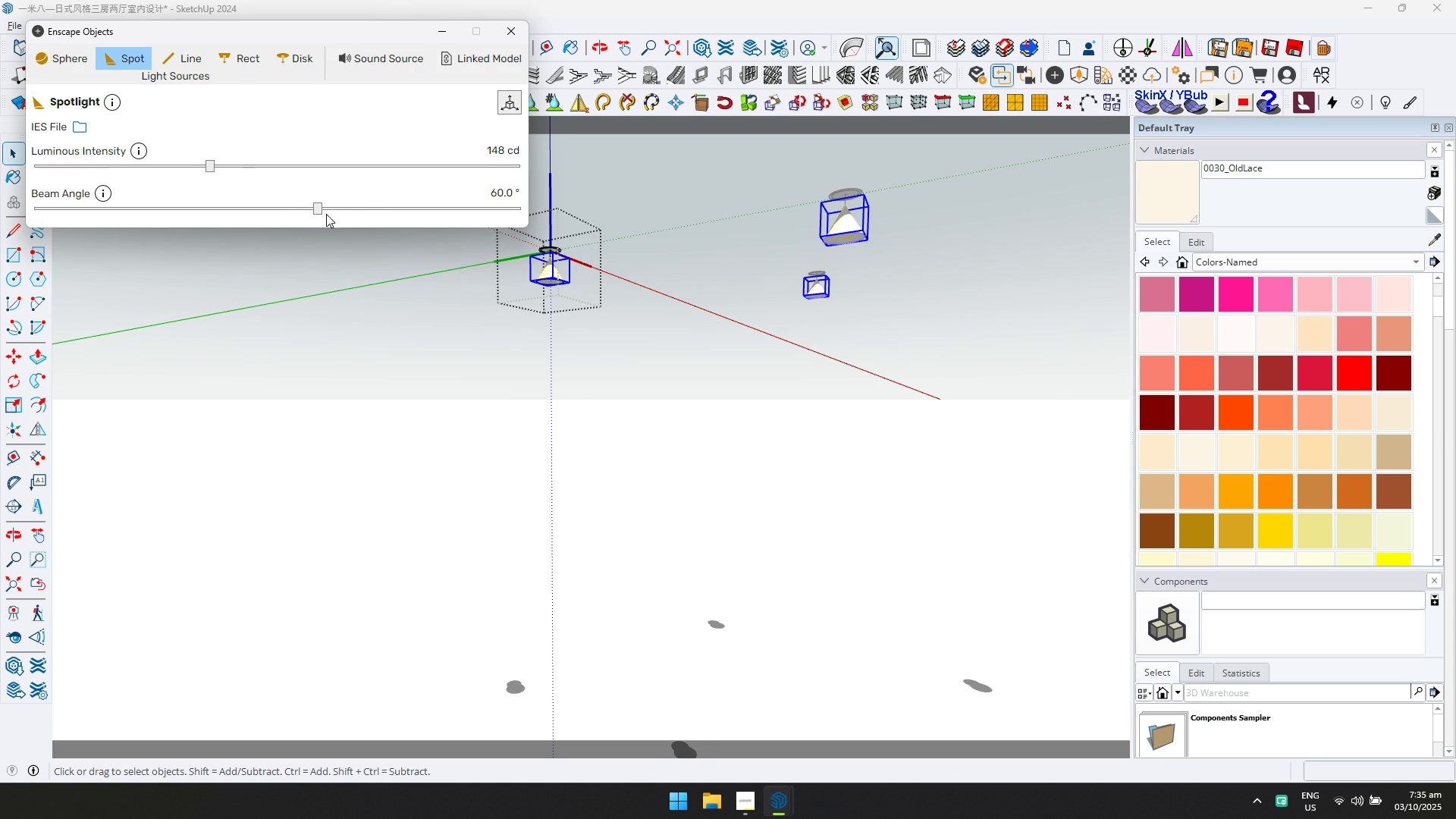 
left_click([287, 209])
 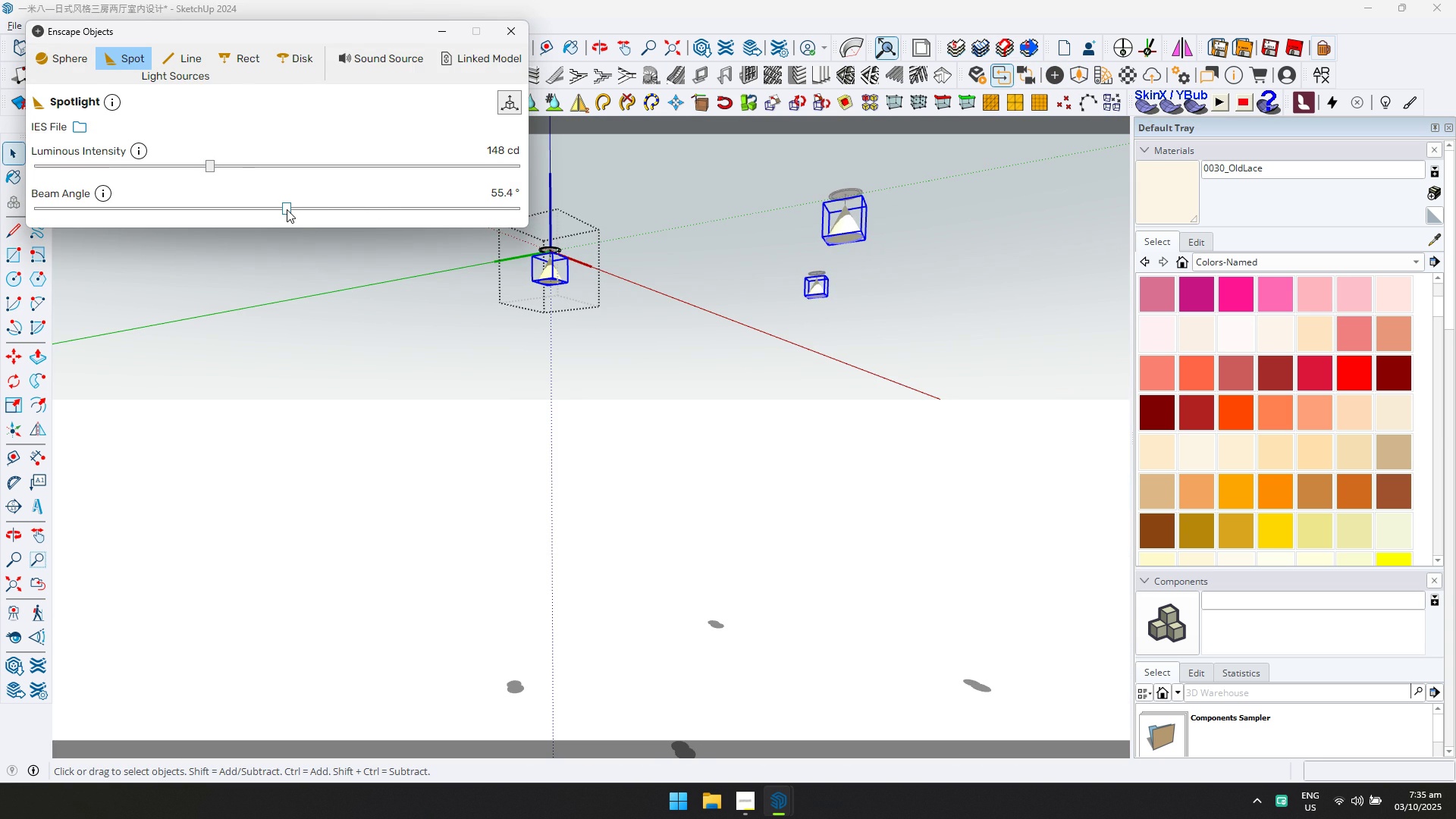 
key(Alt+AltLeft)
 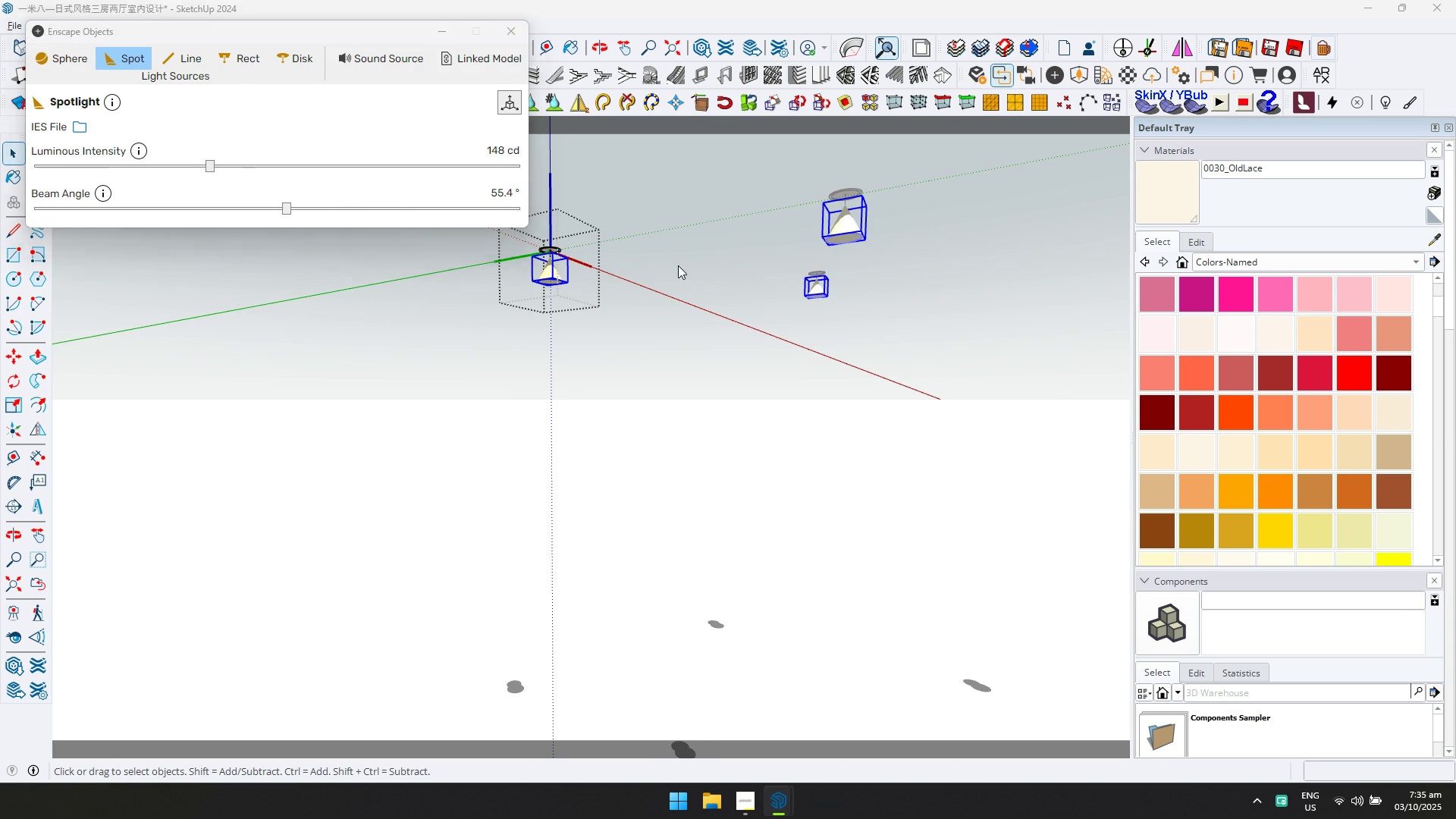 
key(Alt+Tab)
 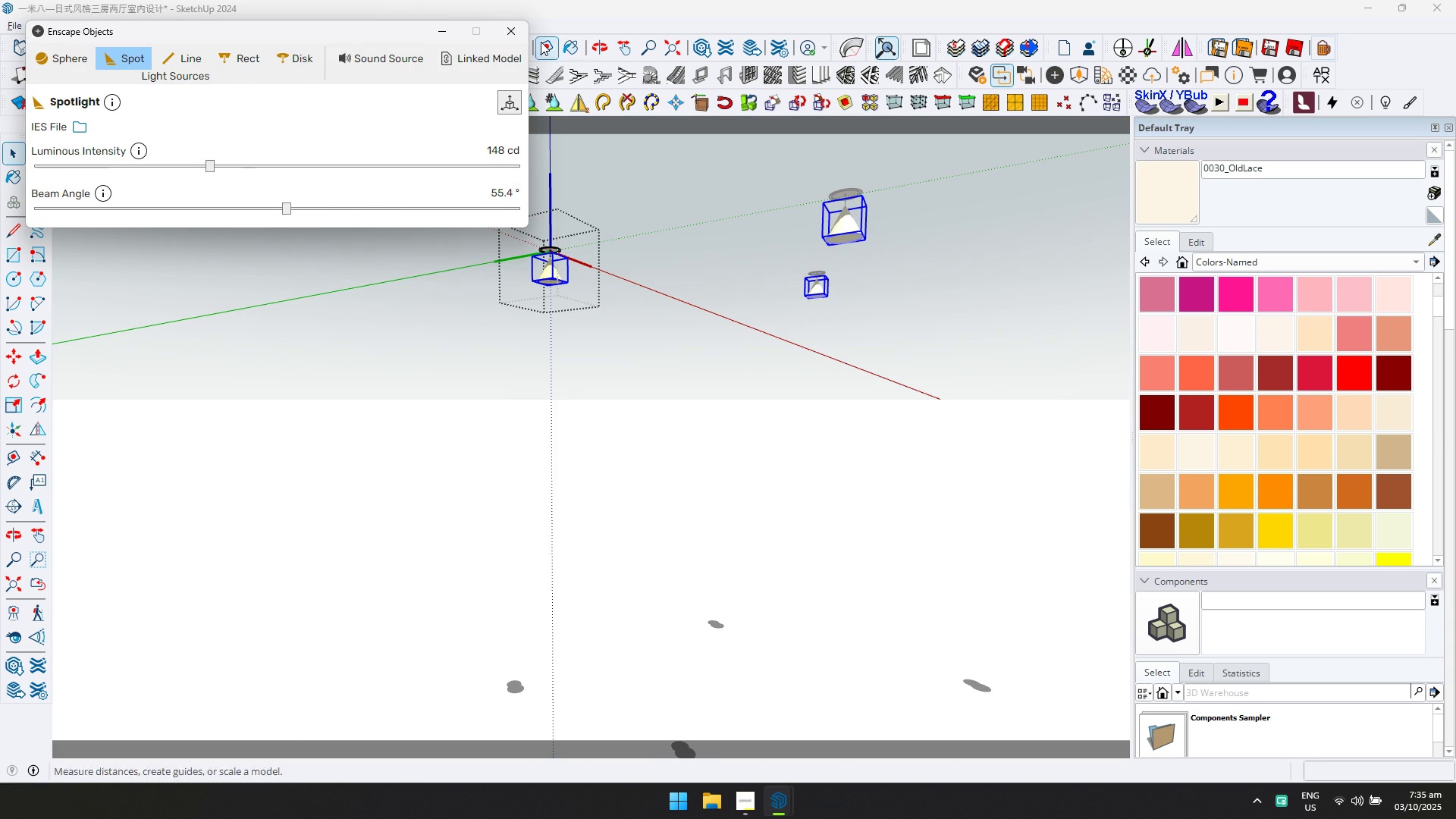 
left_click([513, 33])
 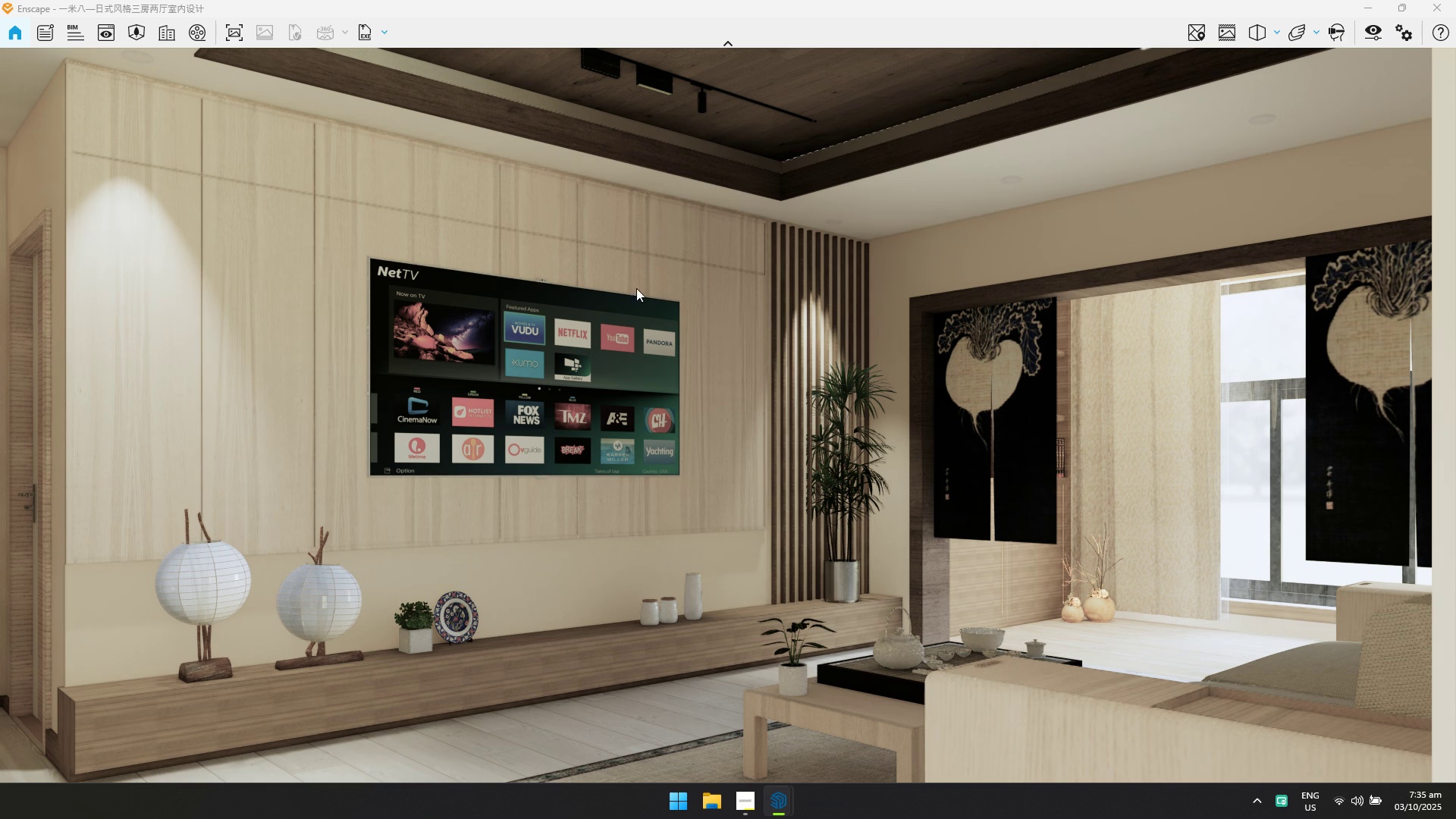 
key(Escape)
type(AD)
 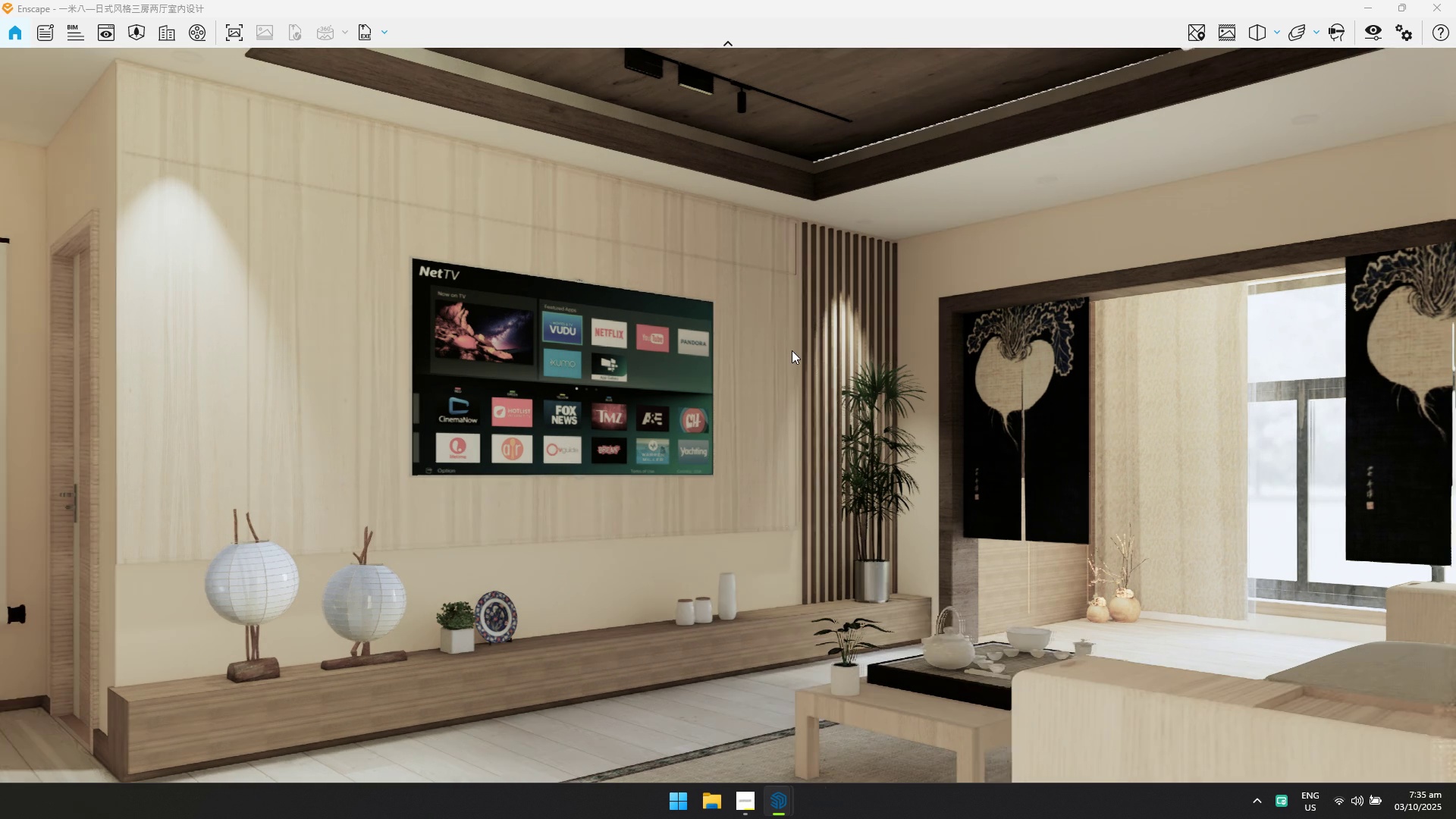 
left_click([792, 350])
 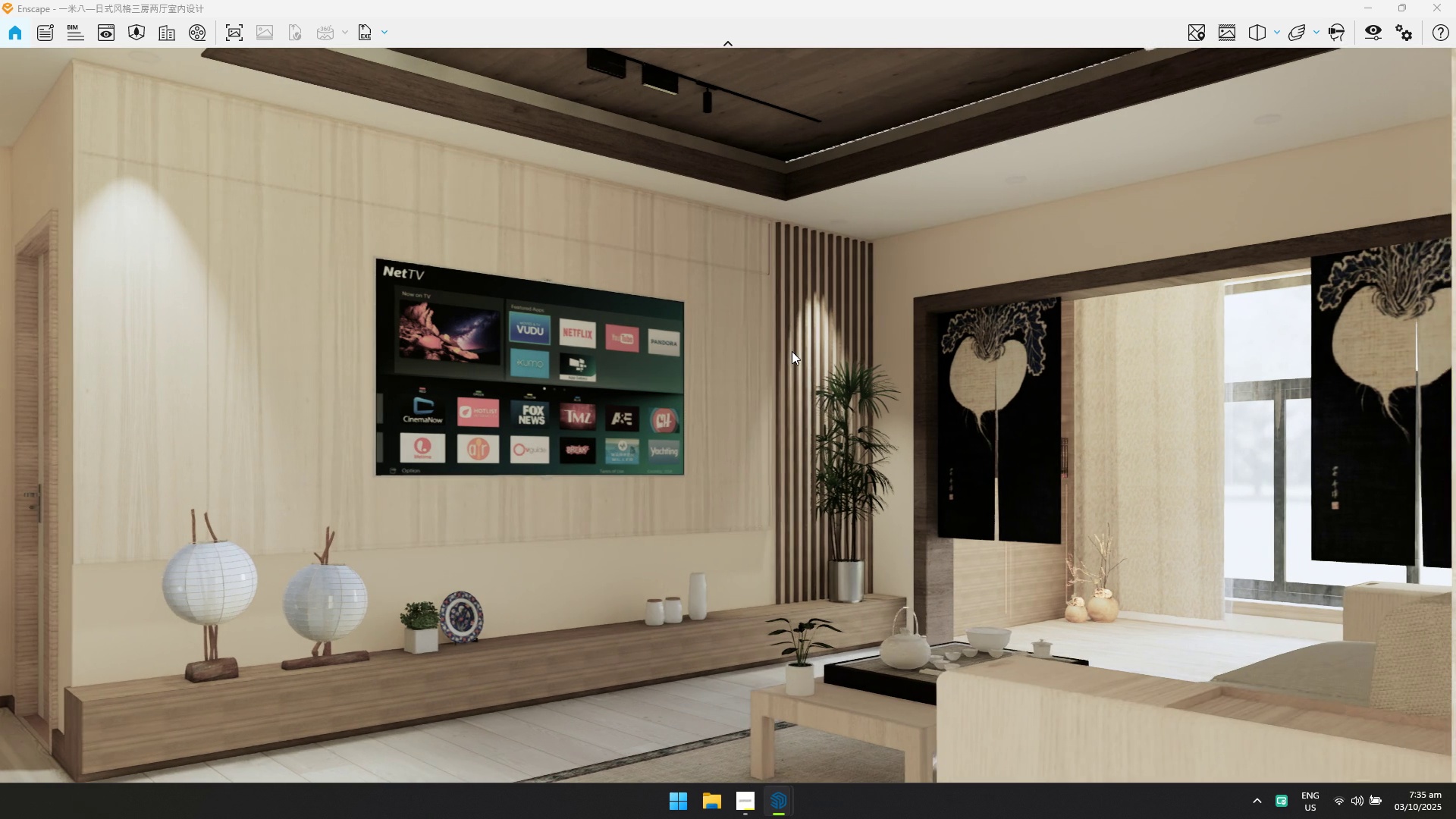 
type(ASD)
 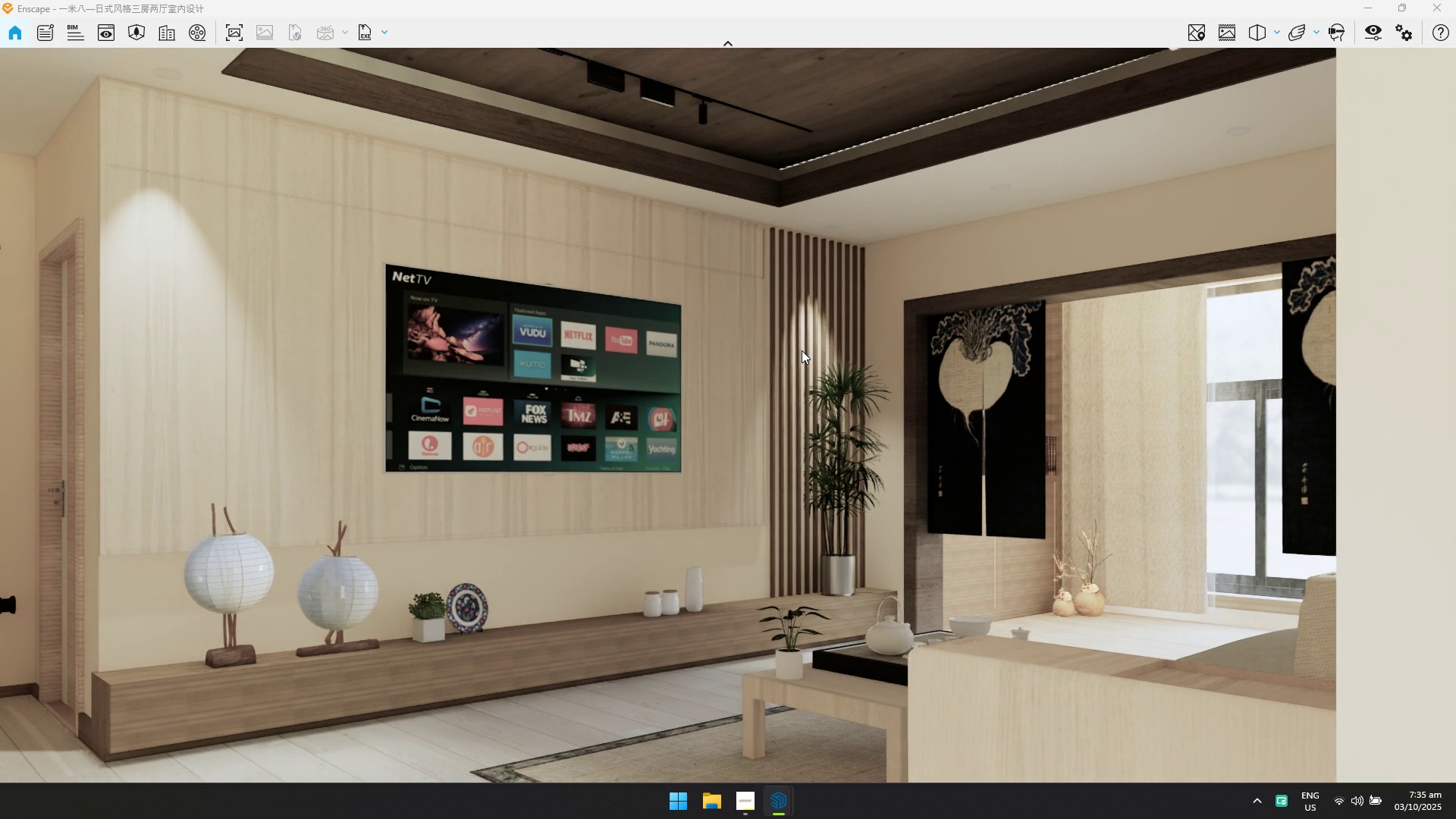 
key(Alt+AltLeft)
 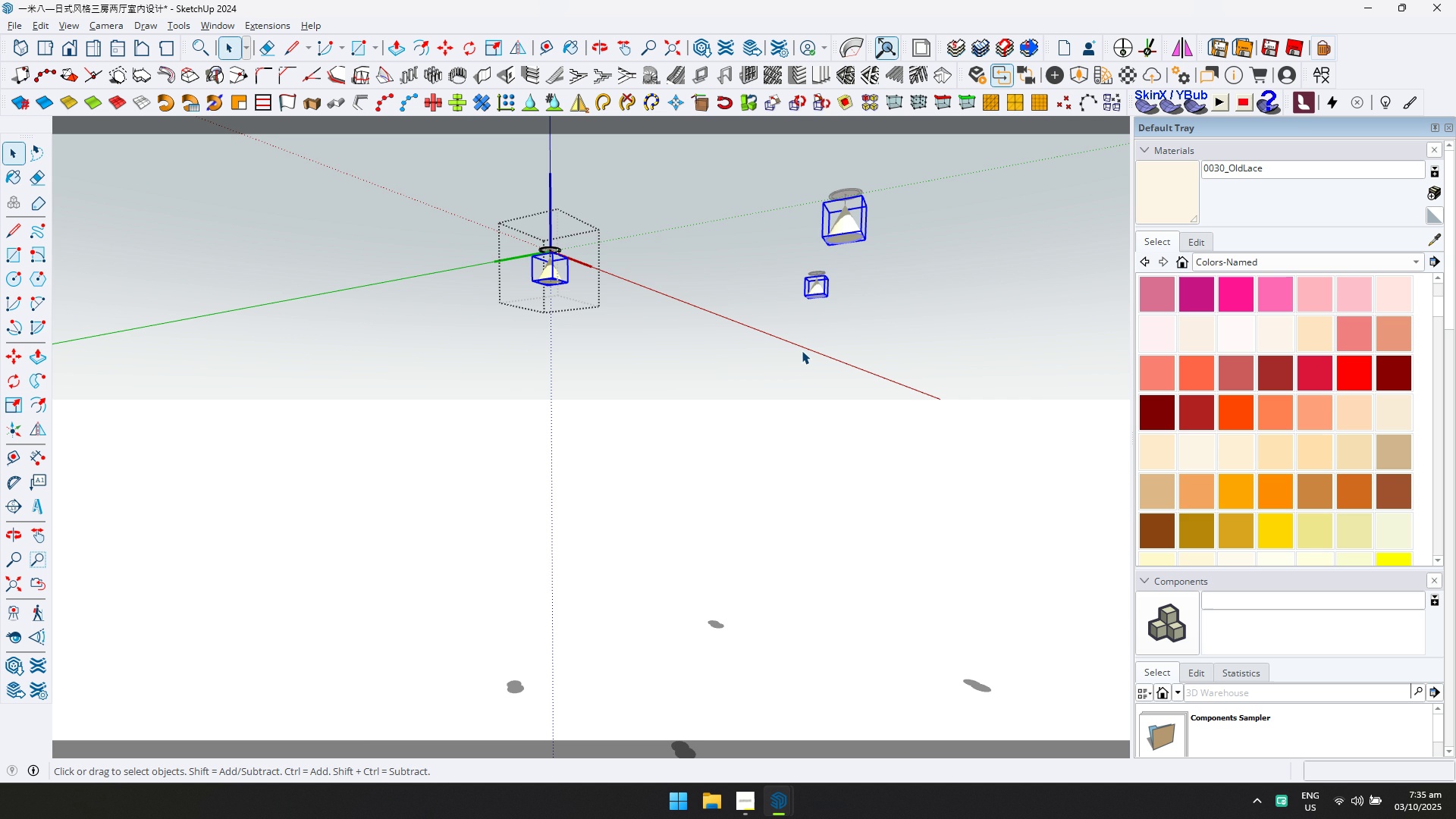 
key(Alt+Tab)
 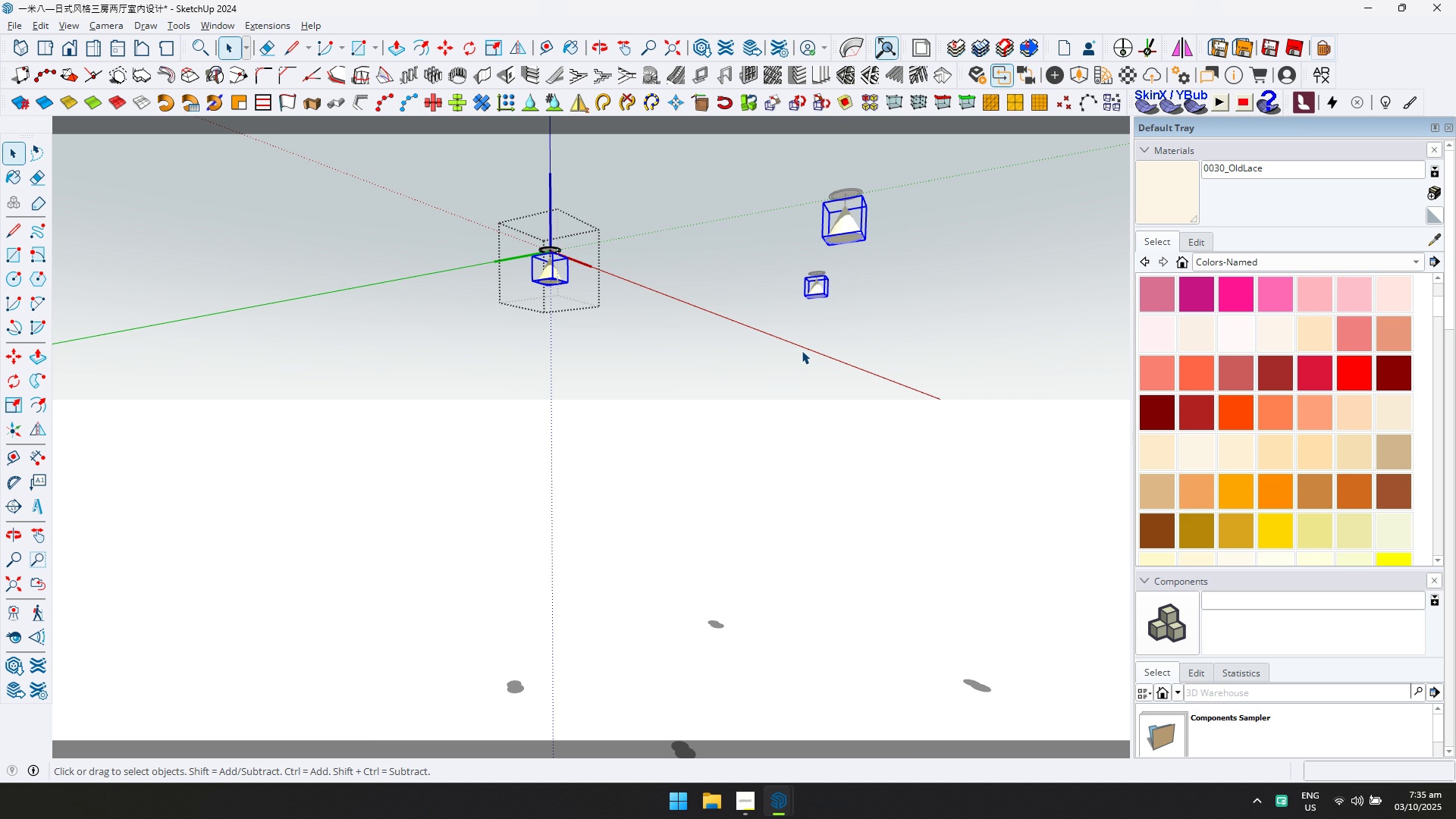 
key(Escape)
 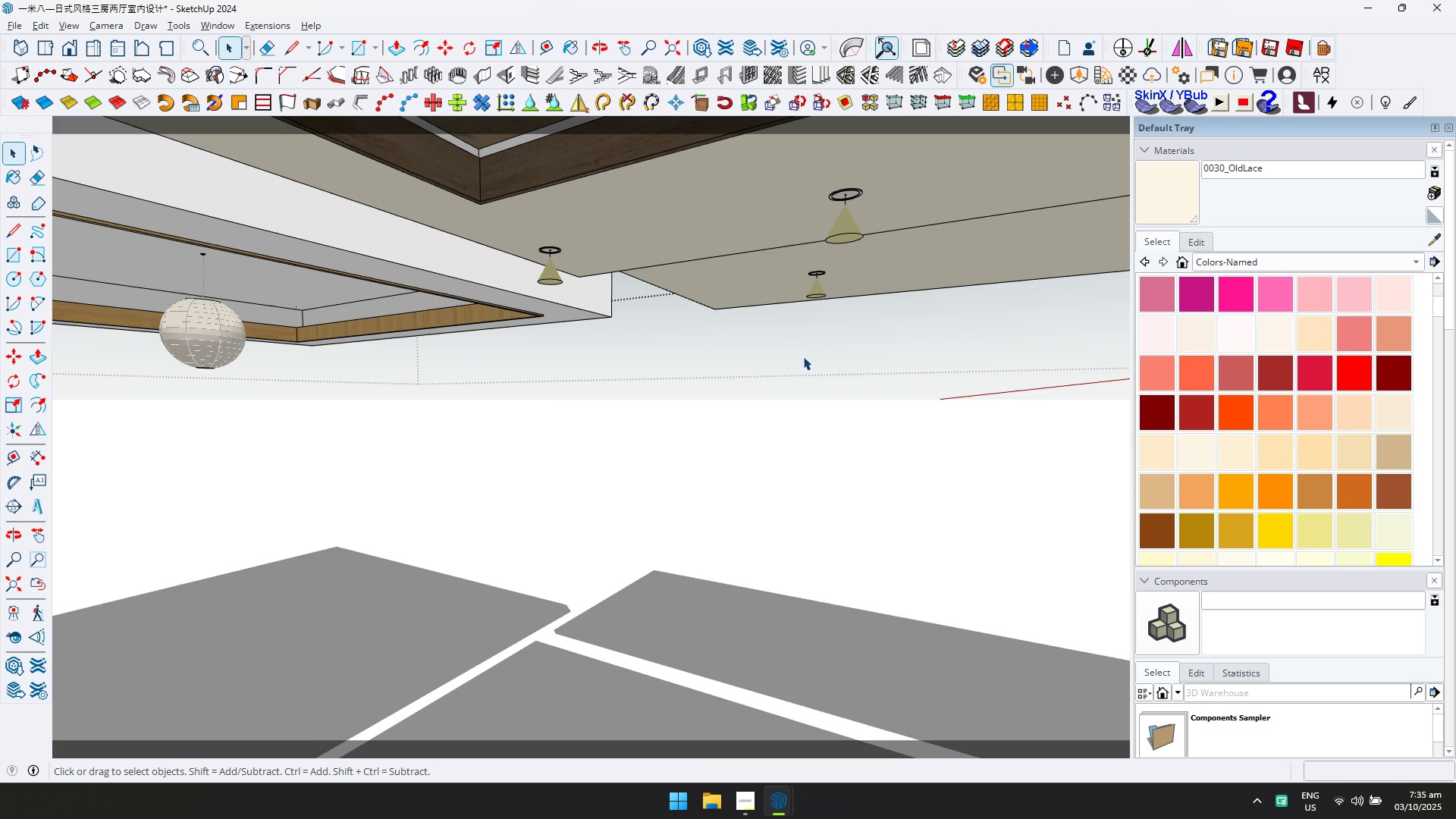 
key(Escape)
 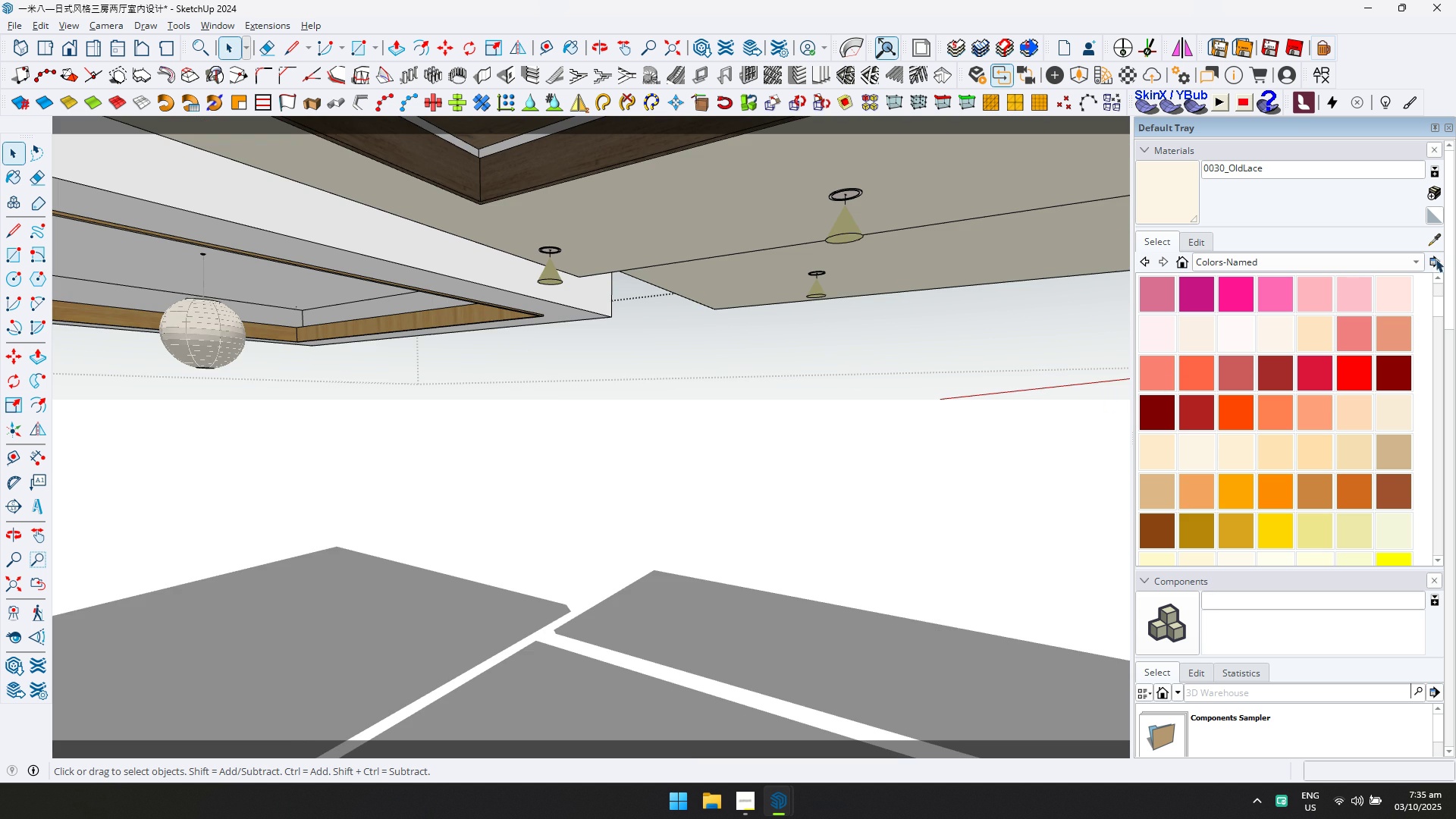 
left_click([1432, 243])
 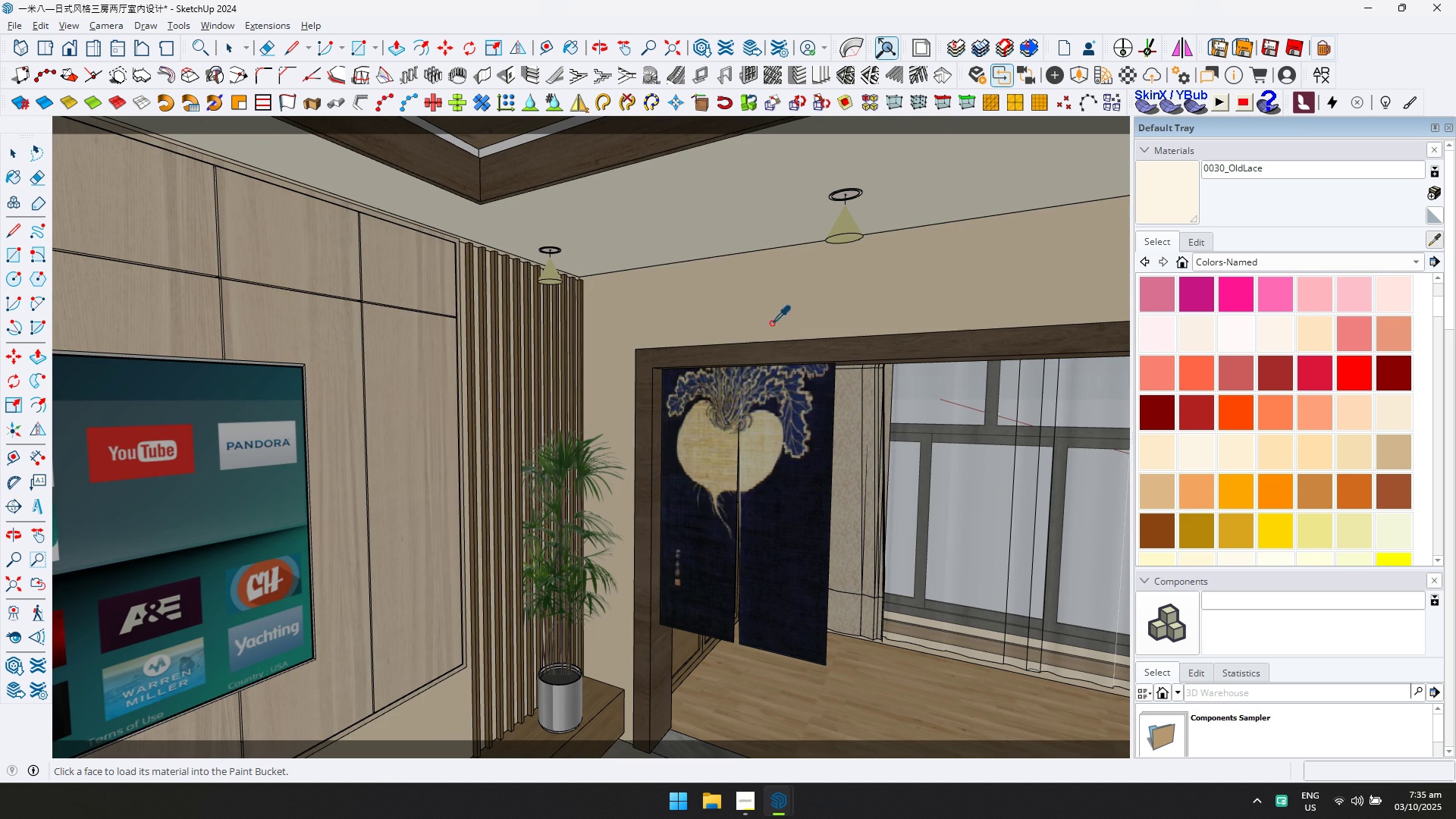 
left_click([692, 361])
 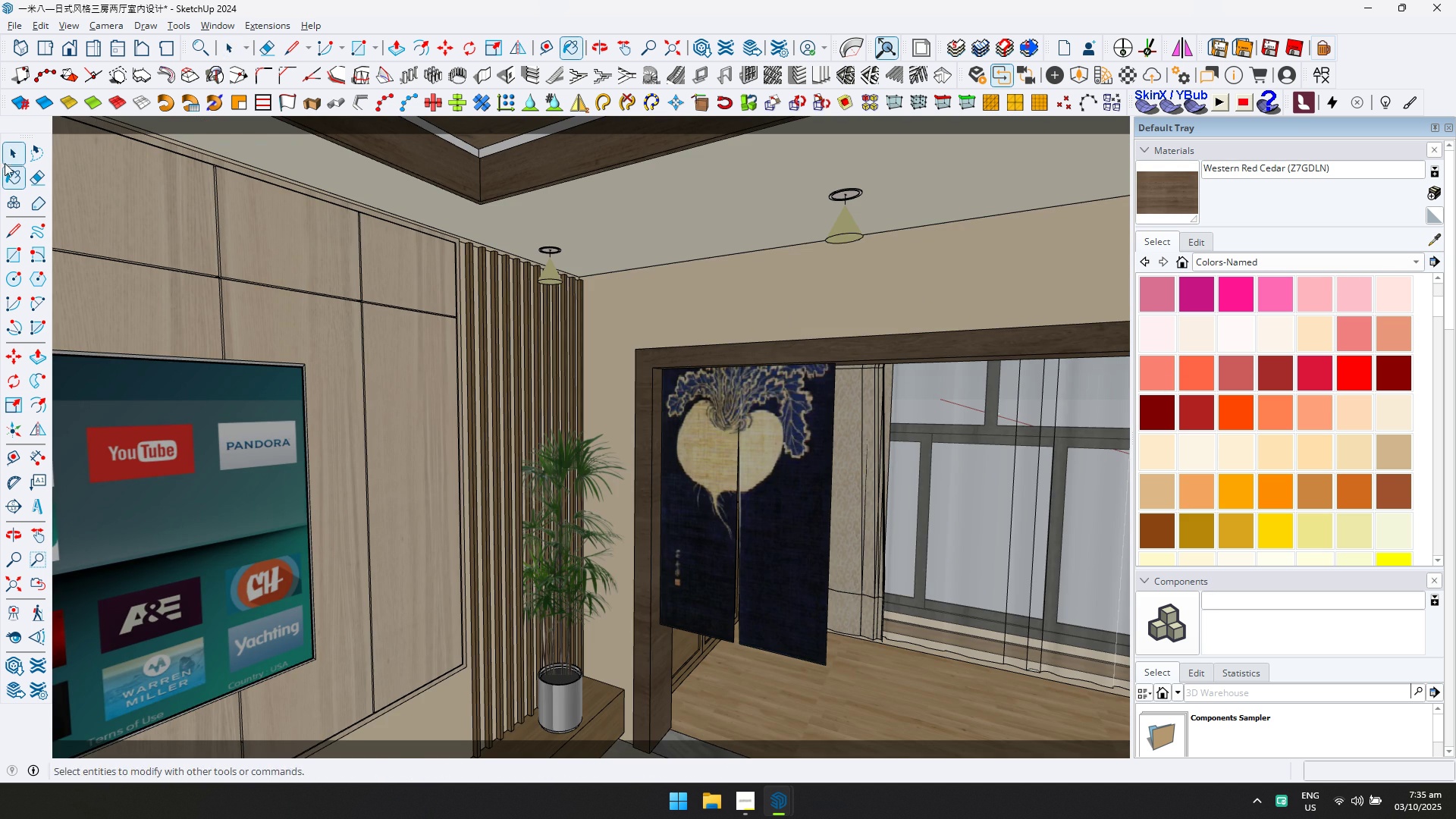 
left_click([14, 148])
 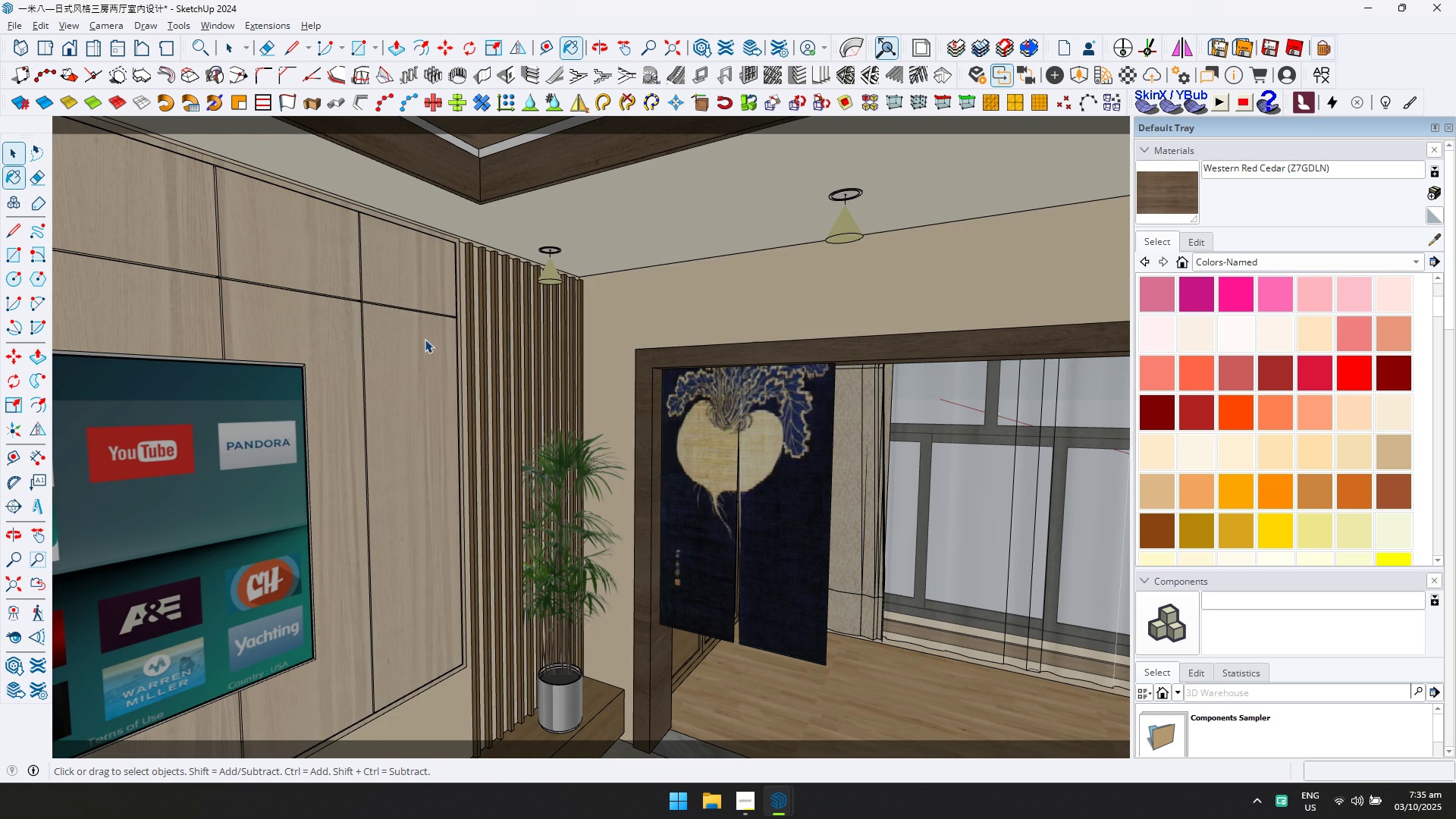 
scroll: coordinate [485, 363], scroll_direction: down, amount: 3.0
 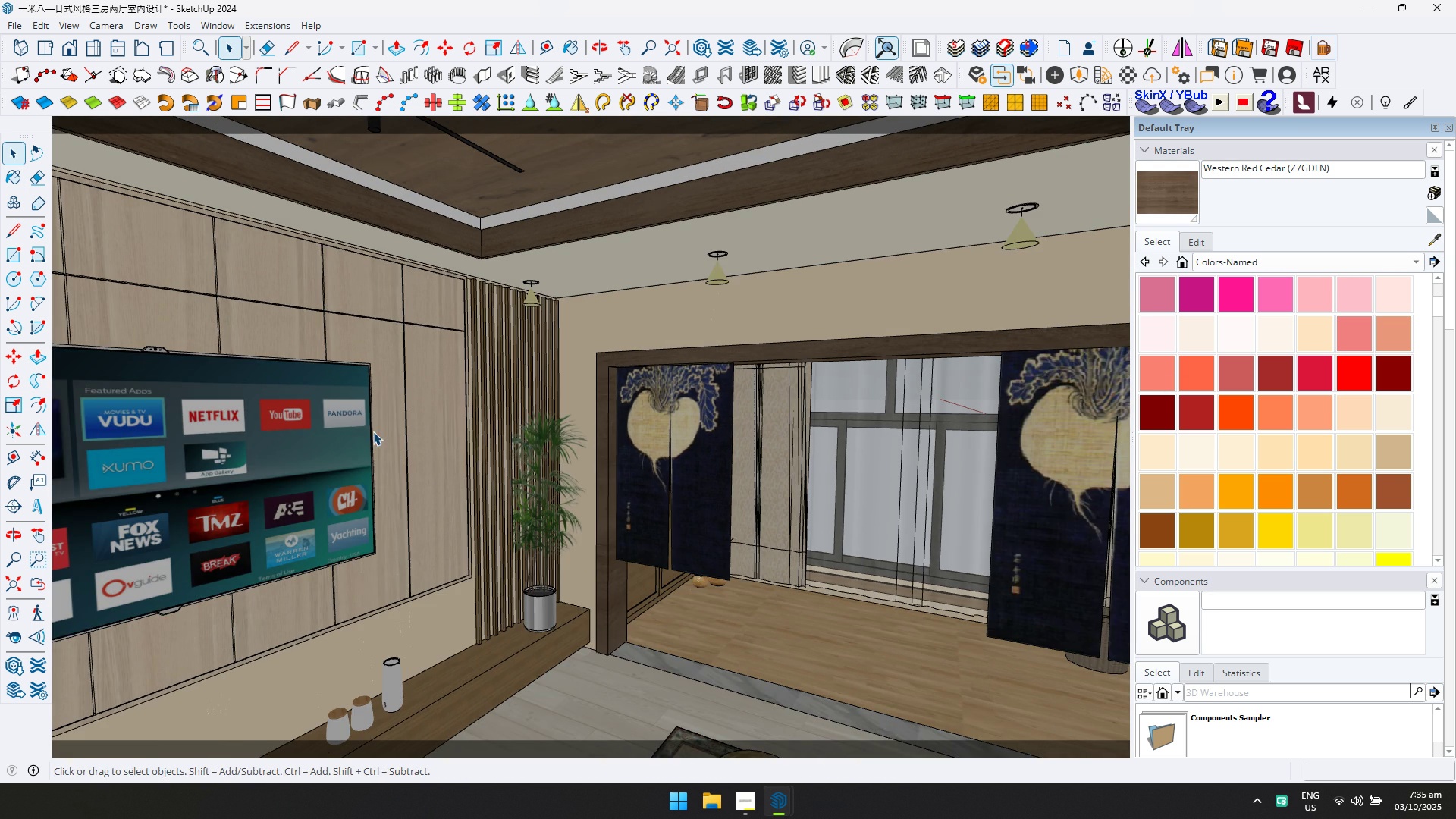 
hold_key(key=ShiftLeft, duration=1.07)
 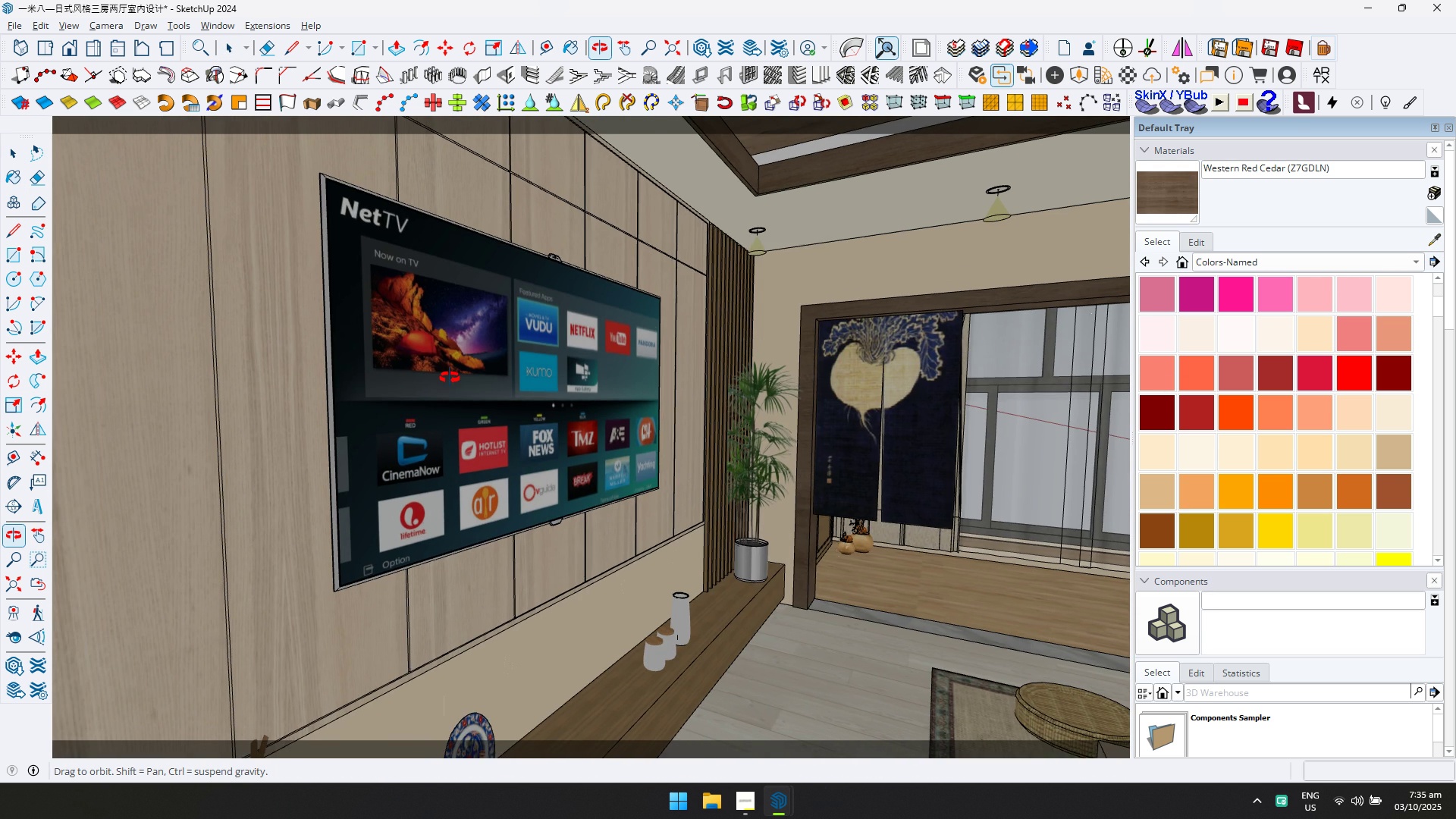 
hold_key(key=ShiftLeft, duration=1.08)
 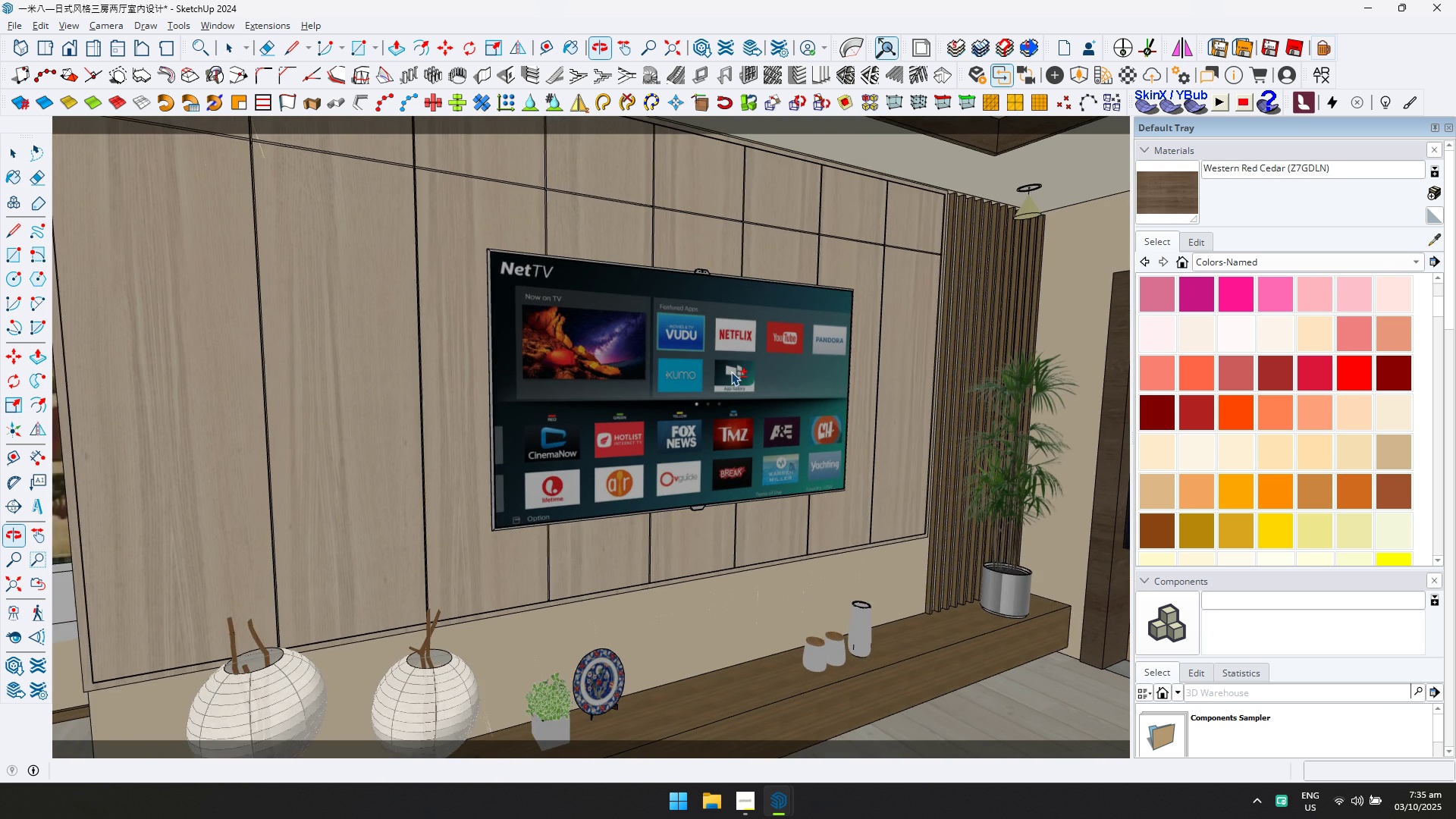 
scroll: coordinate [436, 396], scroll_direction: down, amount: 5.0
 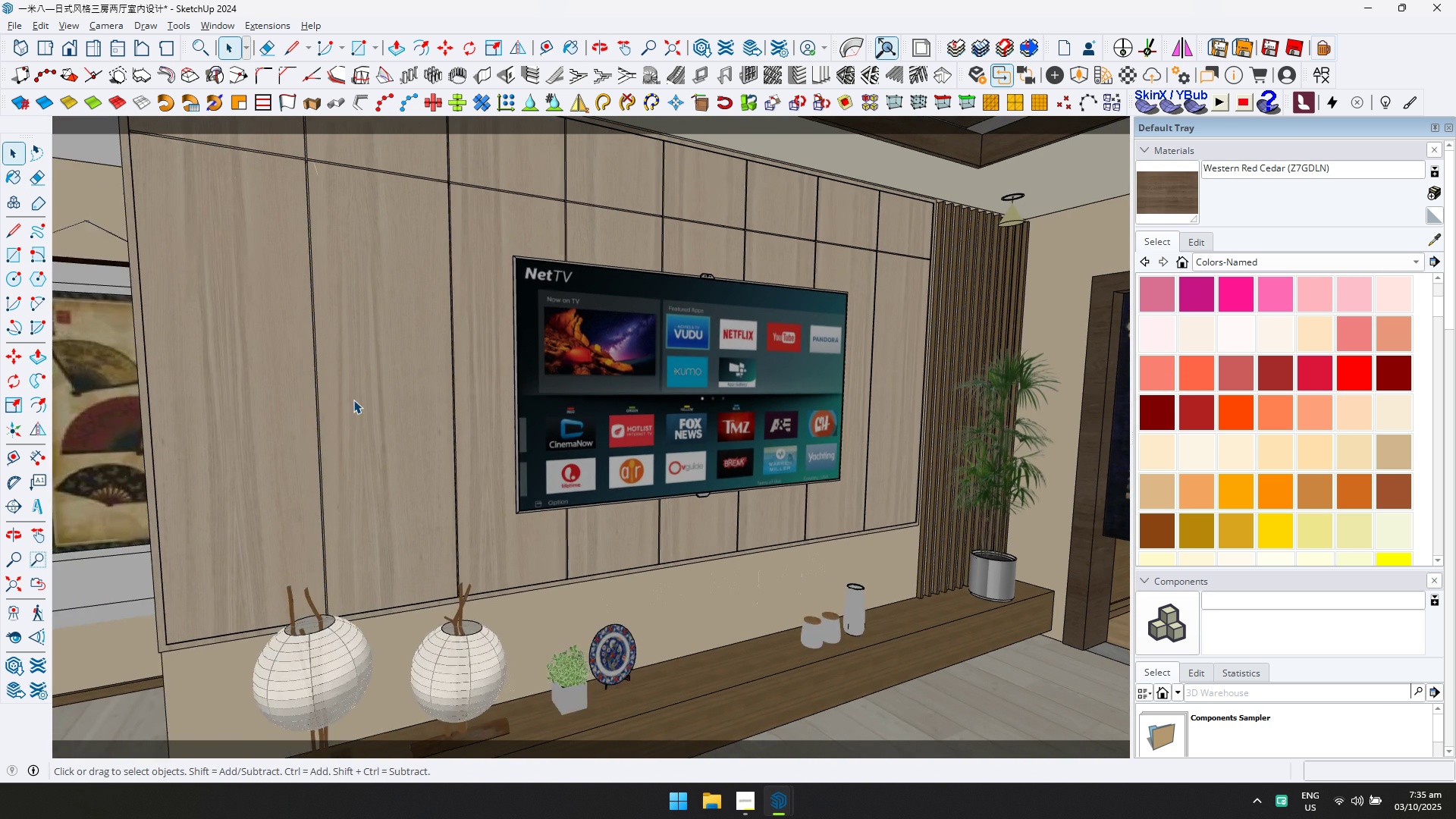 
key(Shift+ShiftLeft)
 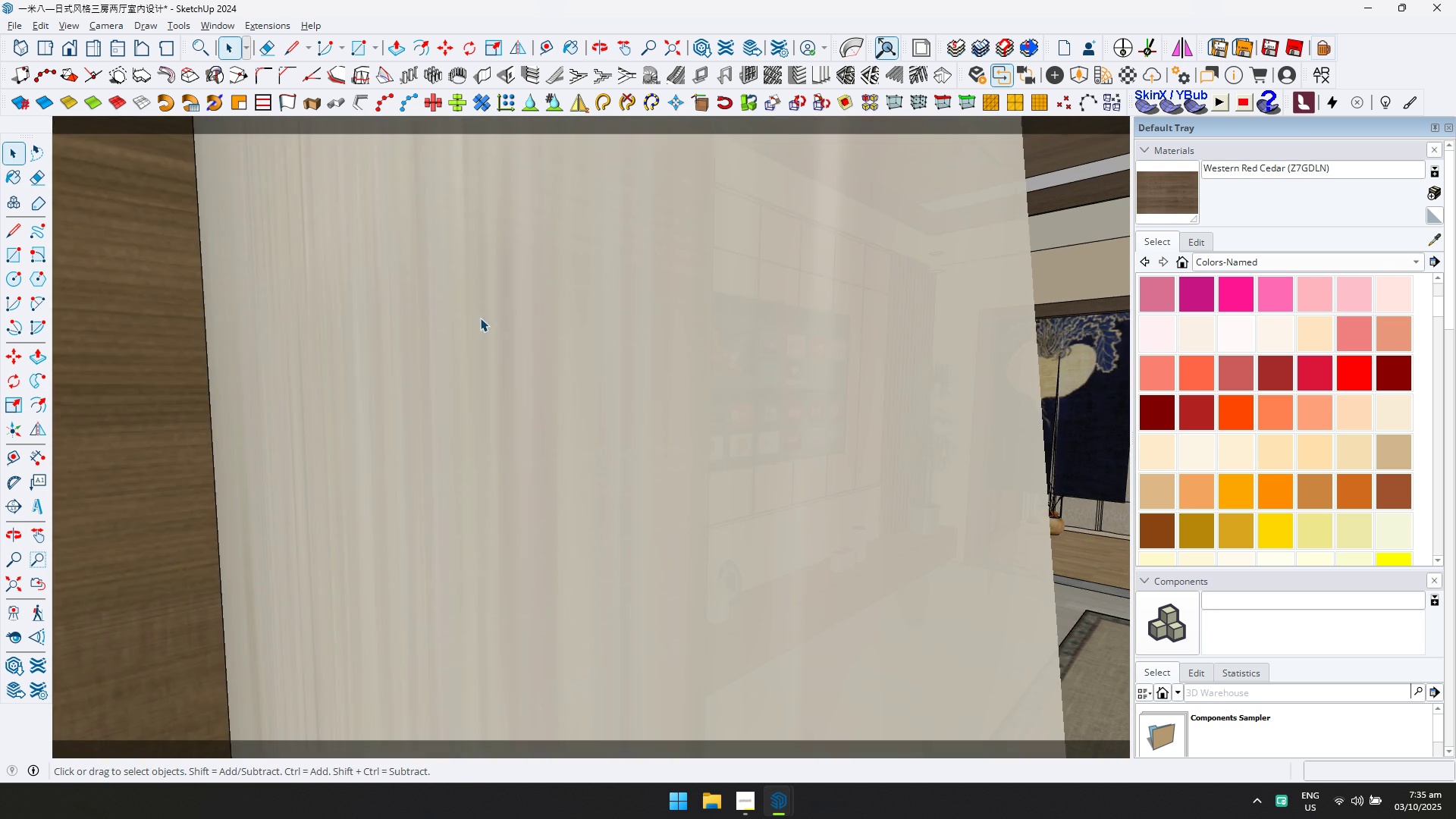 
scroll: coordinate [544, 328], scroll_direction: up, amount: 5.0
 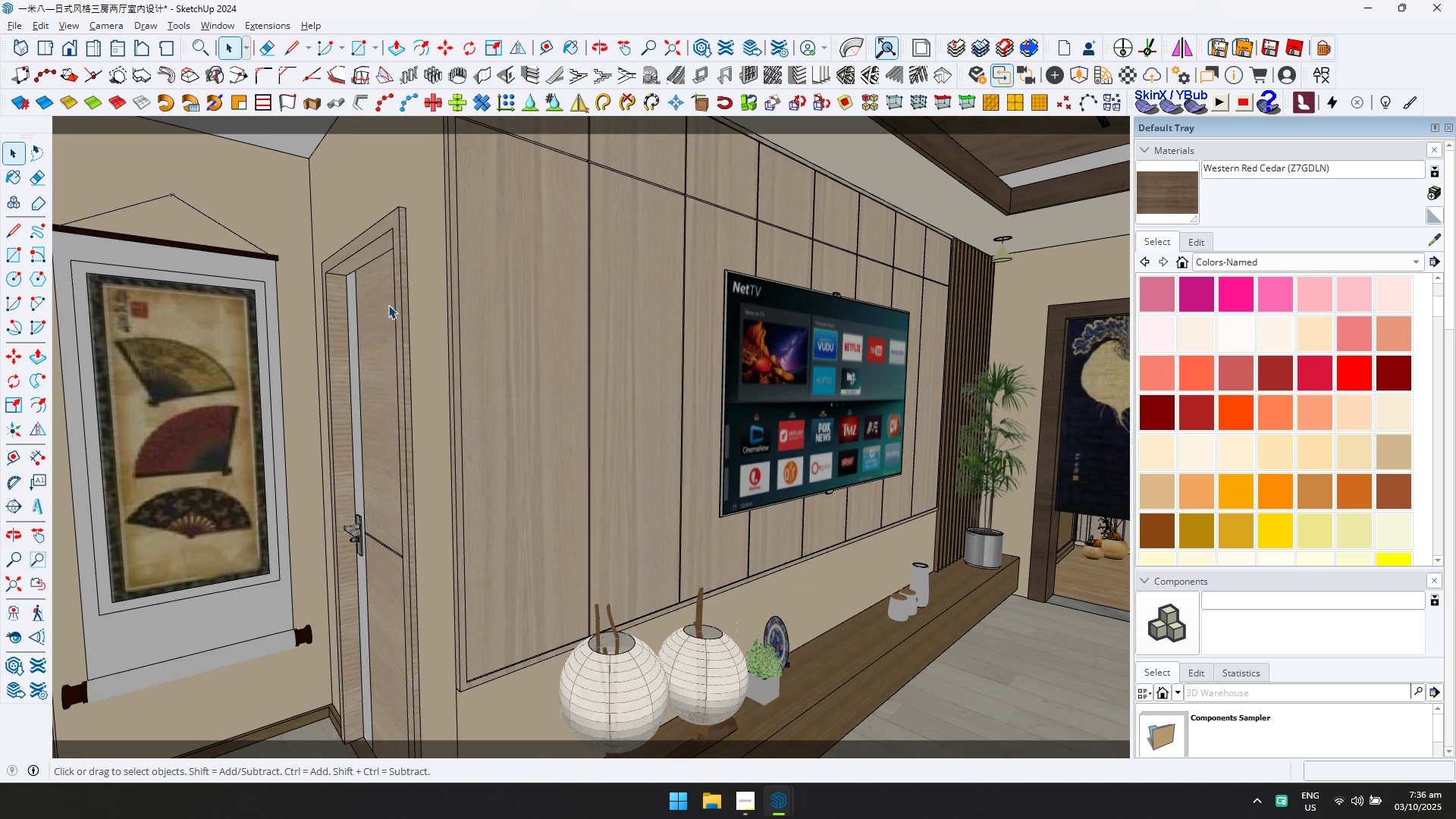 
left_click([391, 302])
 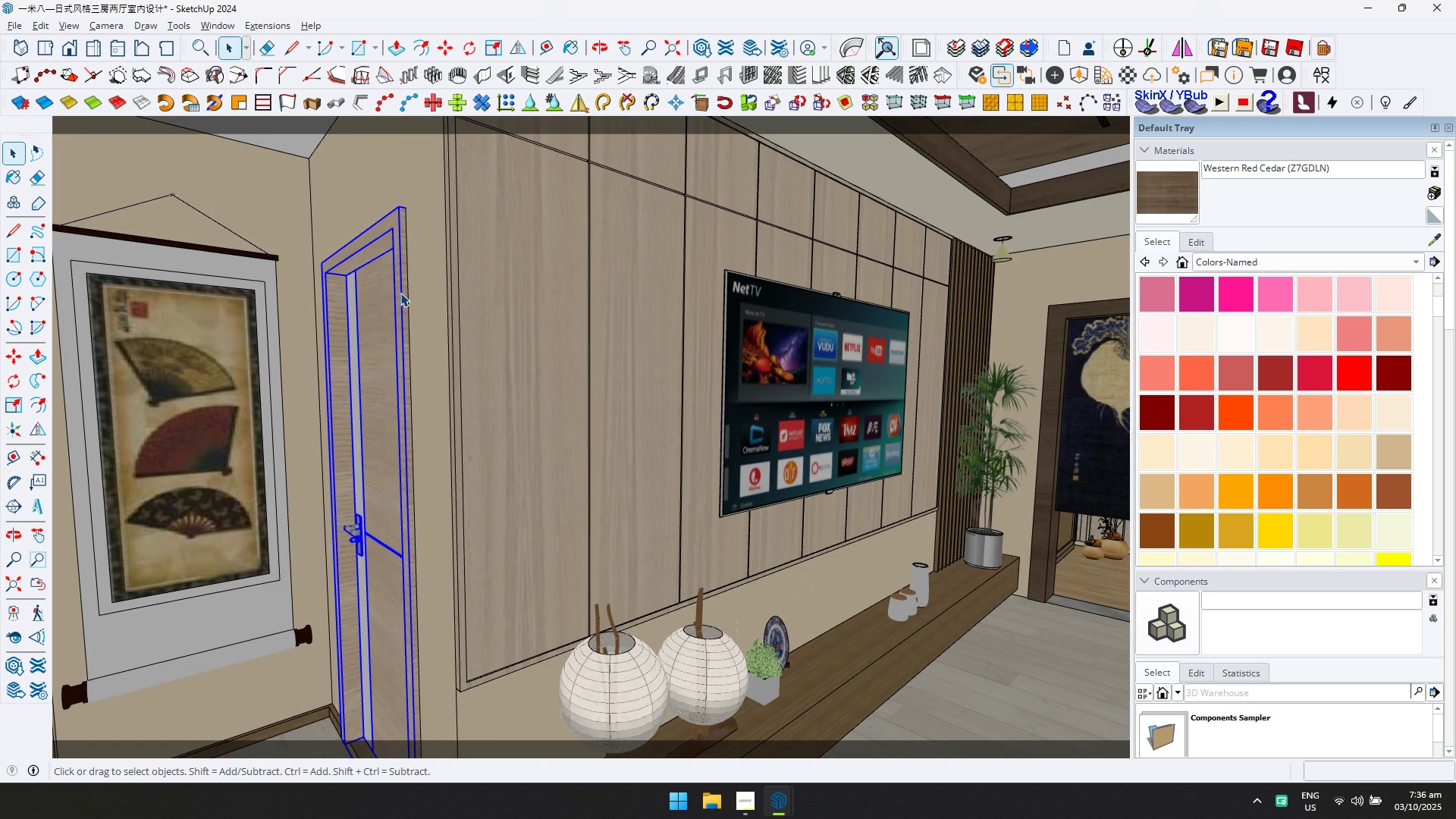 
double_click([400, 293])
 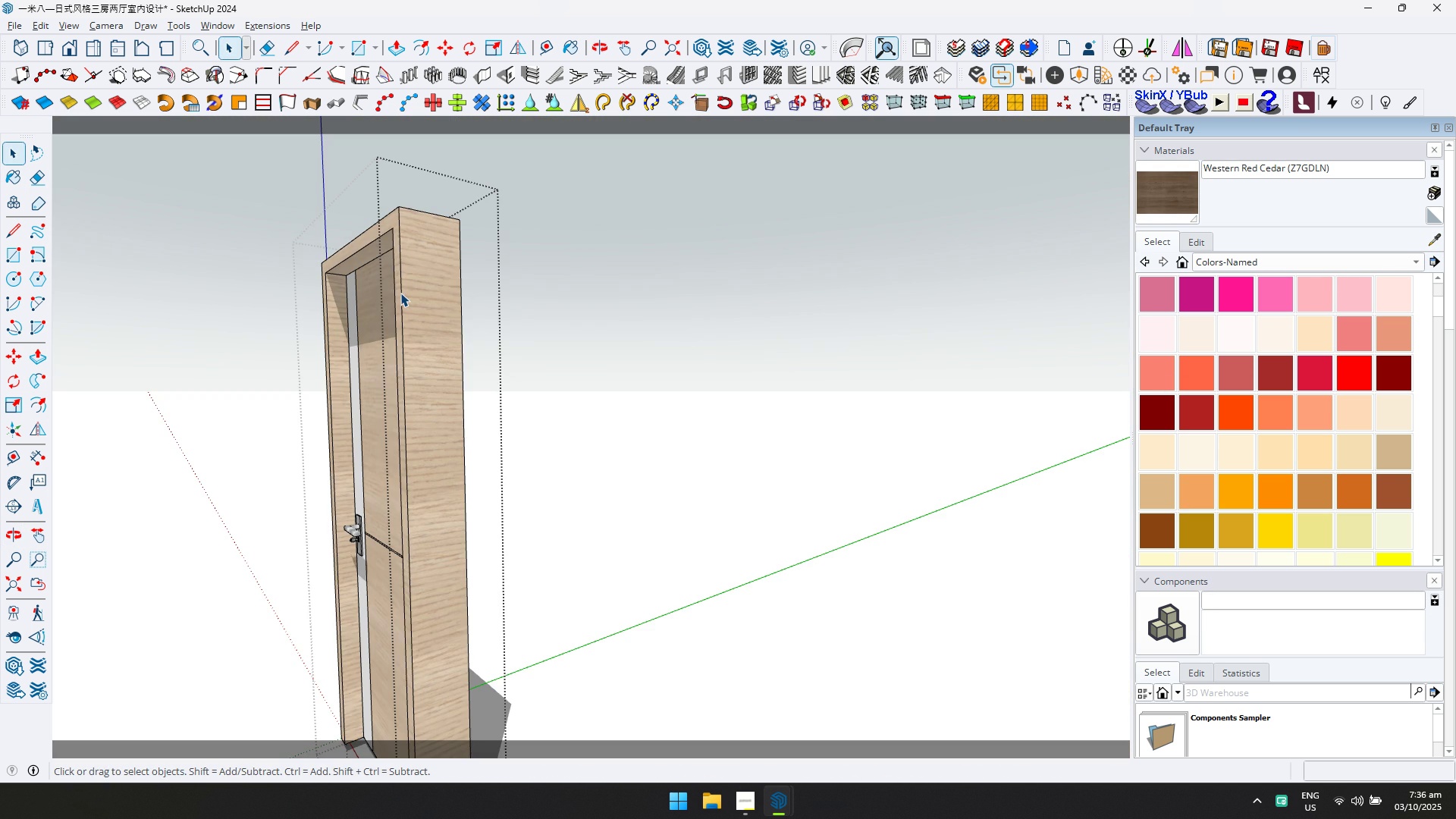 
left_click([400, 293])
 